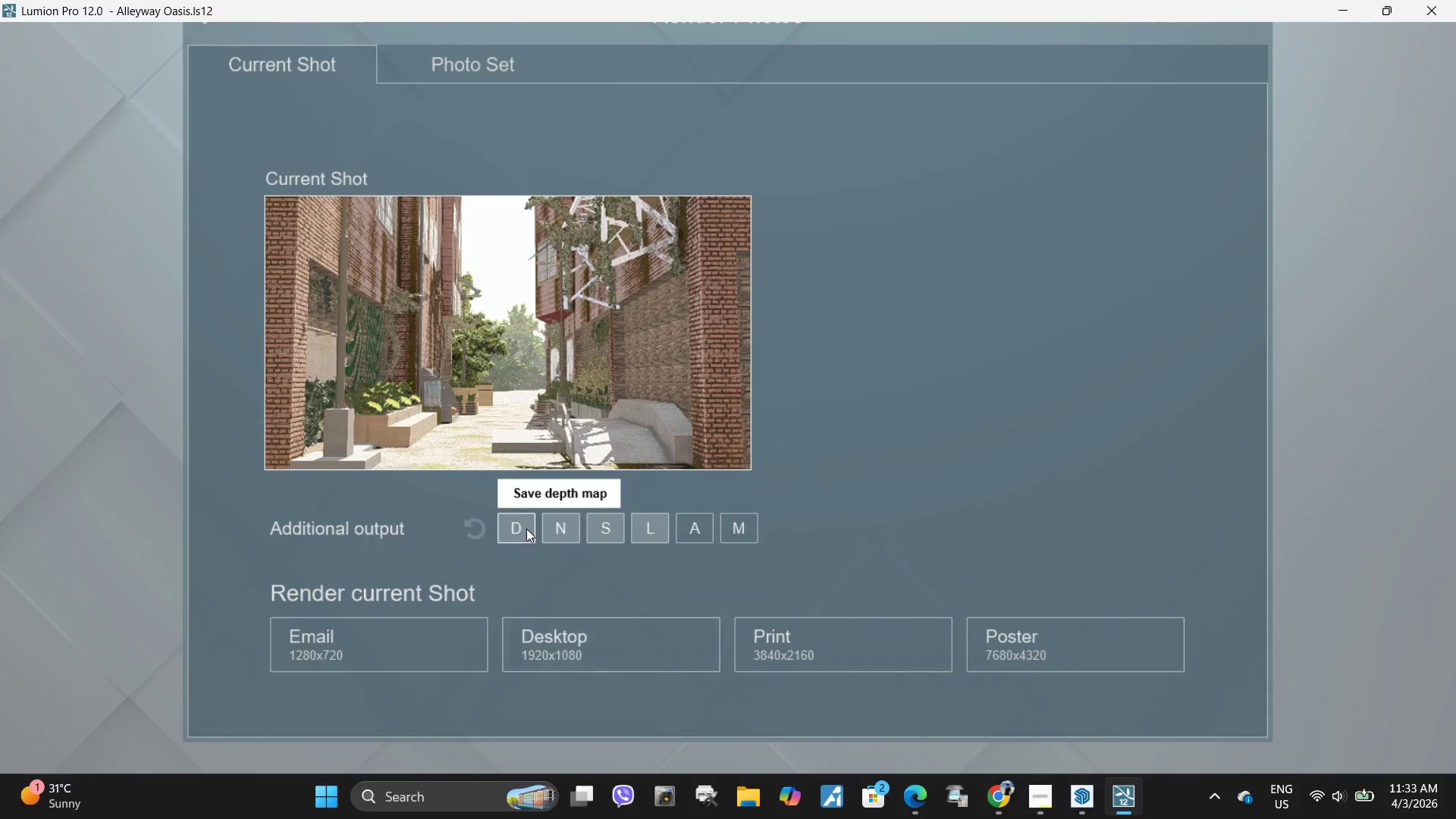 
left_click([522, 530])
 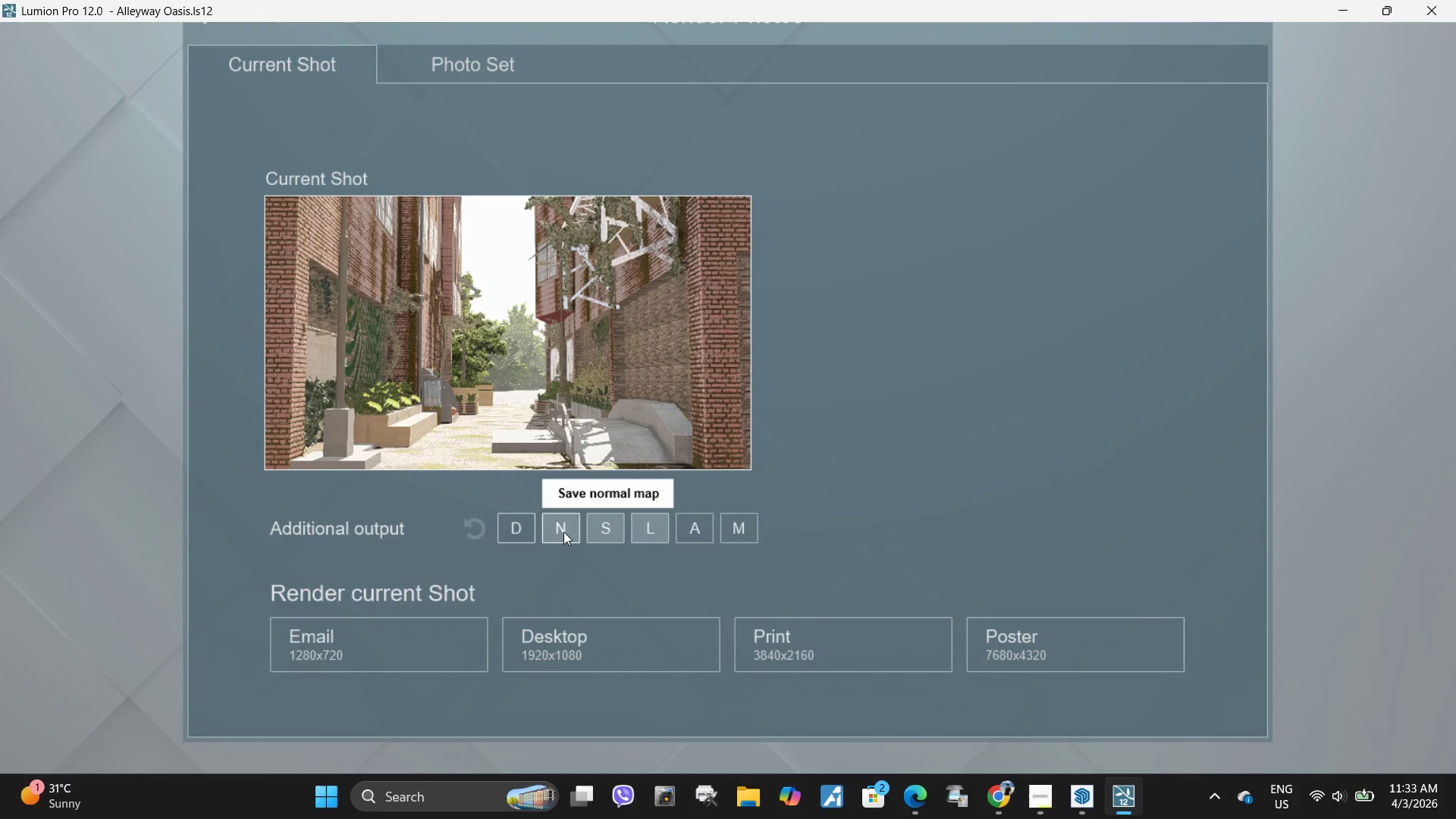 
left_click([563, 532])
 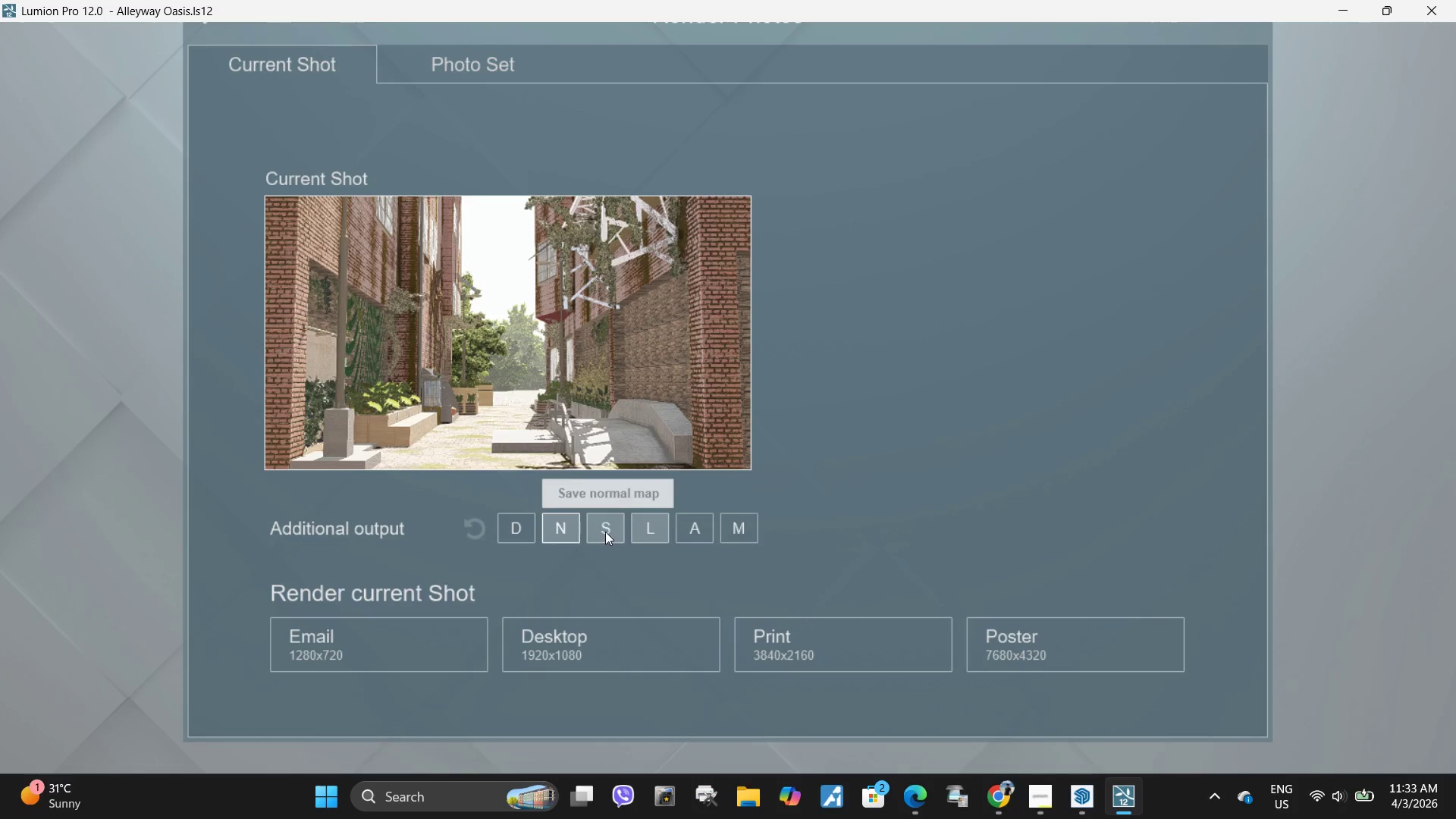 
left_click([605, 532])
 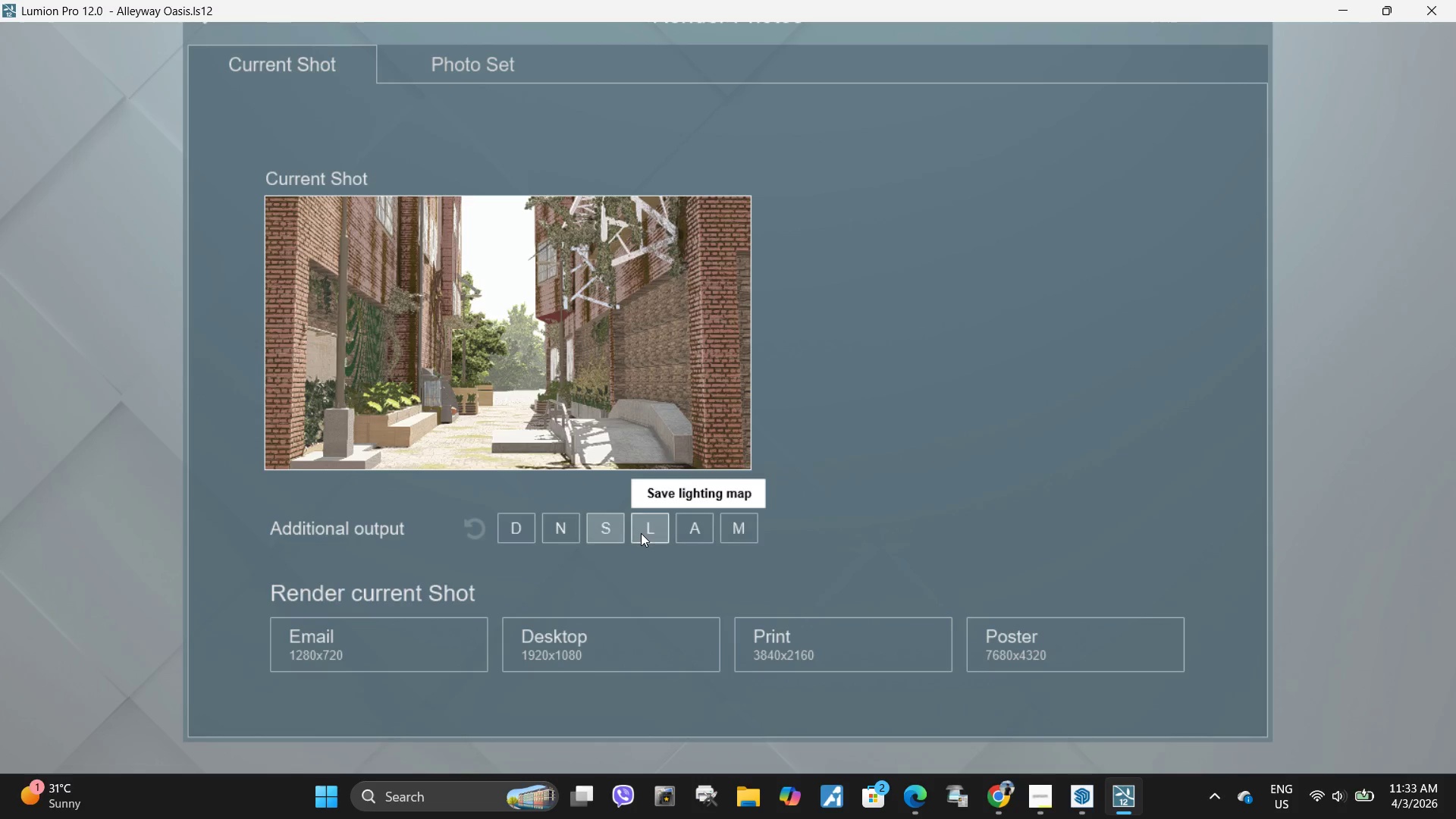 
double_click([641, 533])
 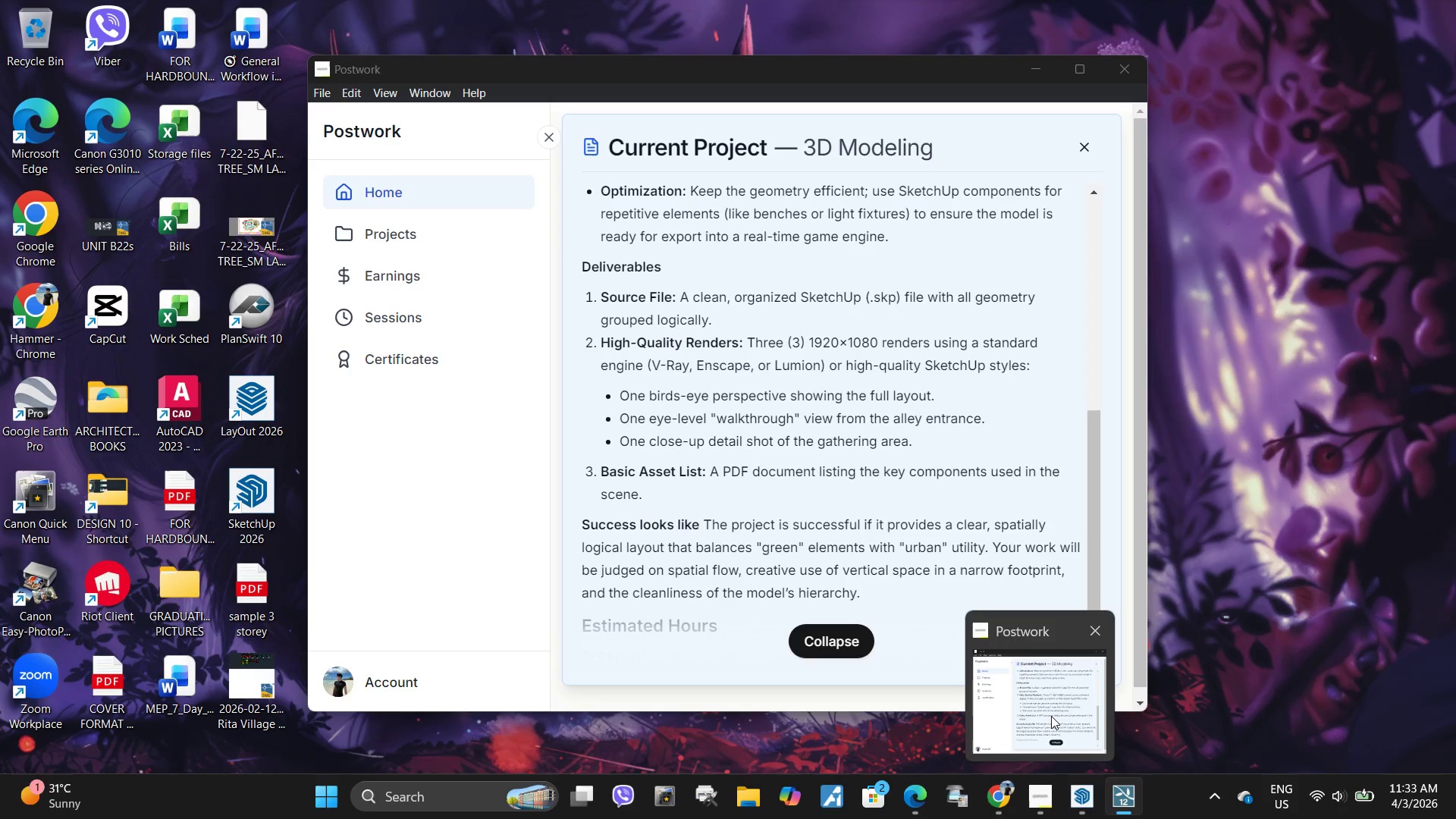 
wait(9.86)
 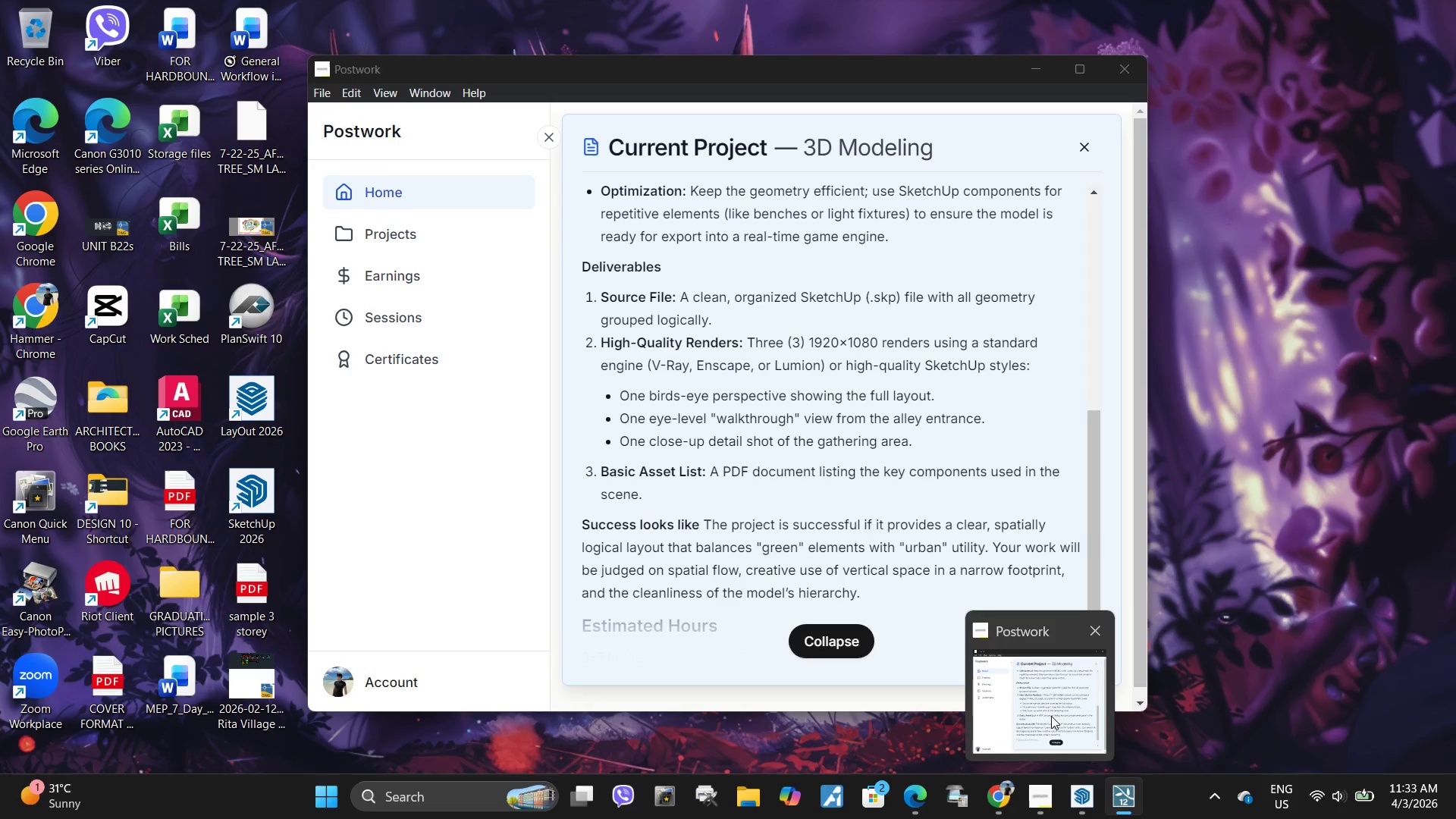 
mouse_move([589, 651])
 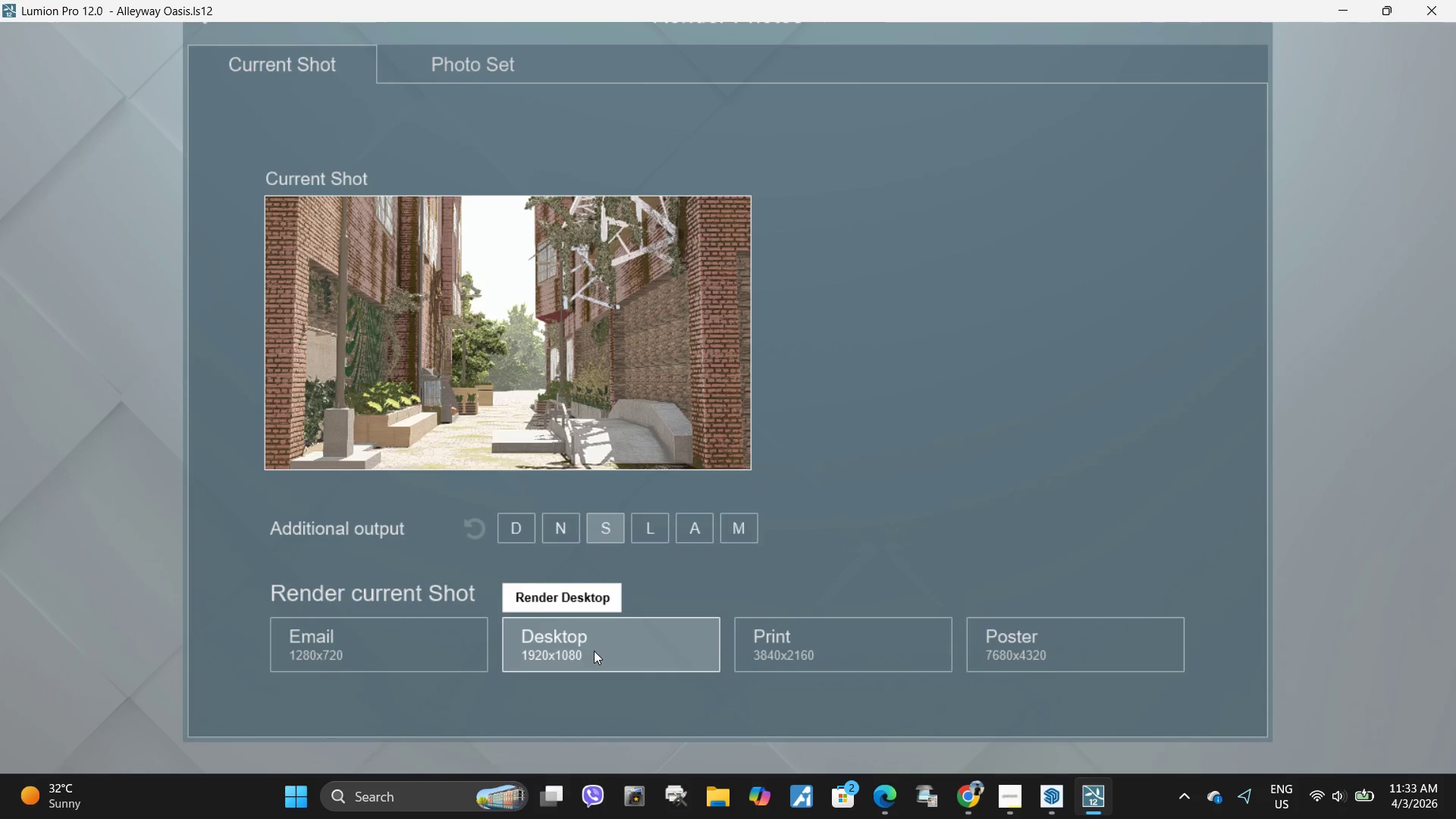 
left_click([594, 651])
 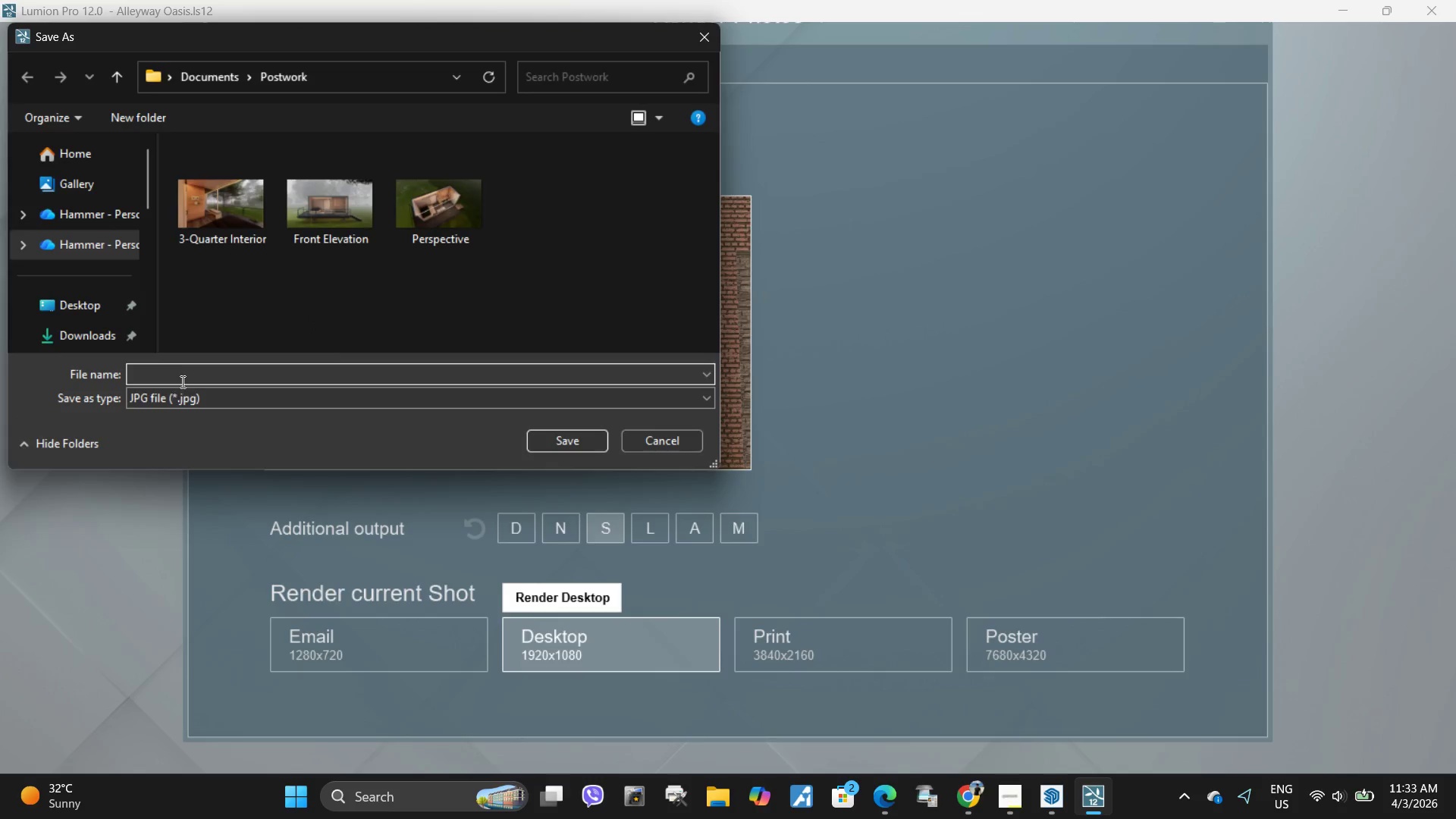 
type(Eye)
 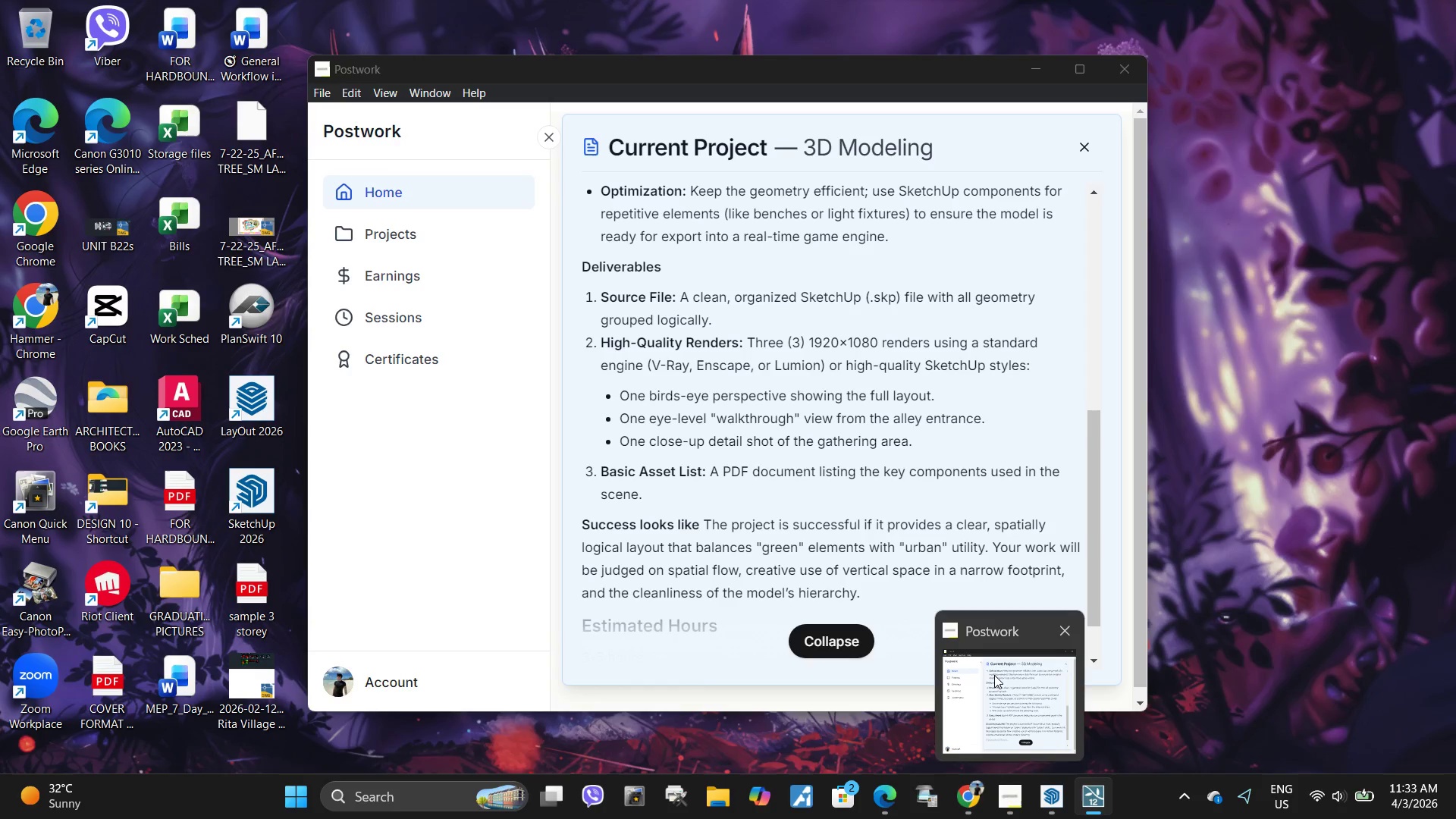 
wait(8.08)
 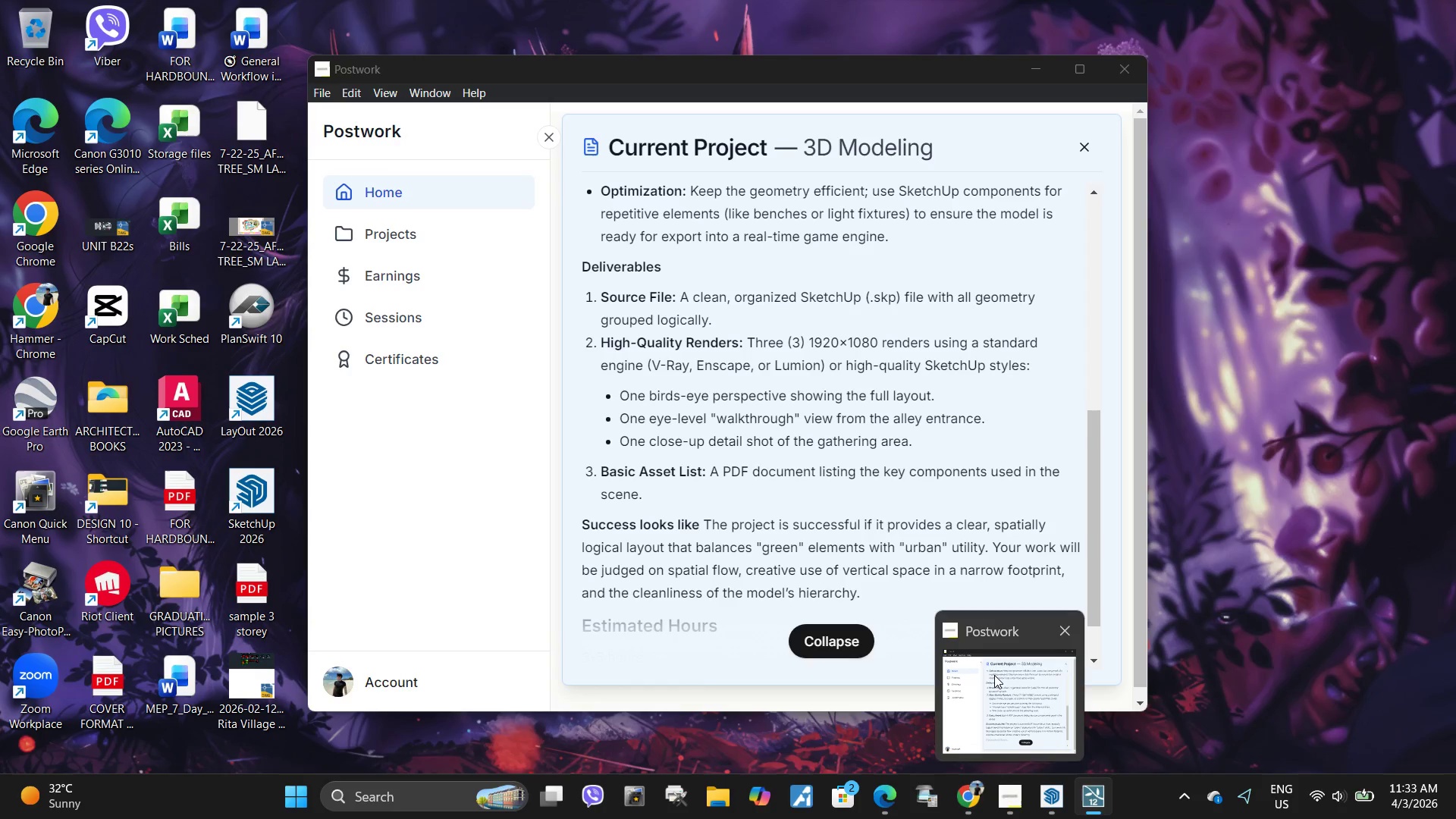 
type(-levbel)
key(Backspace)
key(Backspace)
type(el)
key(Backspace)
key(Backspace)
key(Backspace)
type(el )
 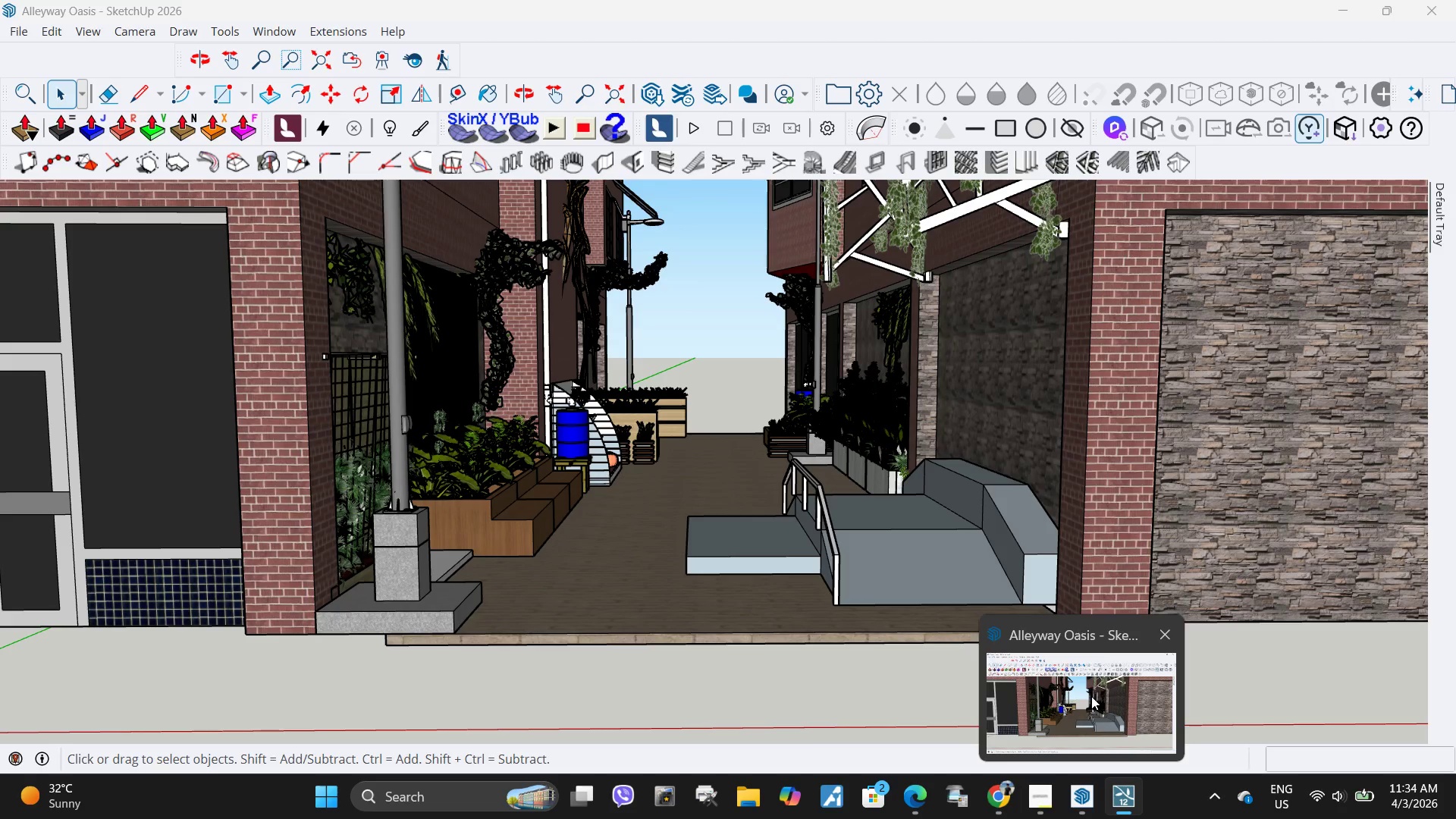 
mouse_move([1049, 708])
 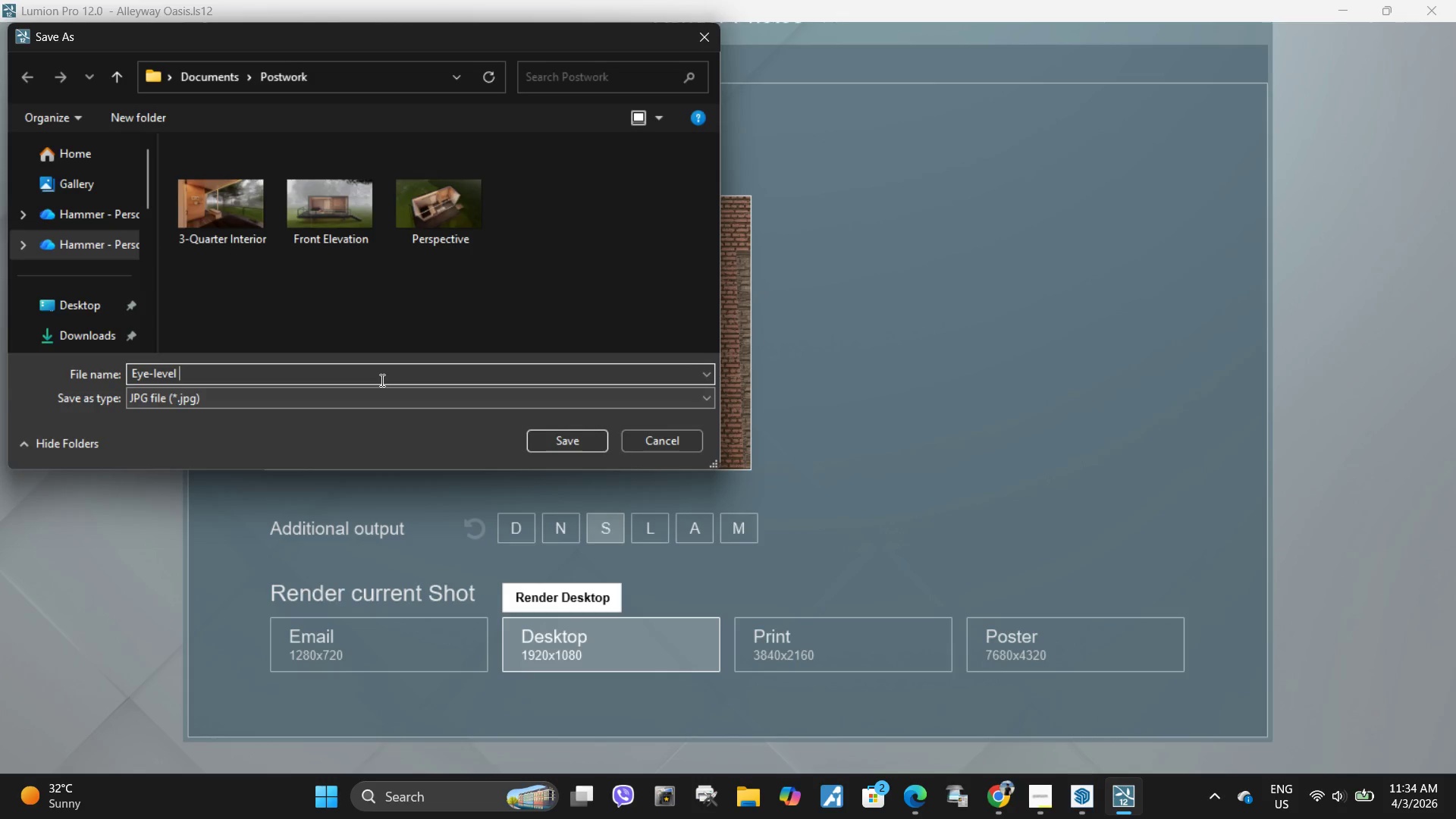 
type("walkthrough" view)
 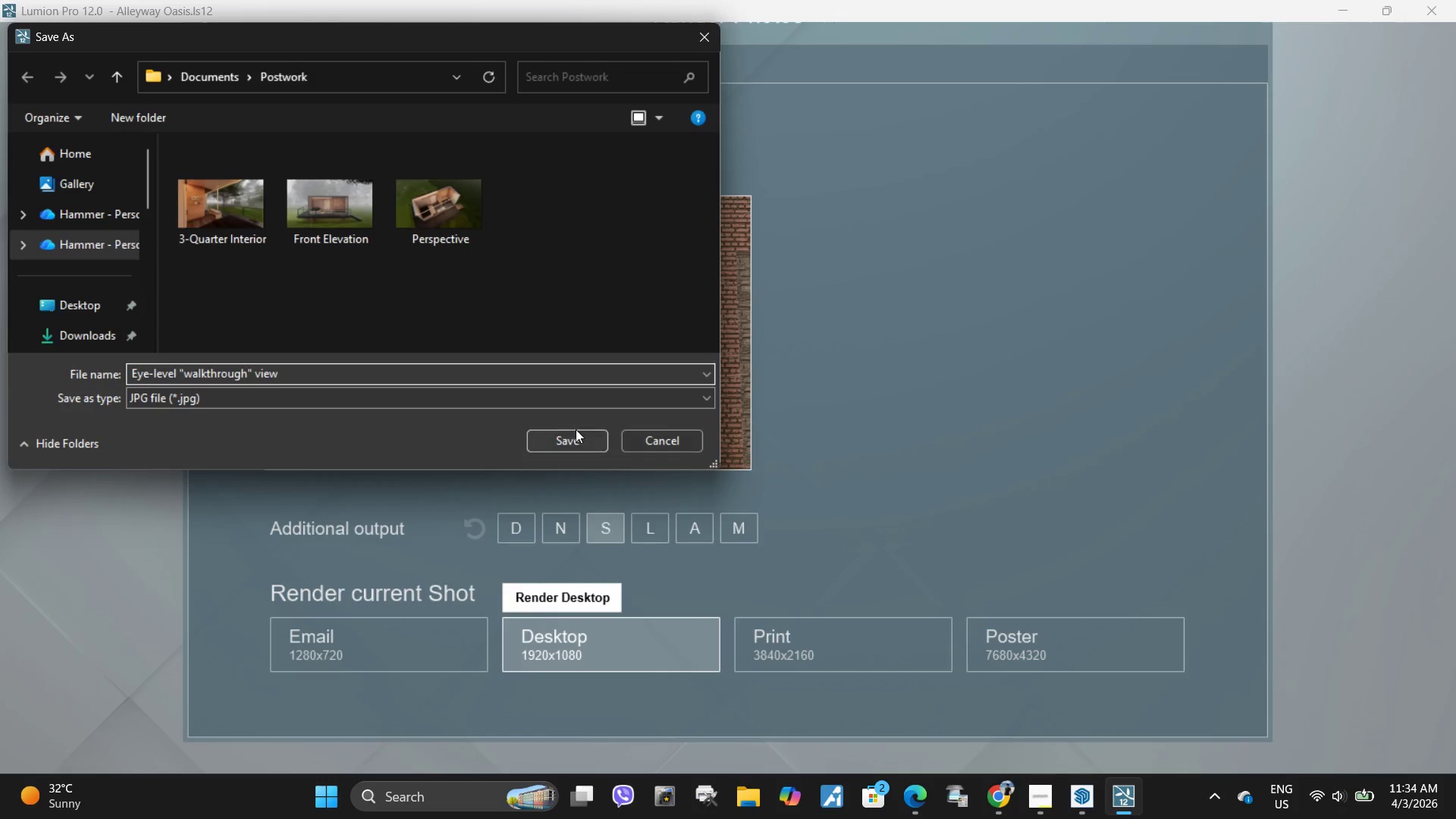 
left_click_drag(start_coordinate=[571, 432], to_coordinate=[566, 432])
 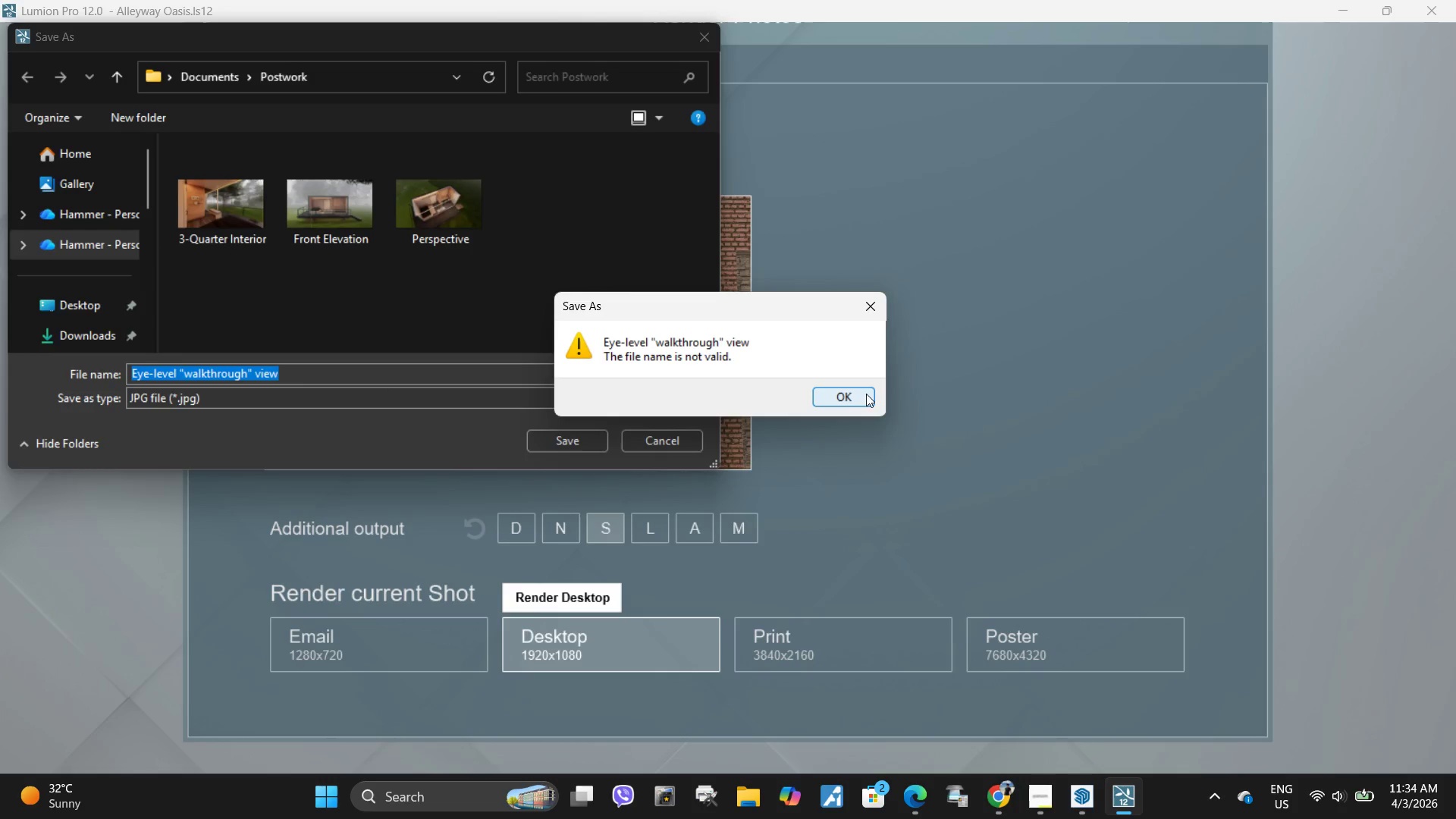 
left_click([870, 314])
 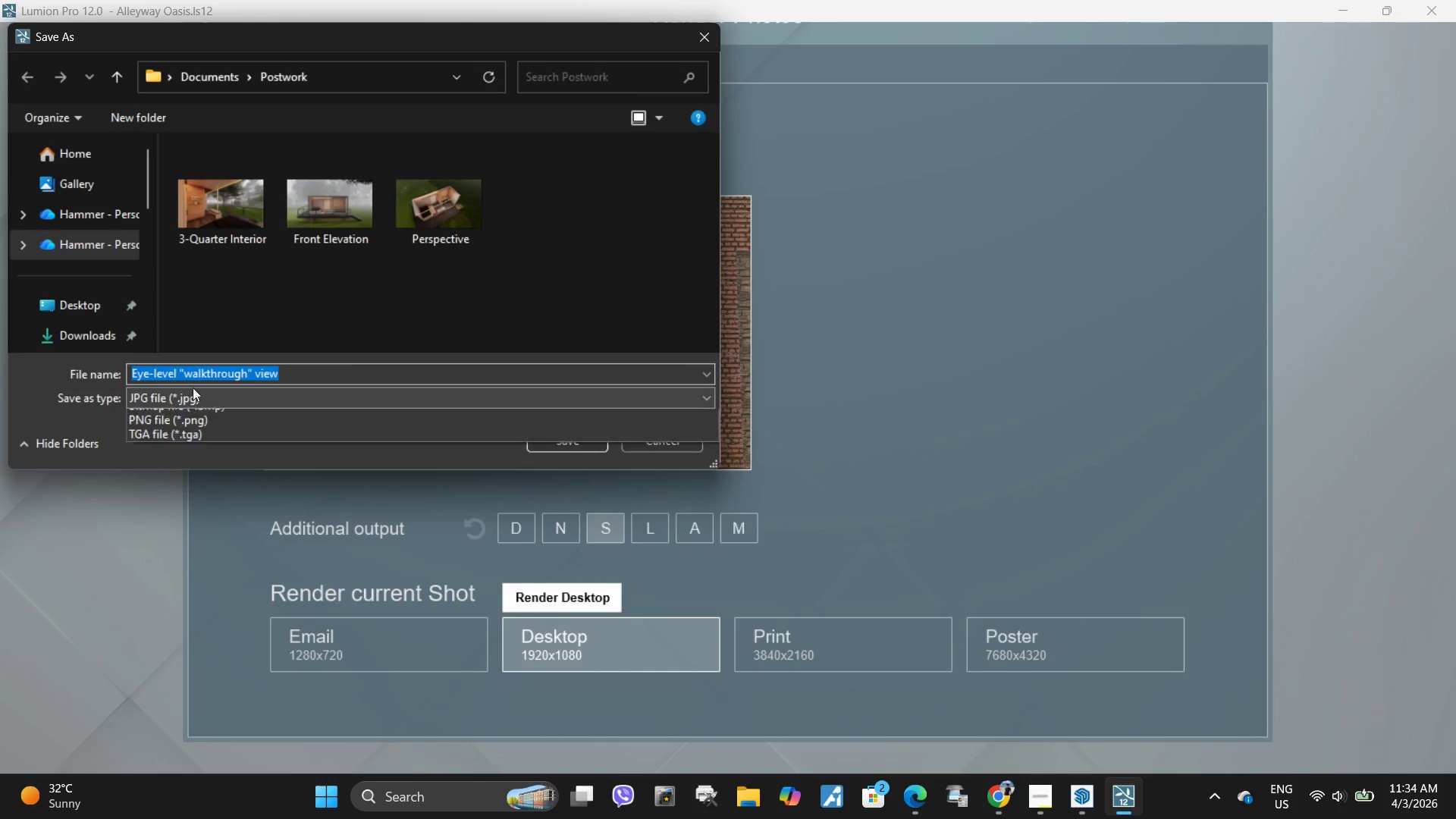 
double_click([187, 372])
 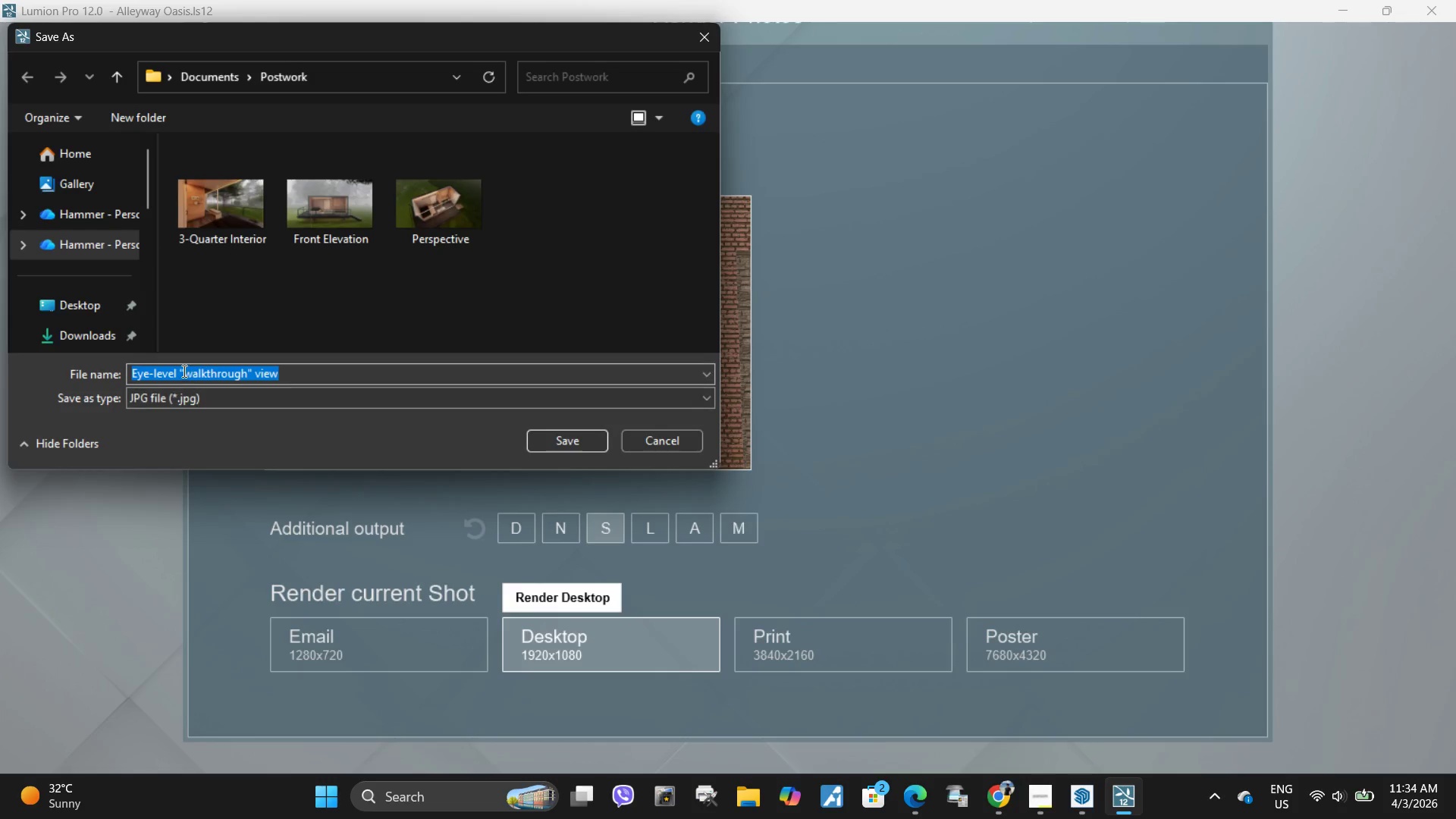 
triple_click([183, 371])
 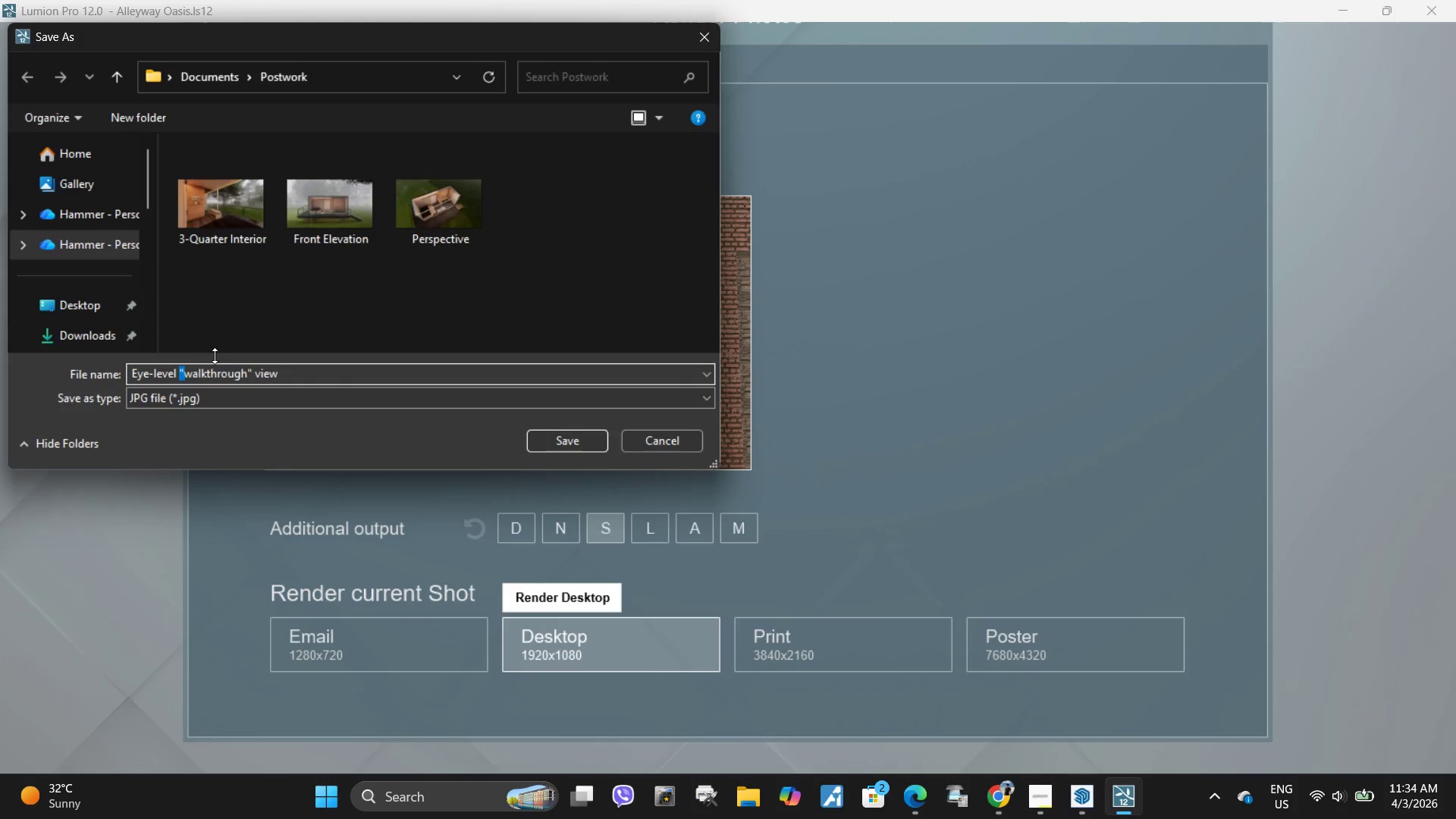 
key(Backspace)
 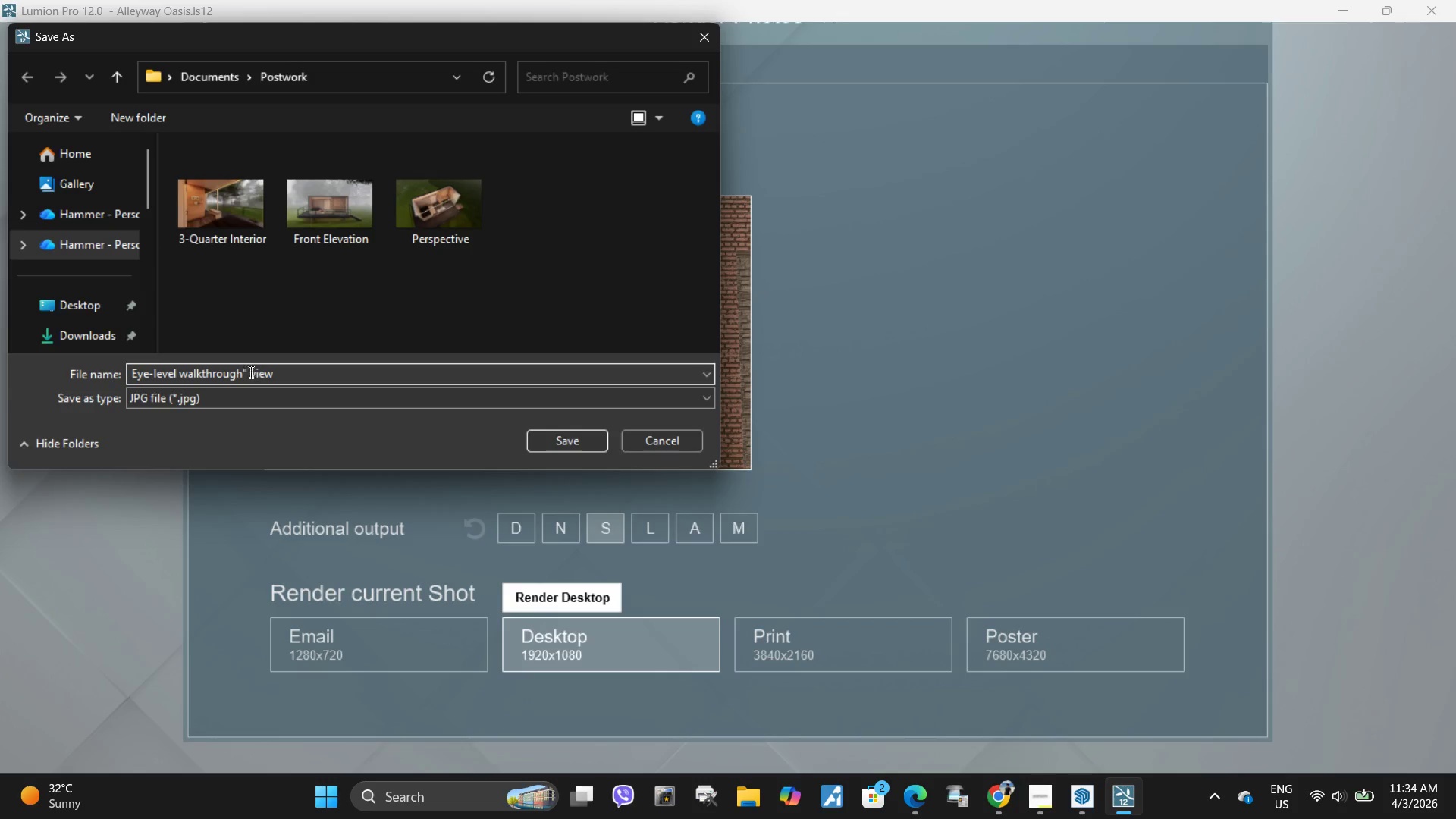 
left_click([246, 373])
 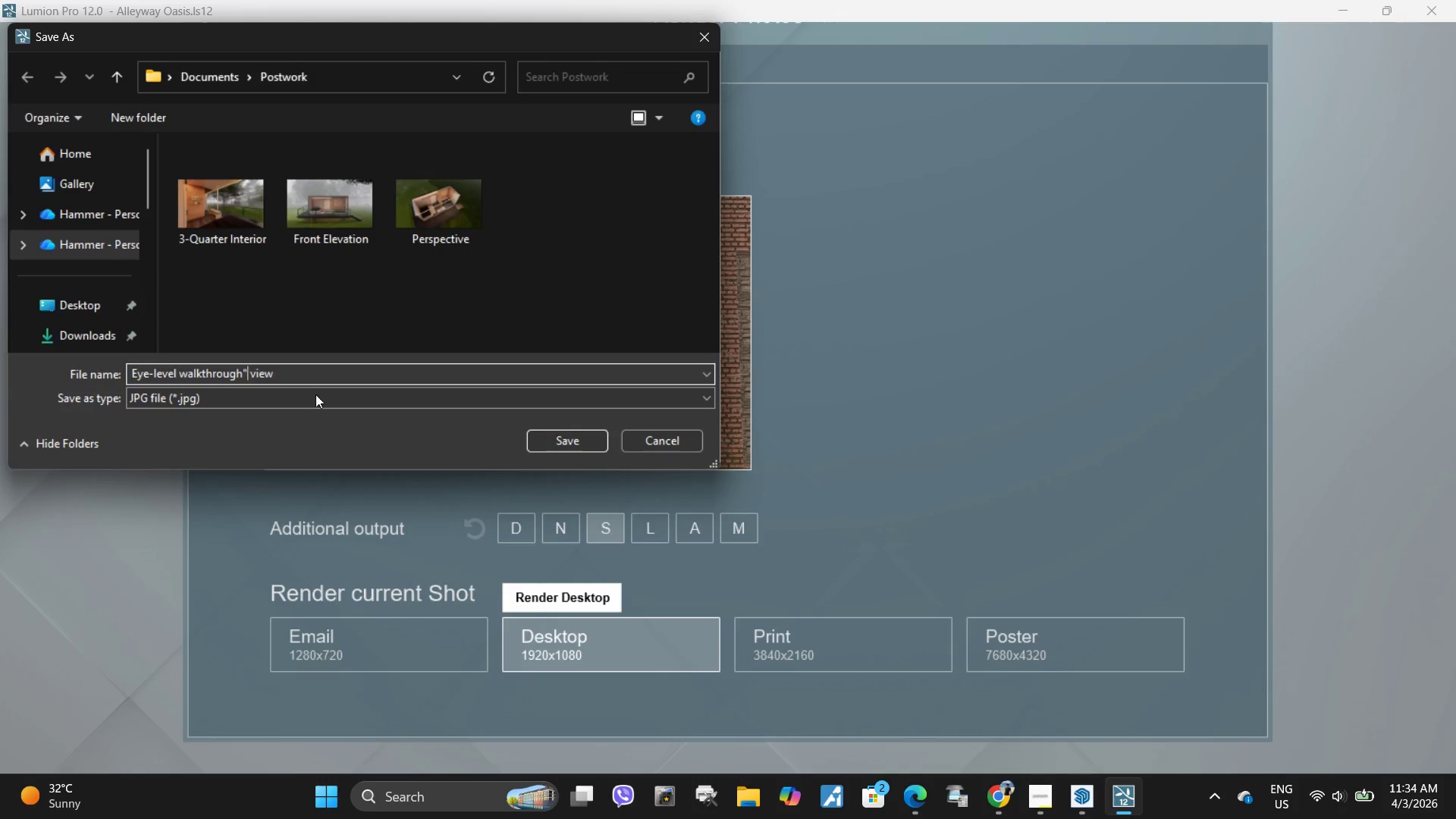 
key(Backspace)
 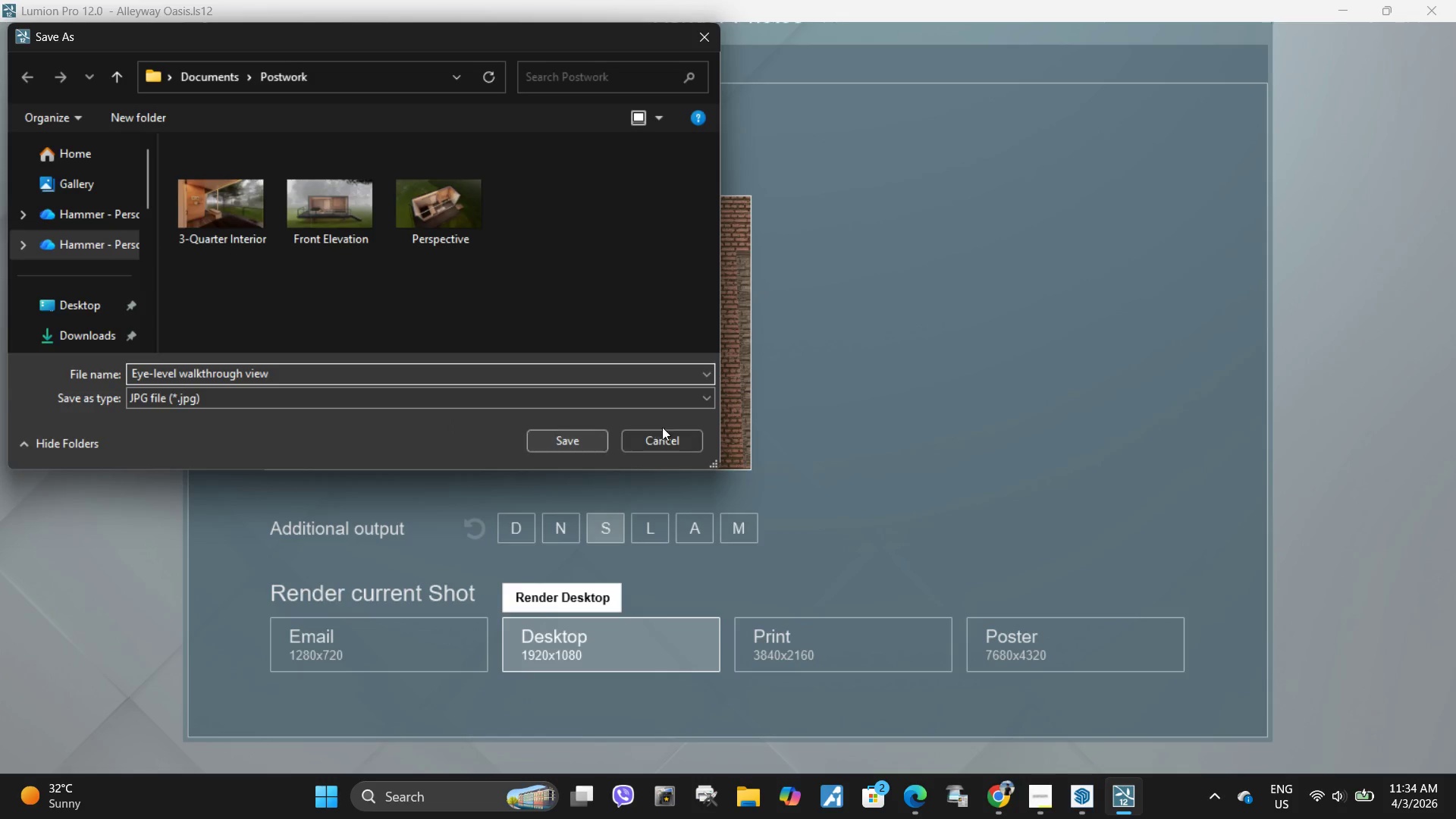 
left_click_drag(start_coordinate=[303, 372], to_coordinate=[0, 369])
 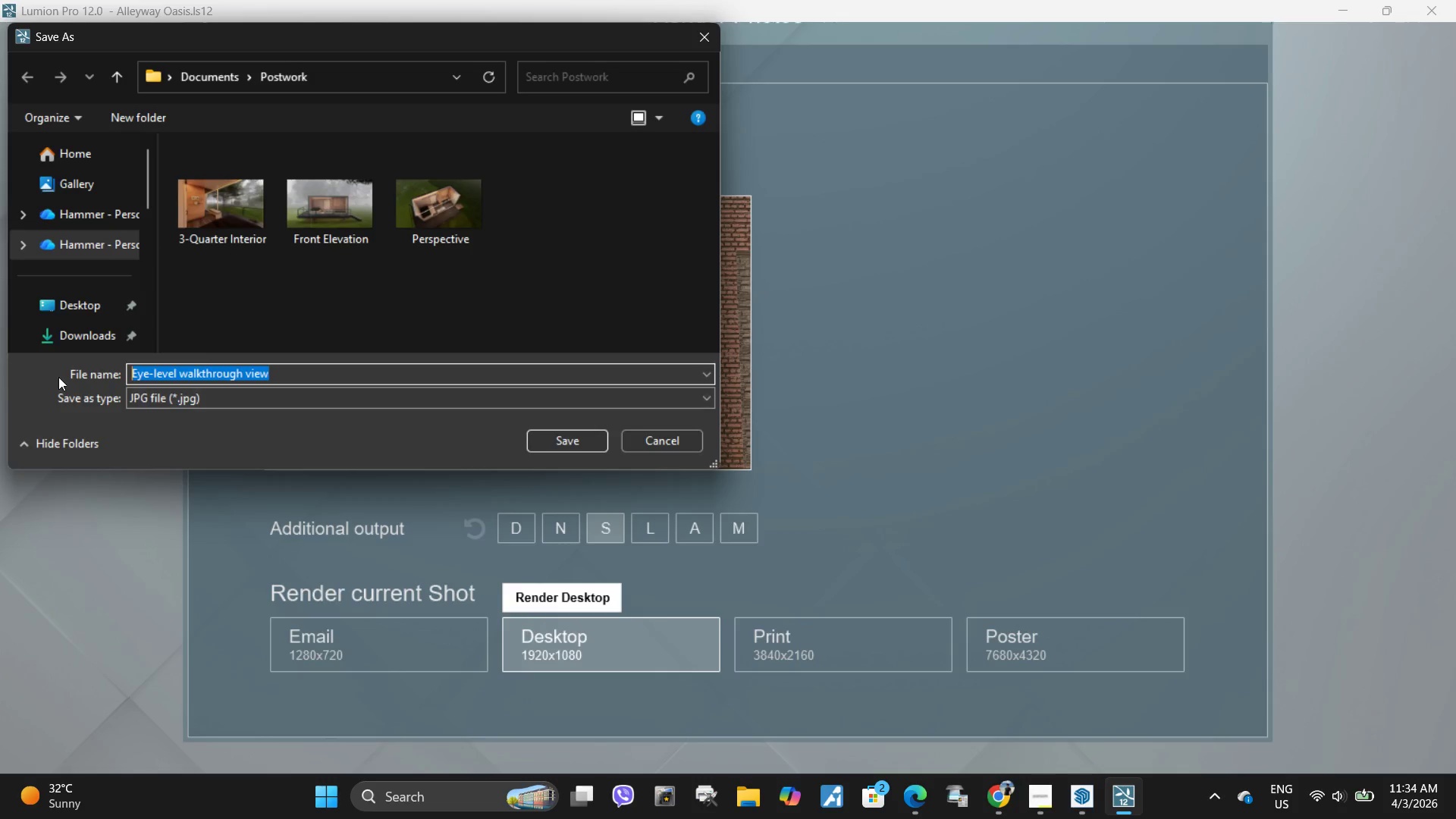 
key(Control+C)
 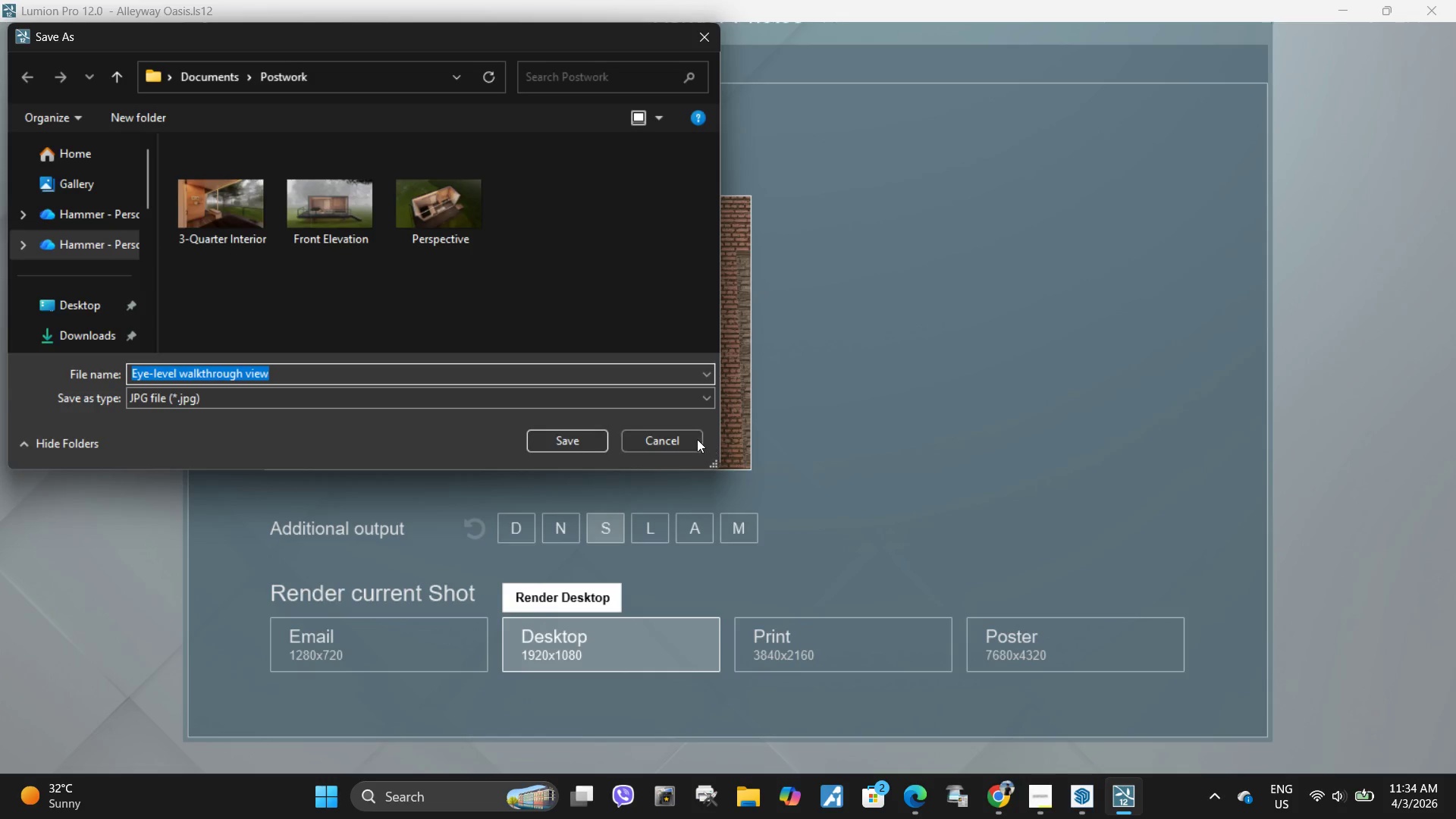 
left_click([682, 435])
 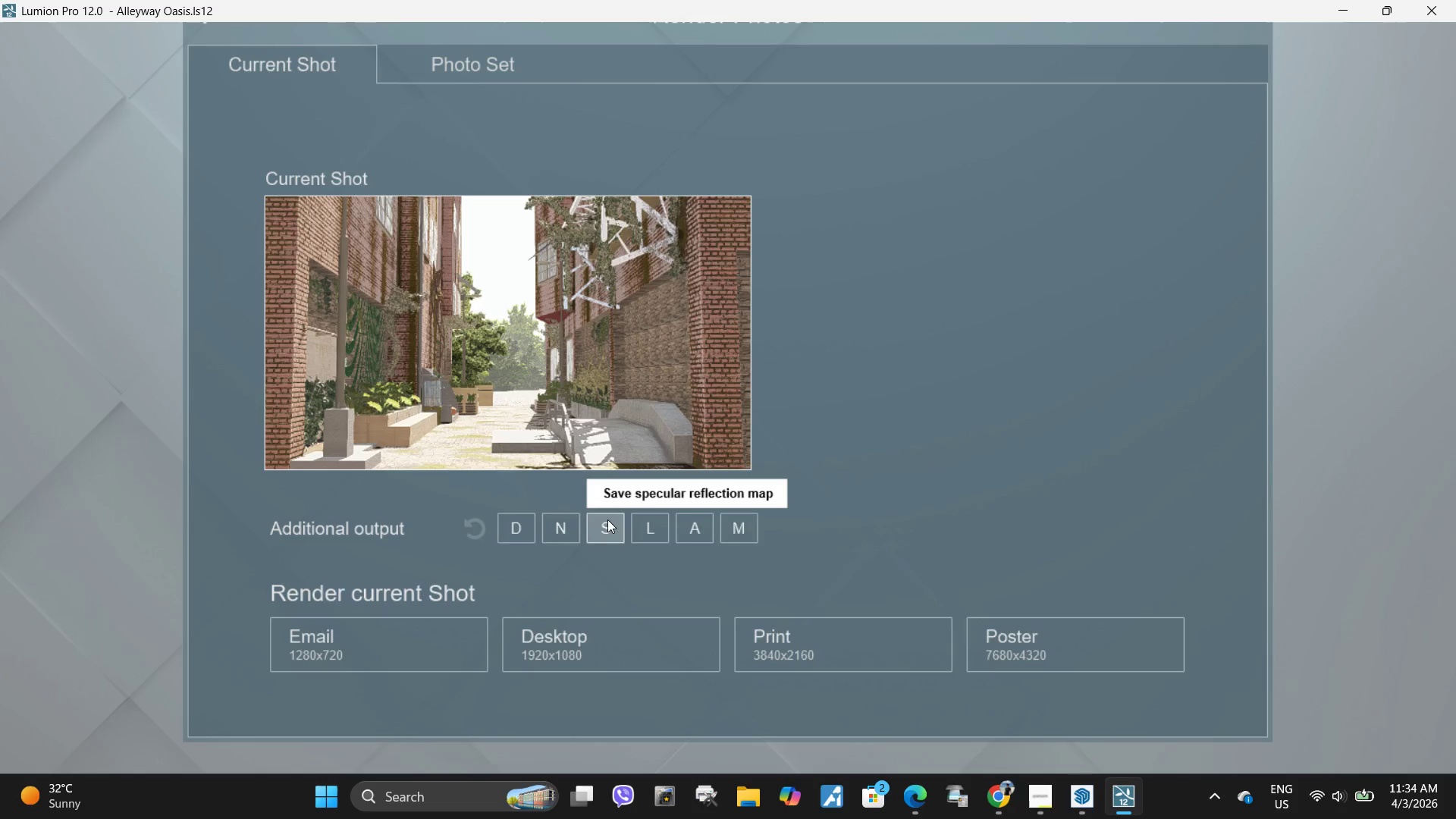 
left_click([607, 519])
 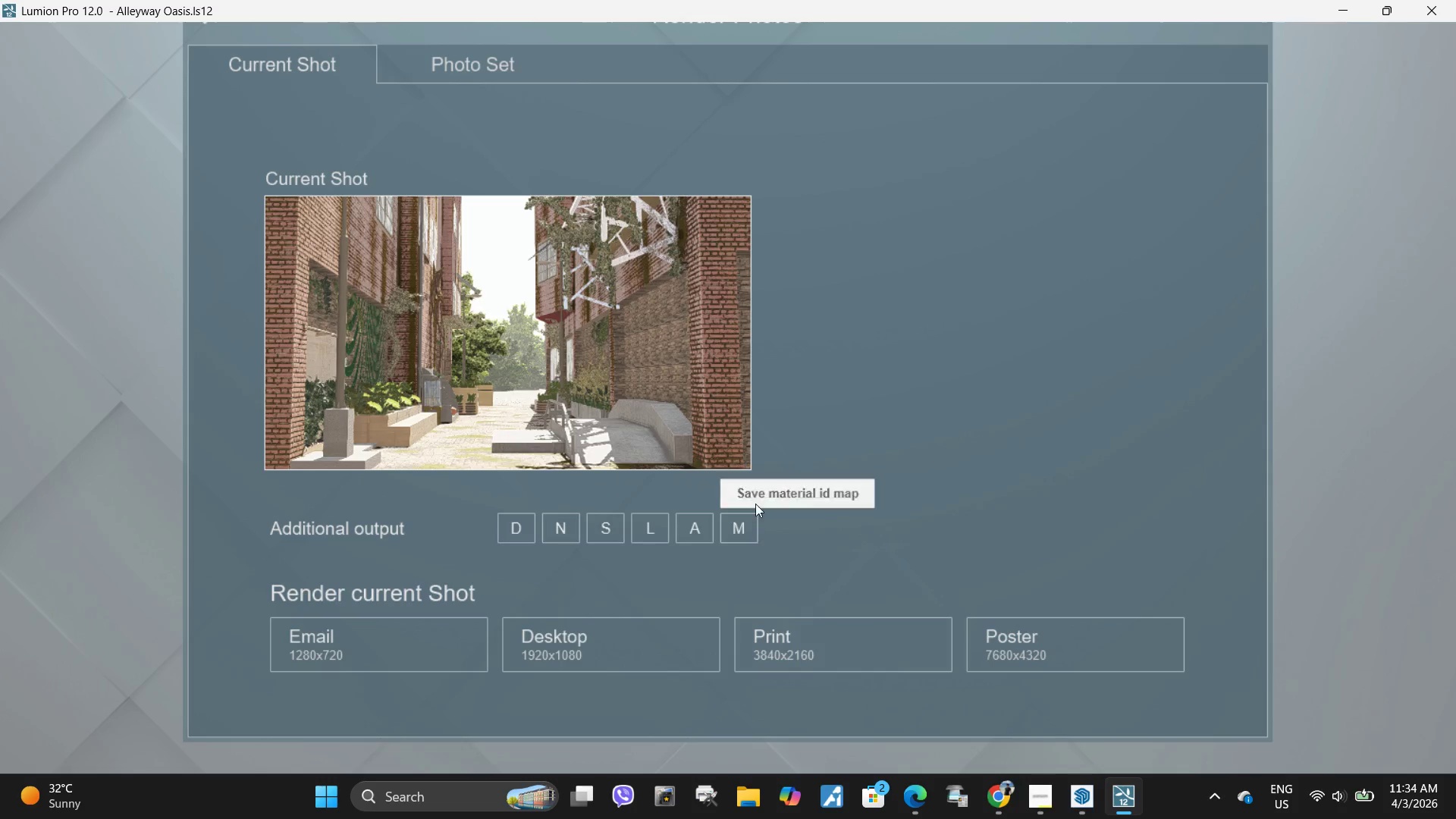 
left_click([630, 661])
 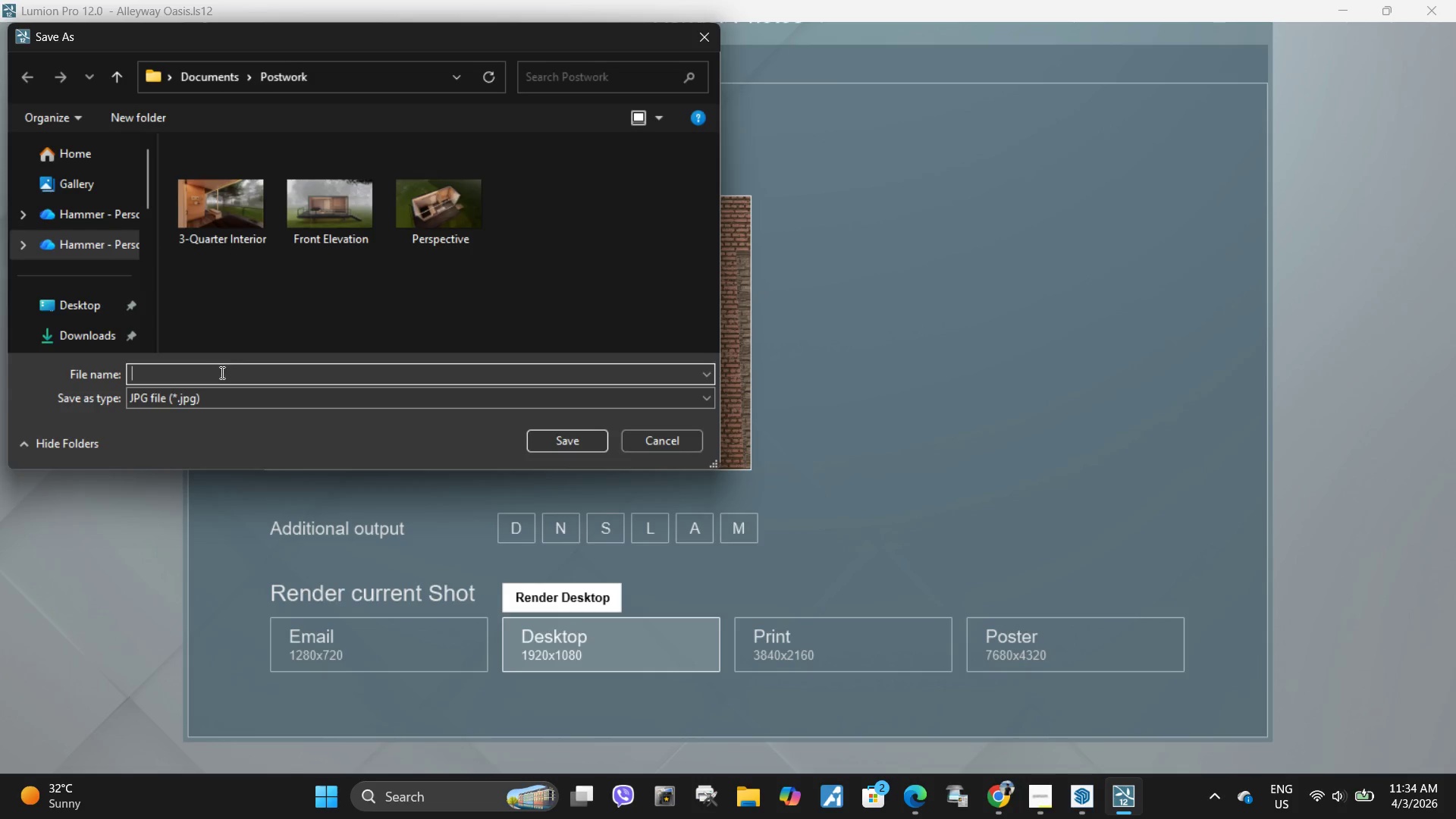 
key(Control+V)
 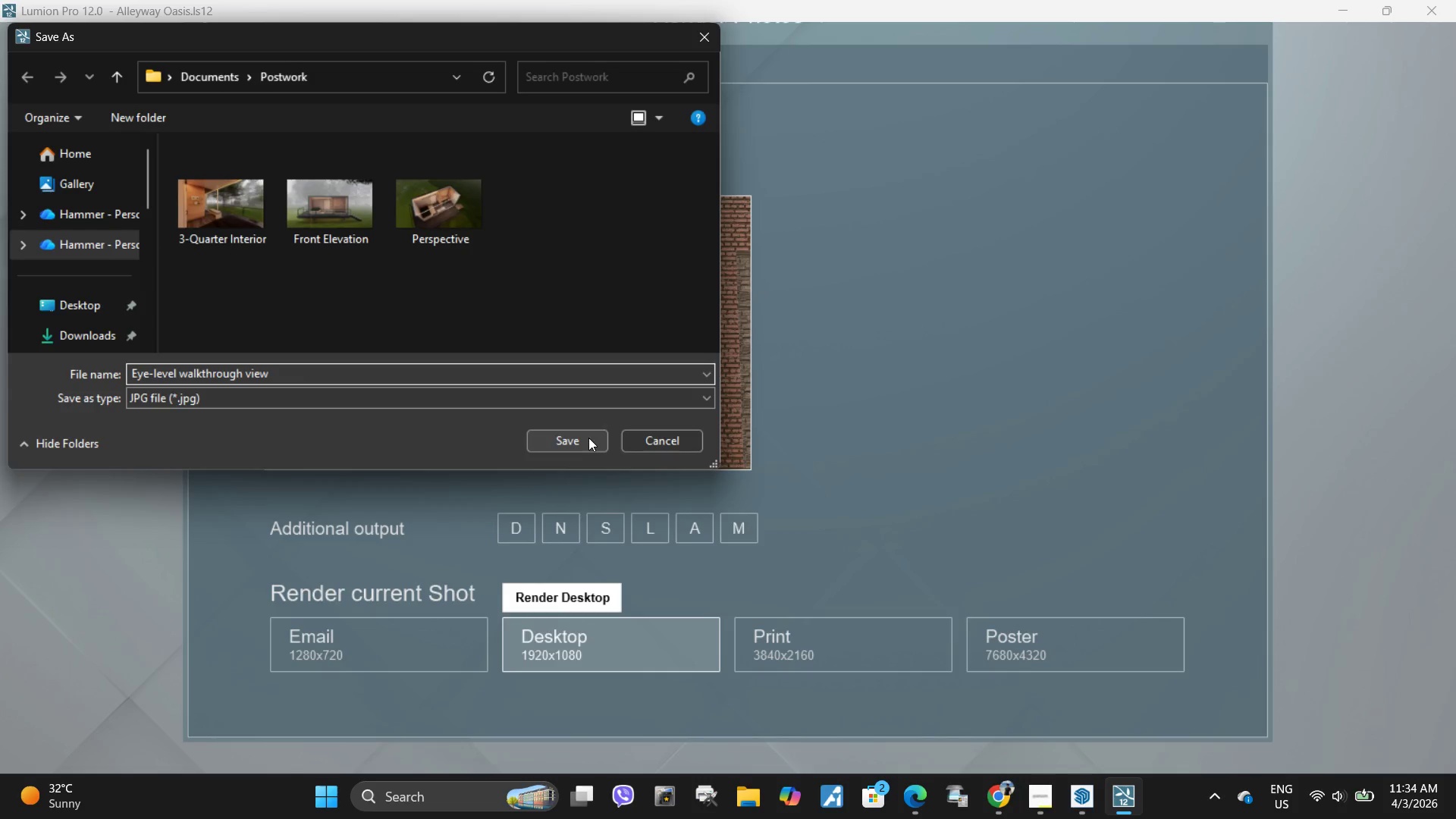 
left_click([588, 439])
 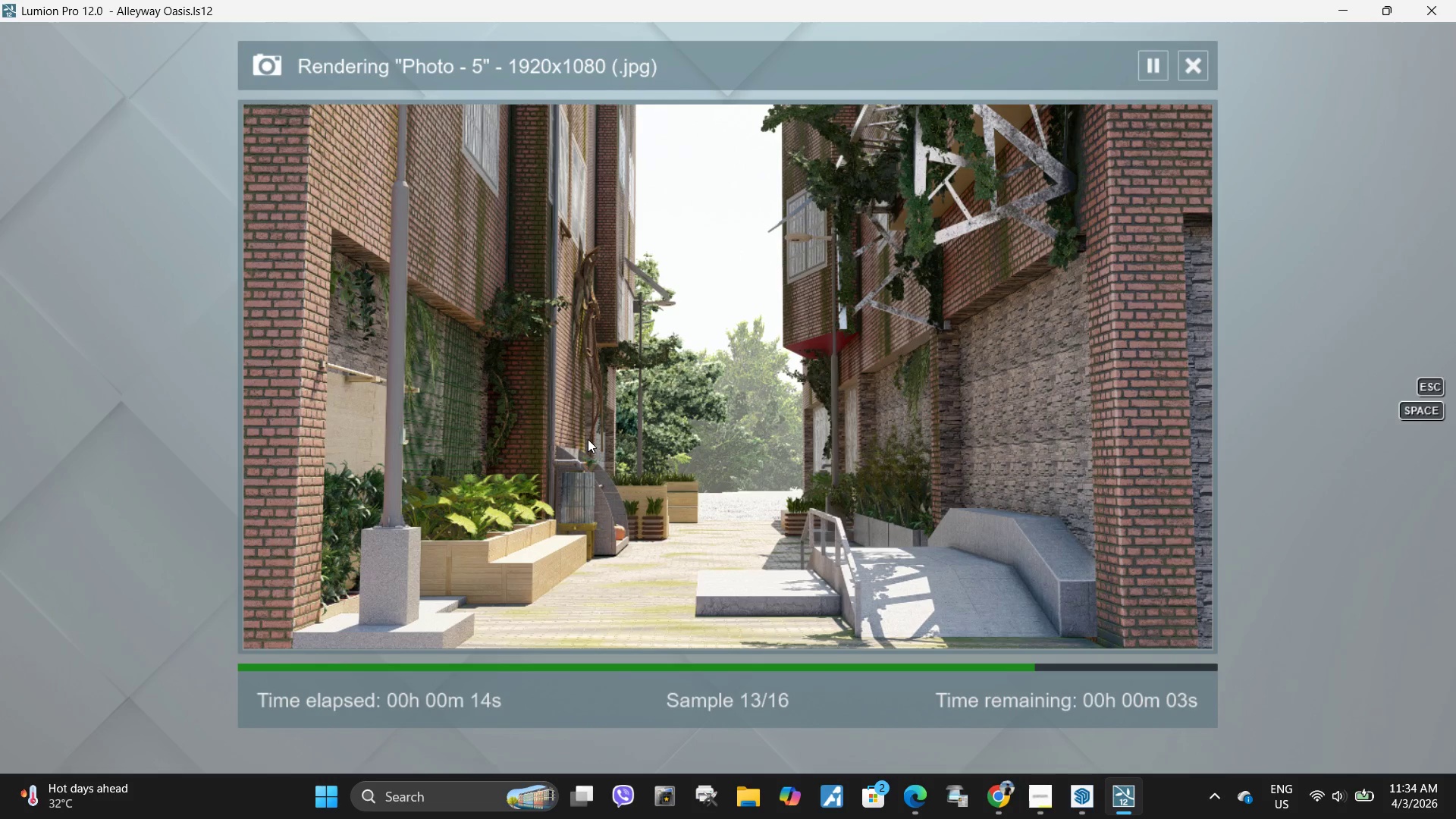 
wait(21.83)
 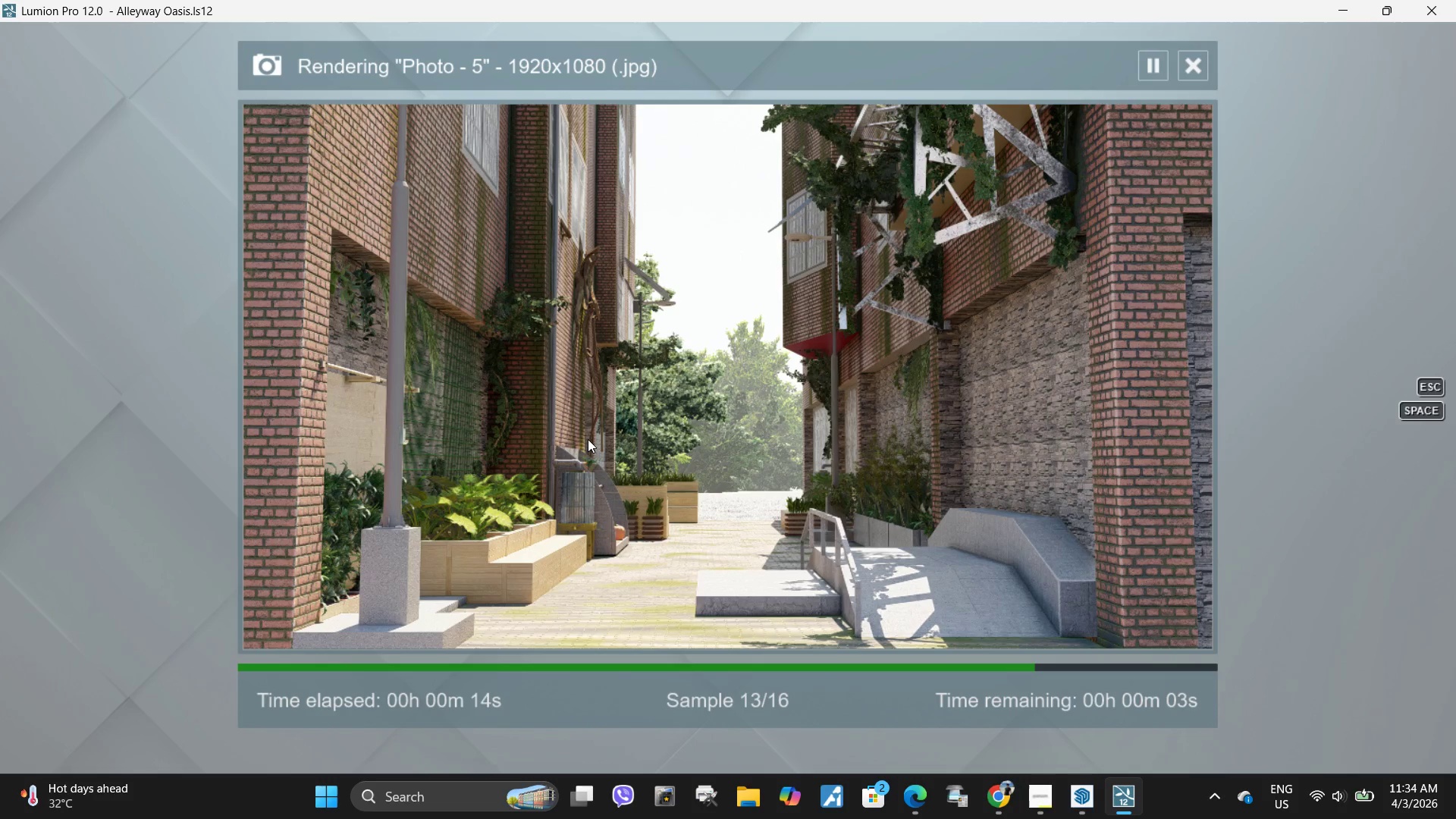 
left_click([1201, 707])
 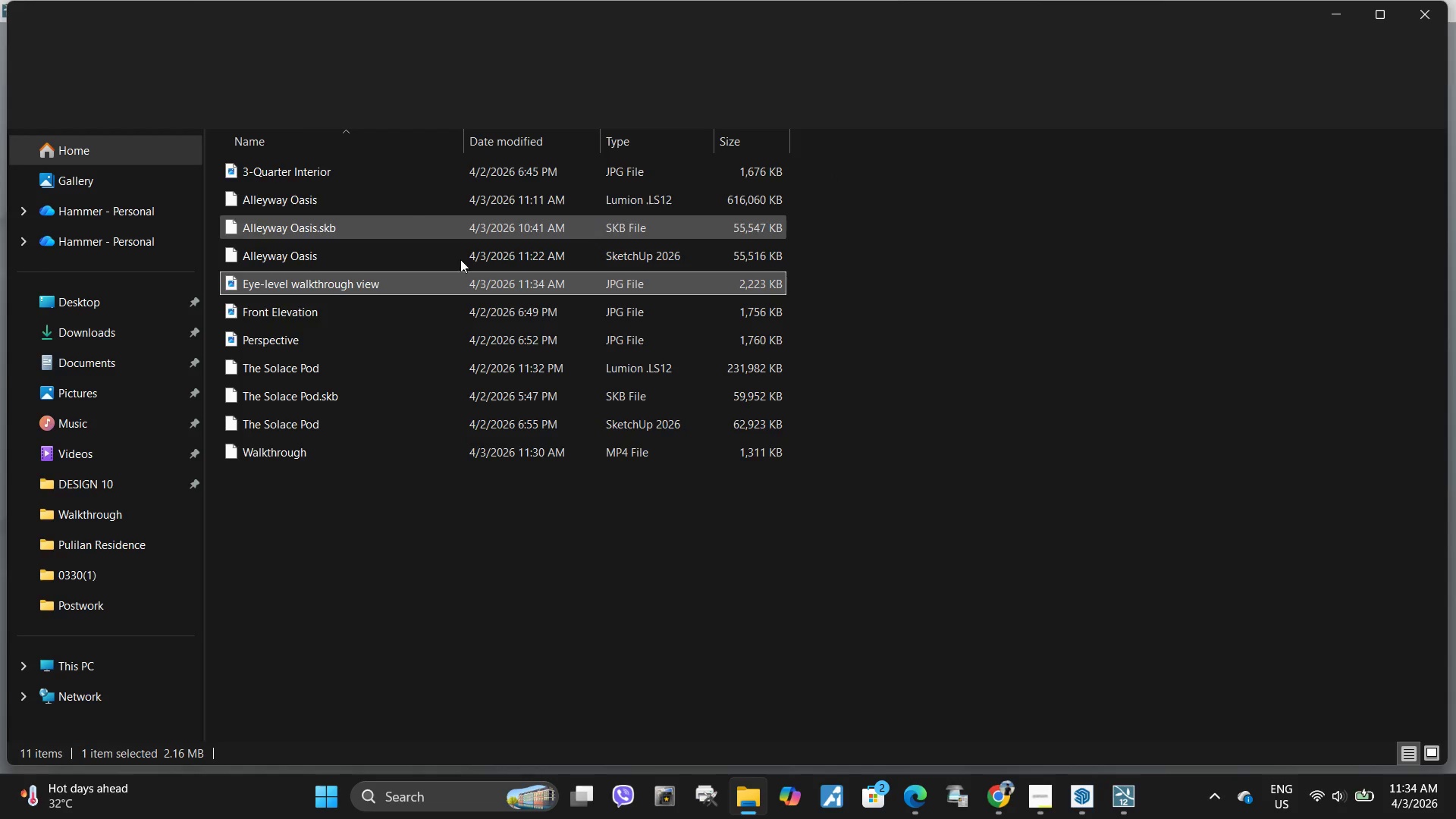 
double_click([742, 288])
 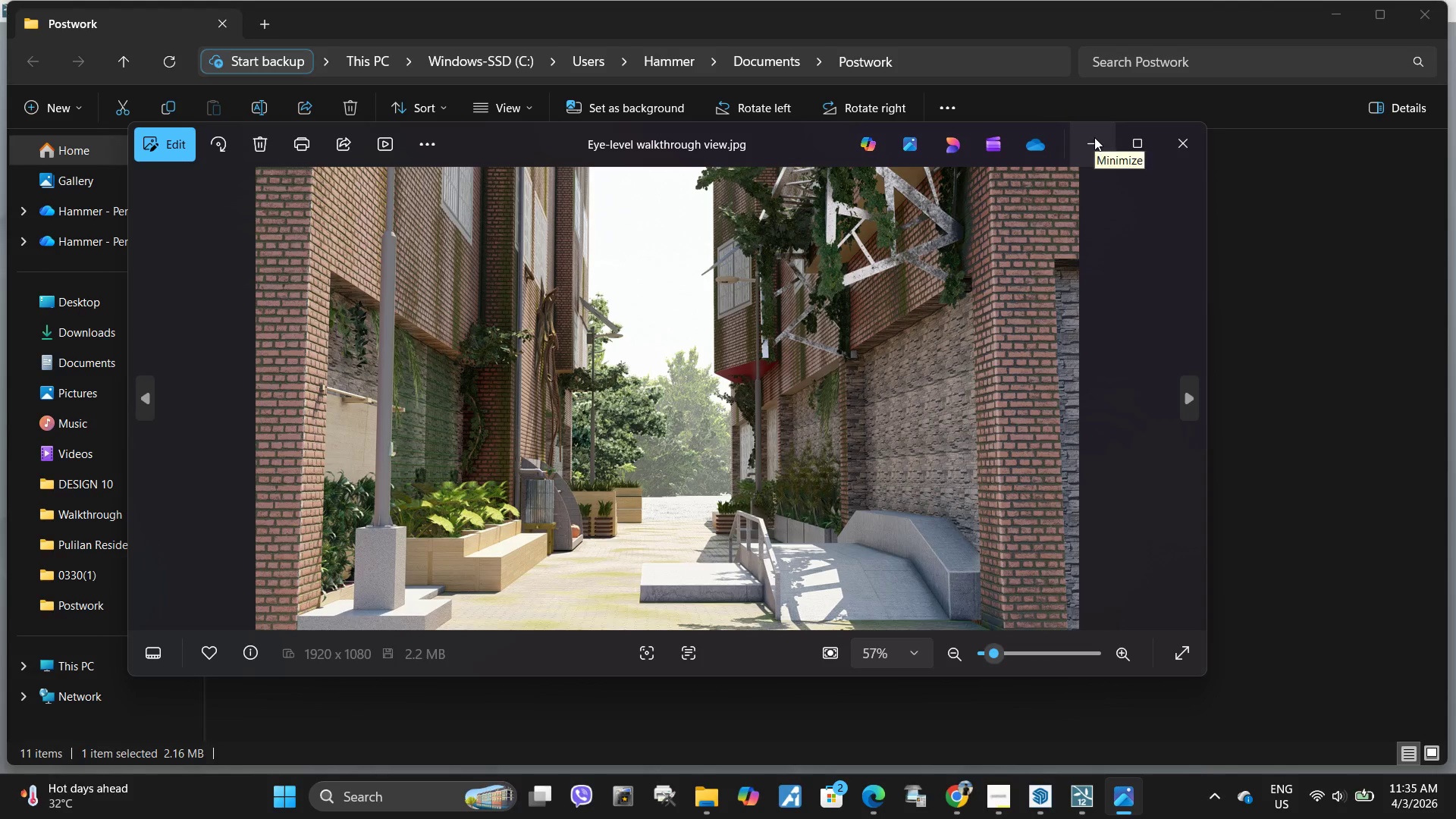 
wait(6.72)
 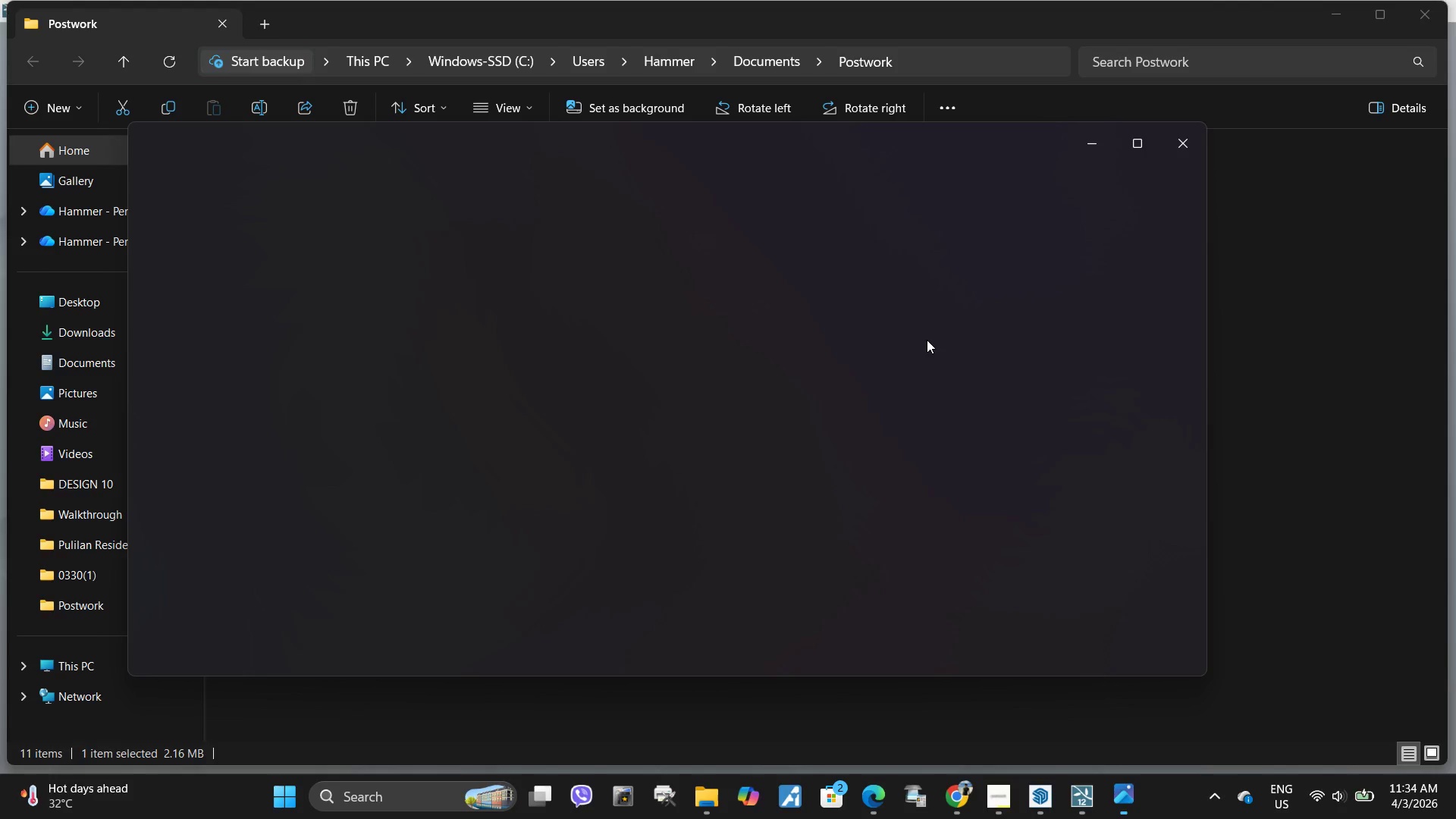 
left_click([1097, 132])
 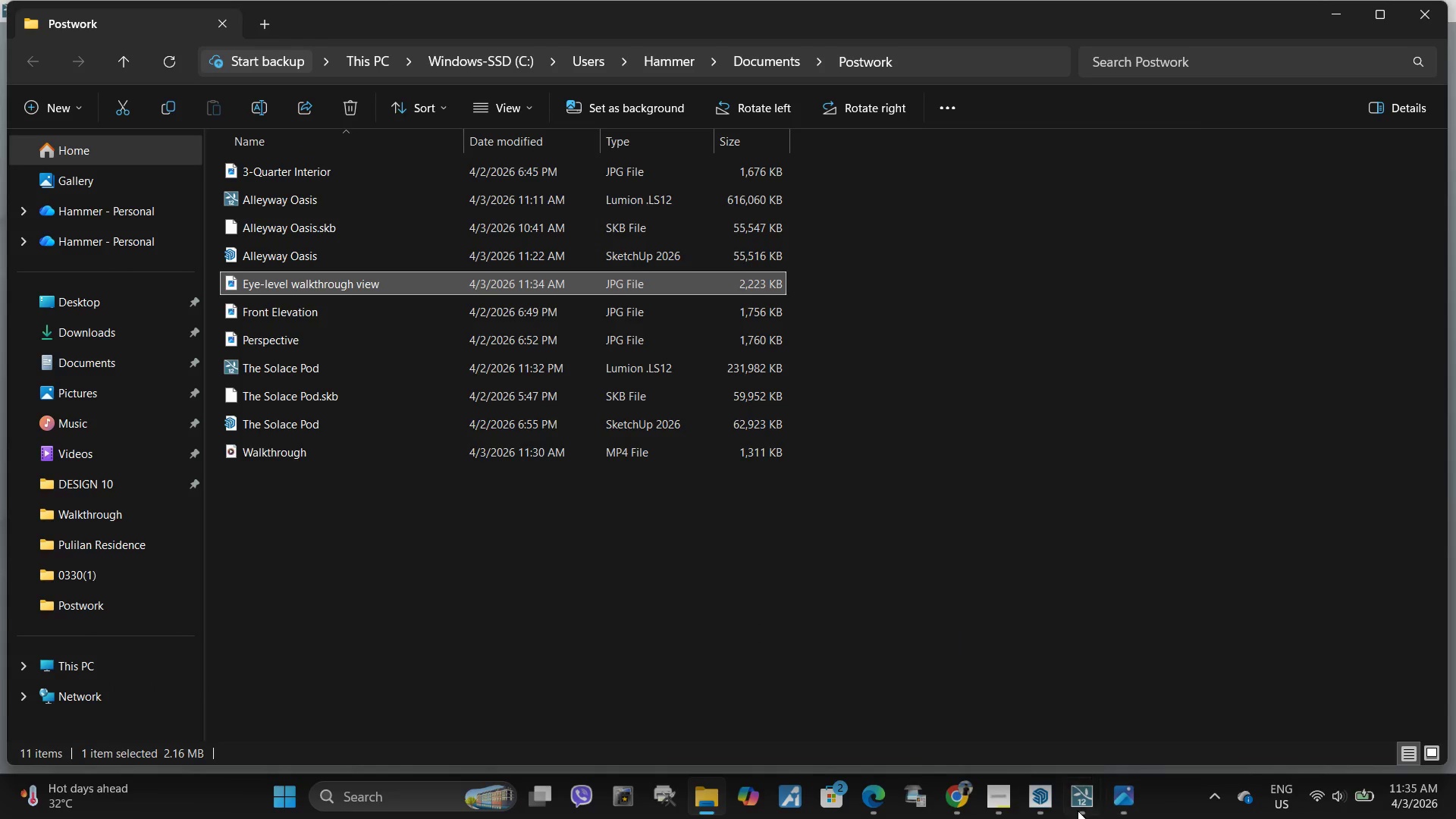 
left_click([1085, 811])
 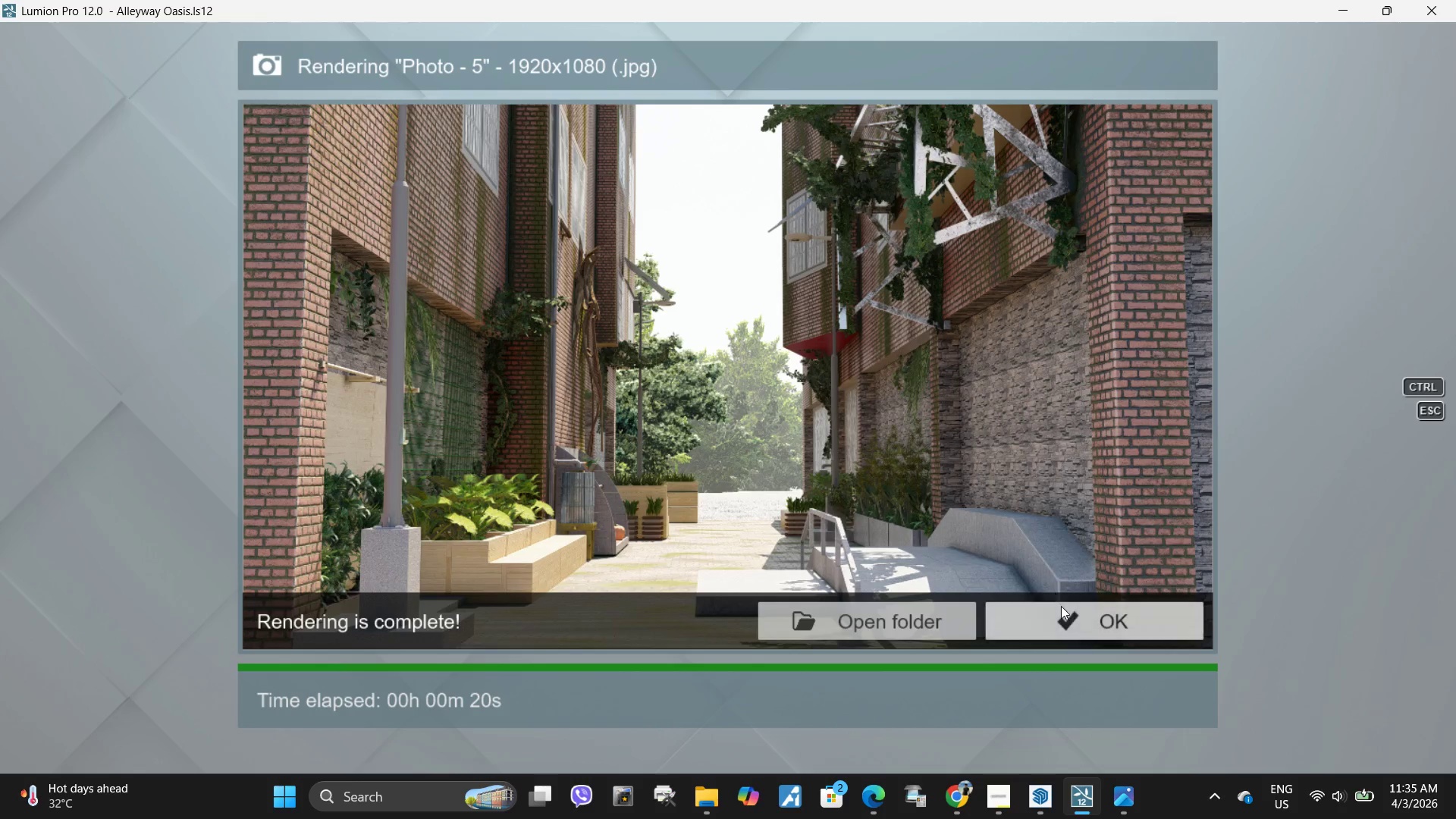 
double_click([1068, 631])
 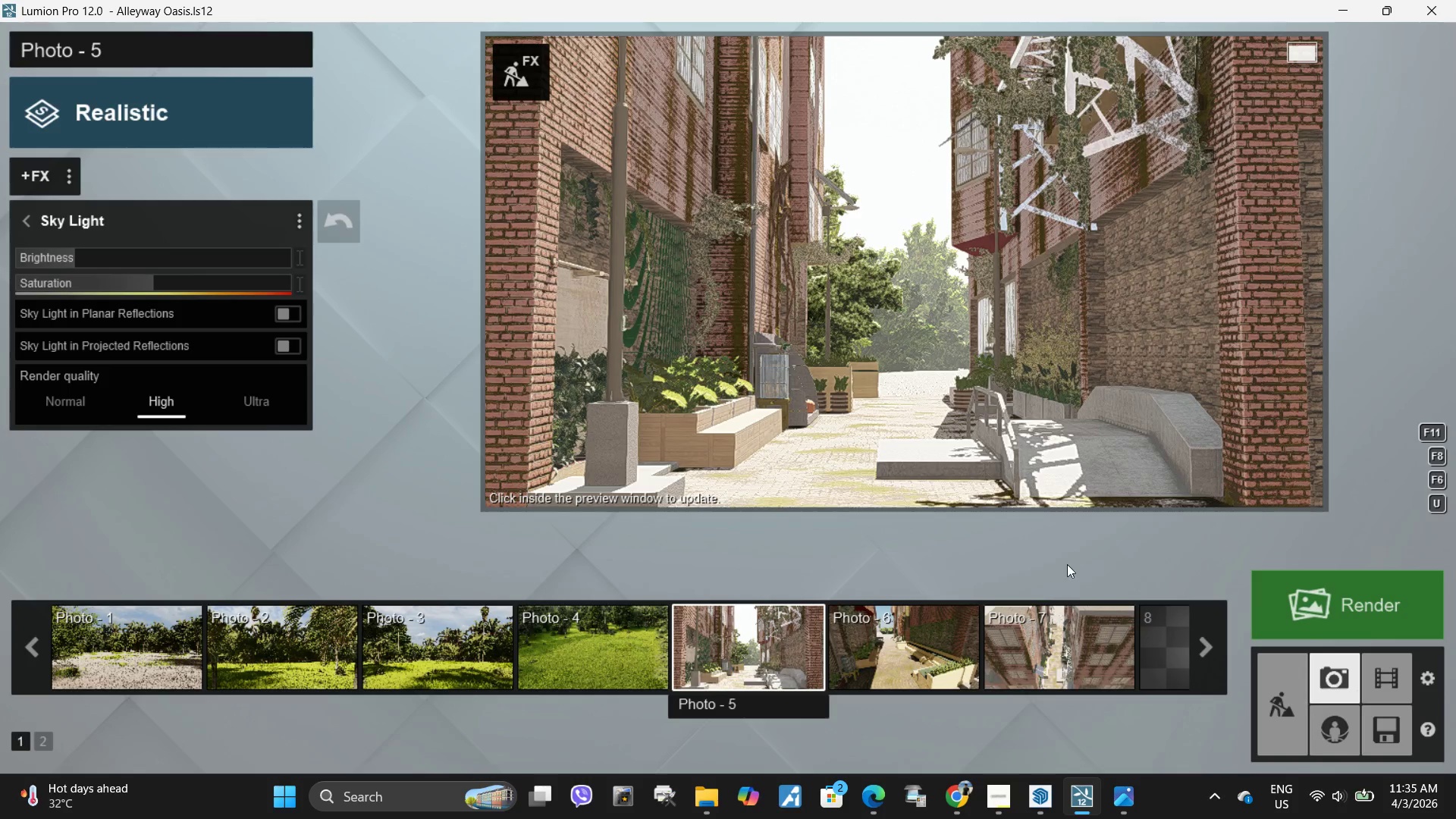 
type(aa)
 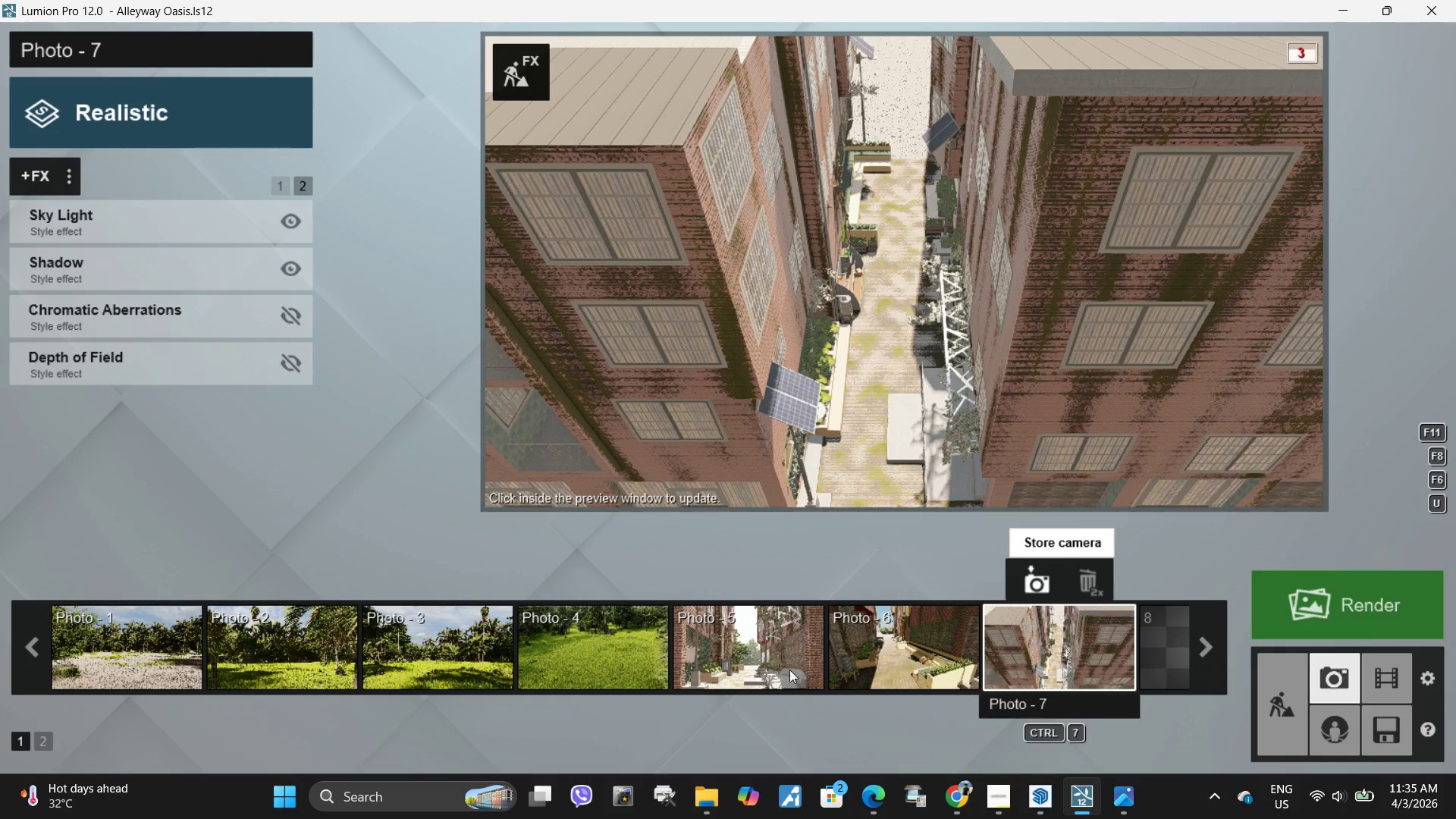 
left_click([771, 651])
 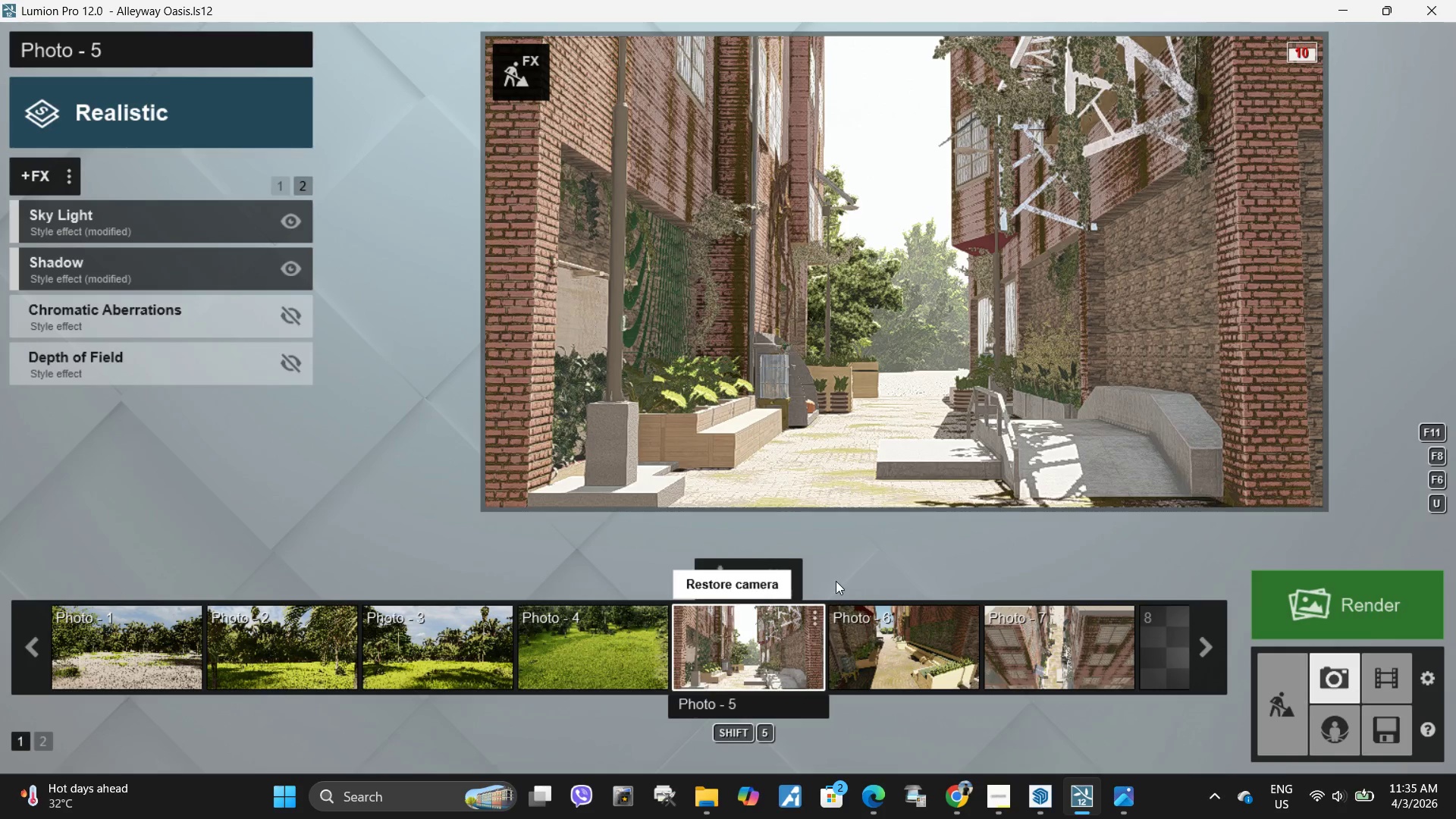 
type(addad)
 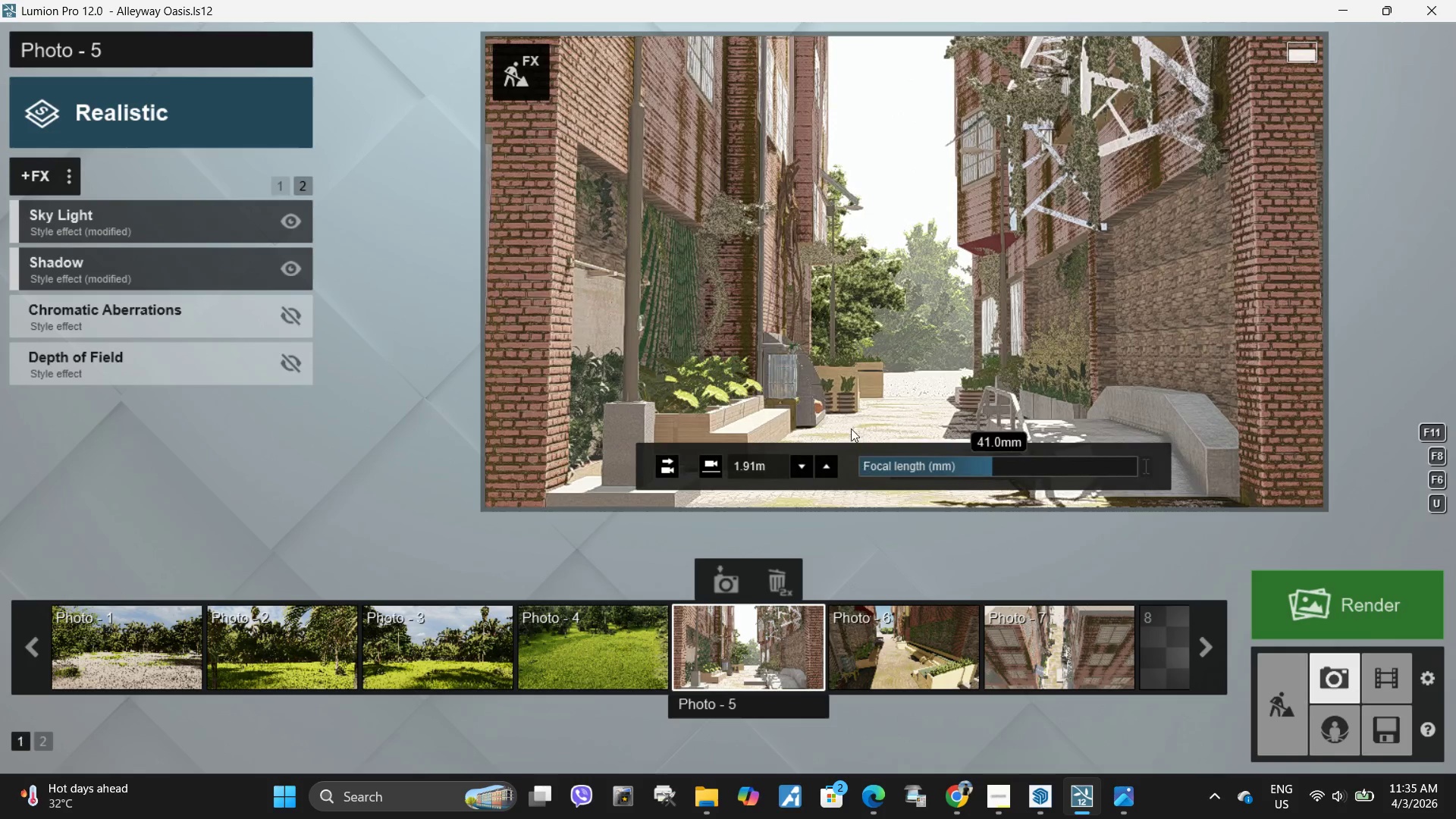 
left_click([863, 378])
 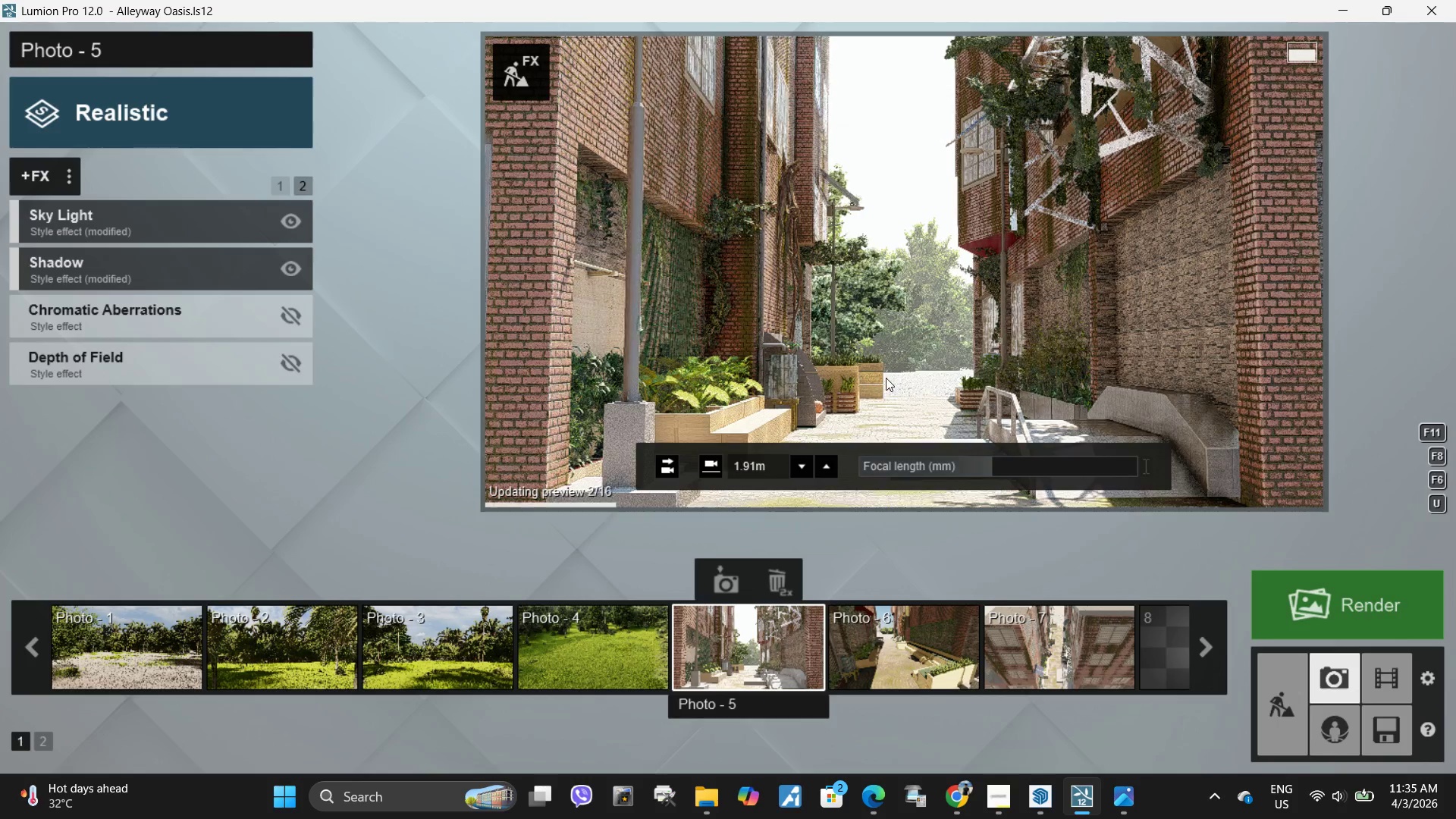 
left_click([886, 378])
 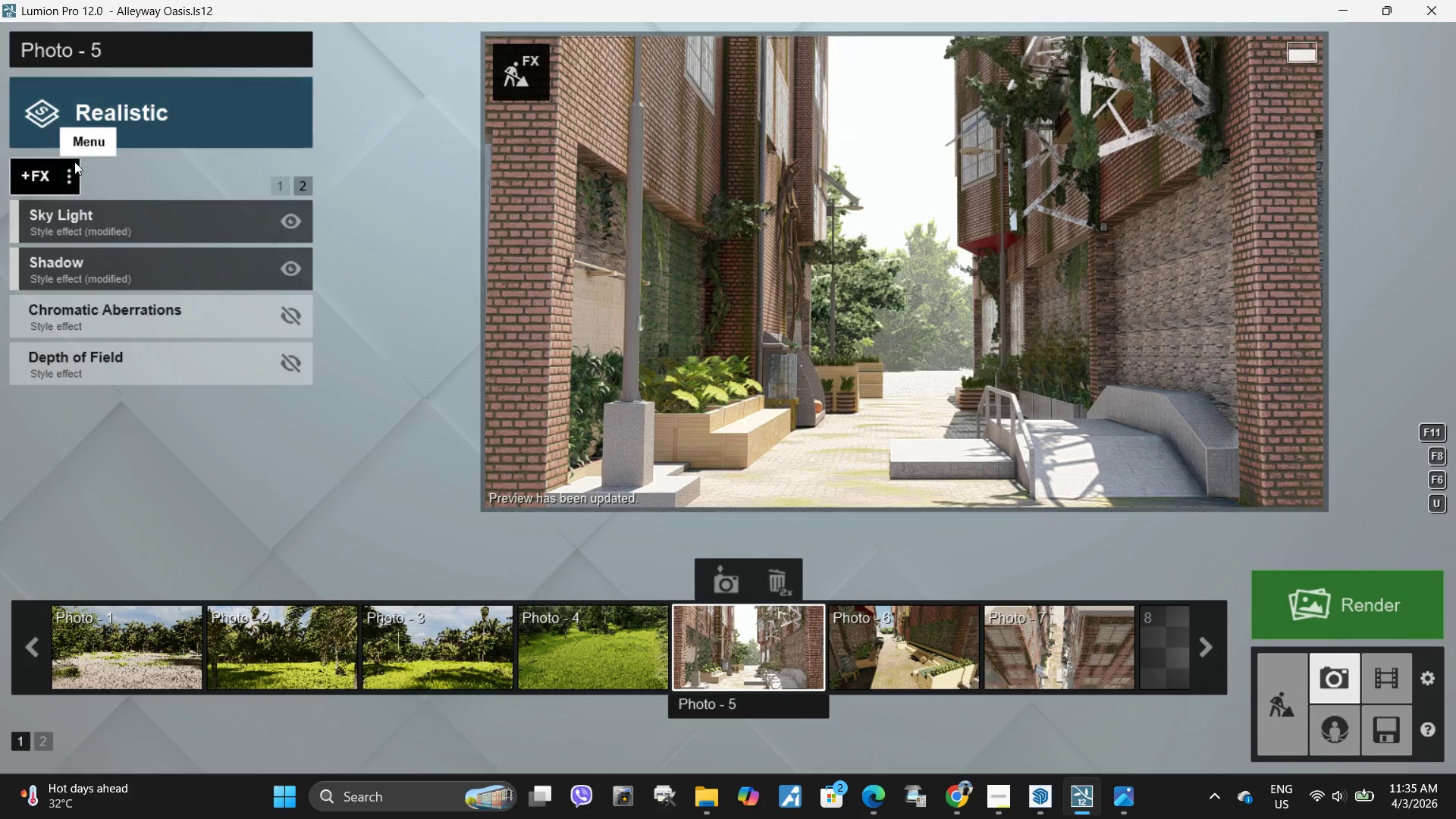 
wait(5.55)
 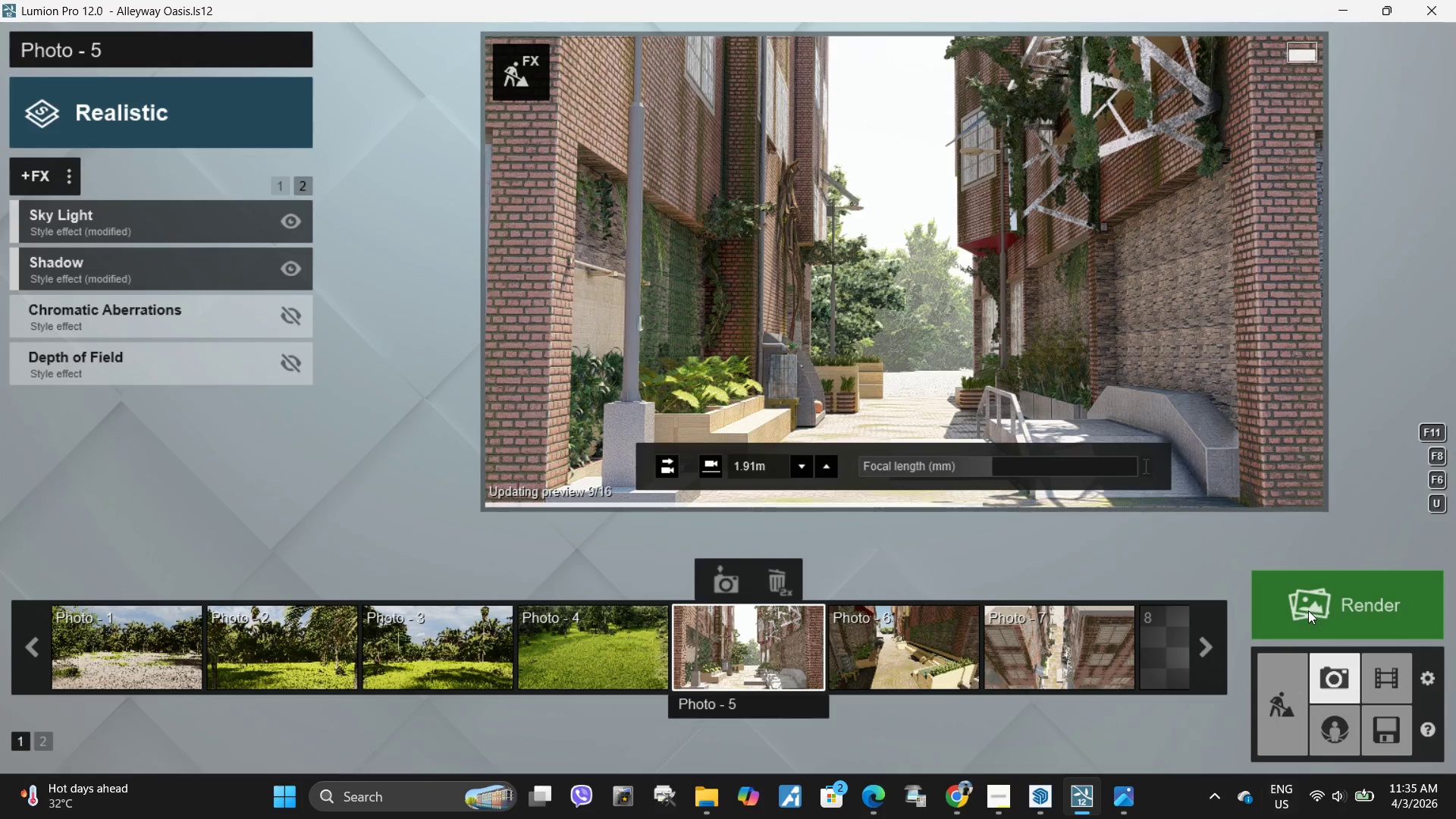 
left_click([287, 191])
 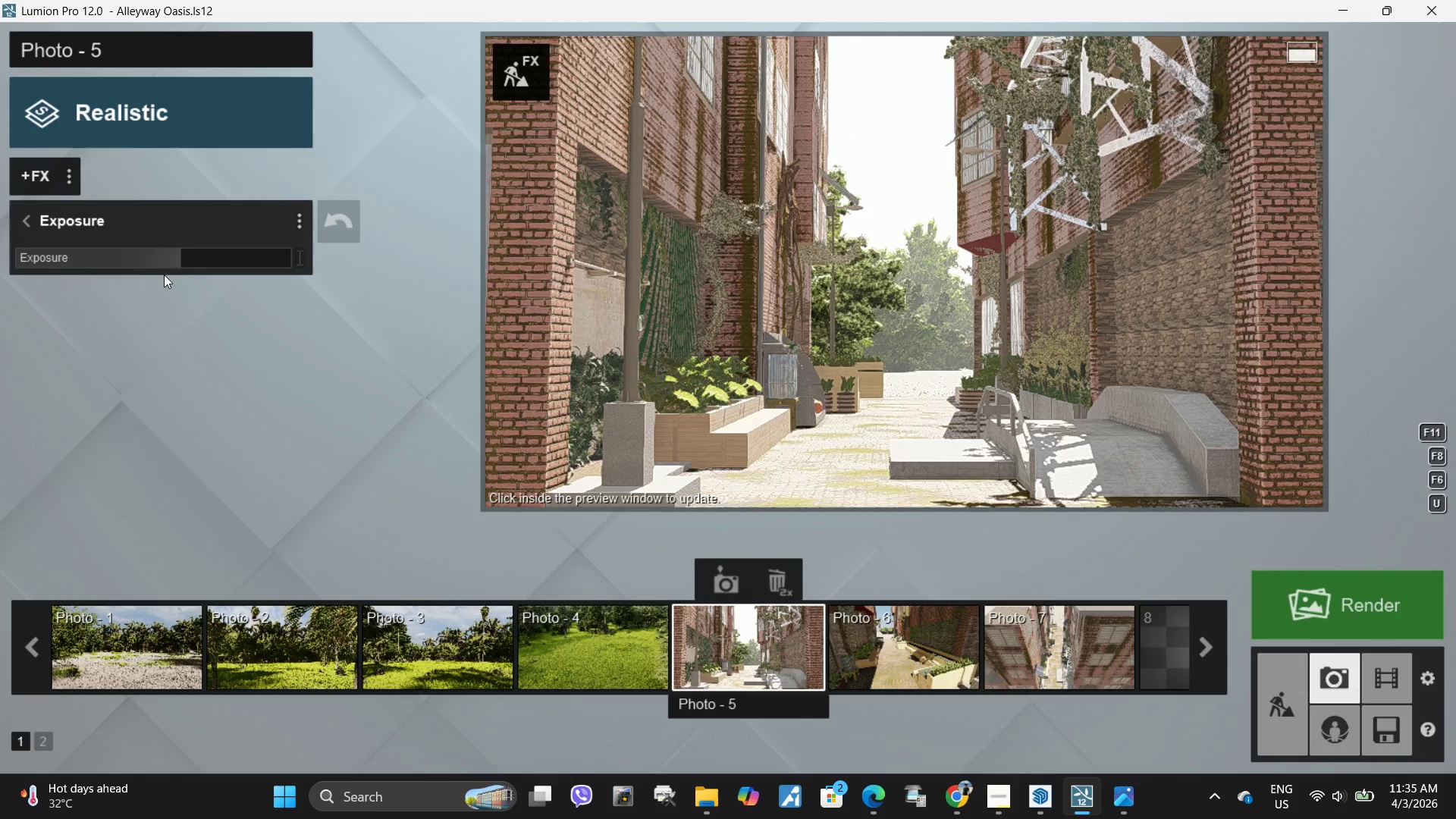 
left_click_drag(start_coordinate=[180, 260], to_coordinate=[164, 261])
 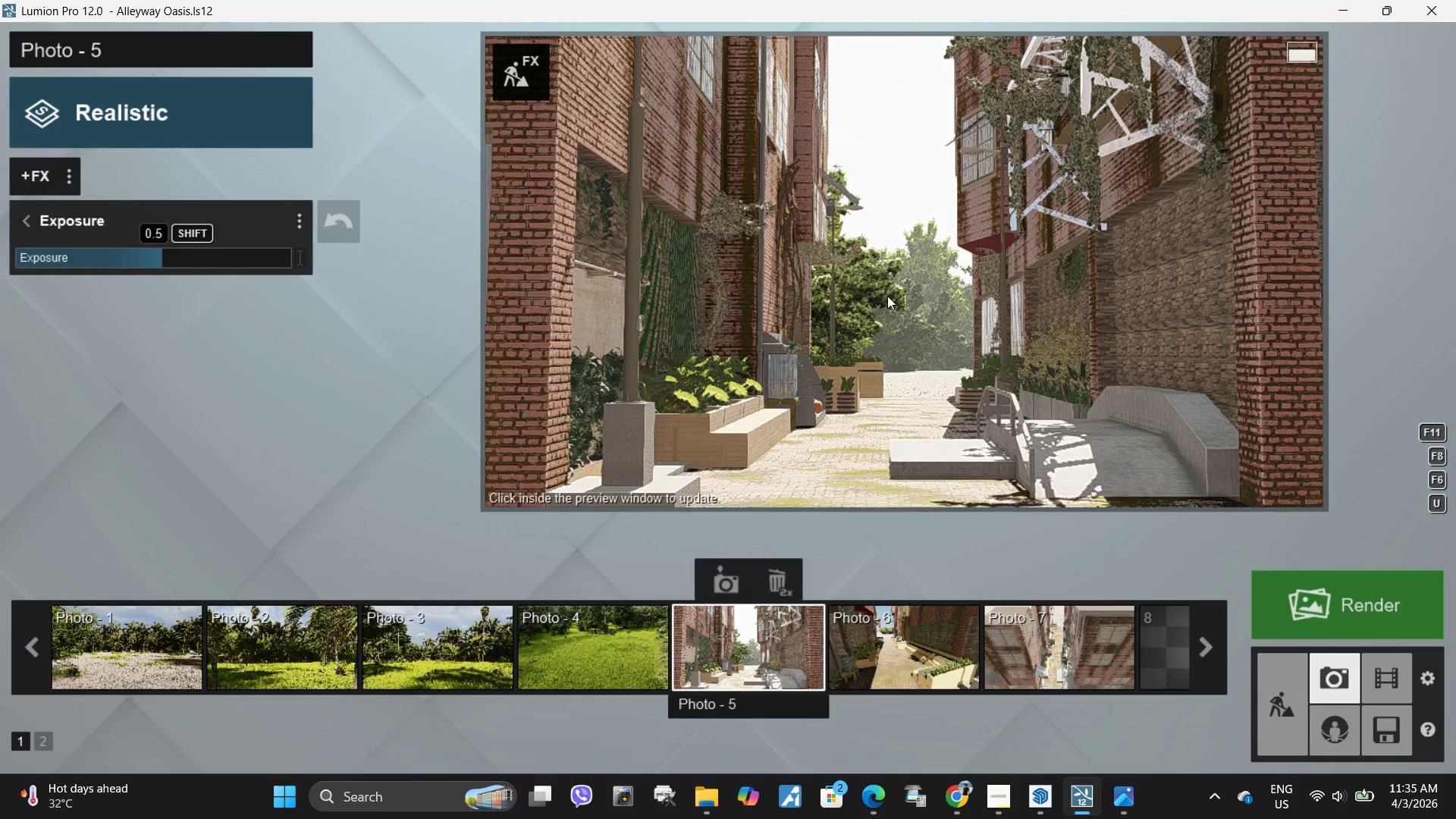 
left_click([917, 296])
 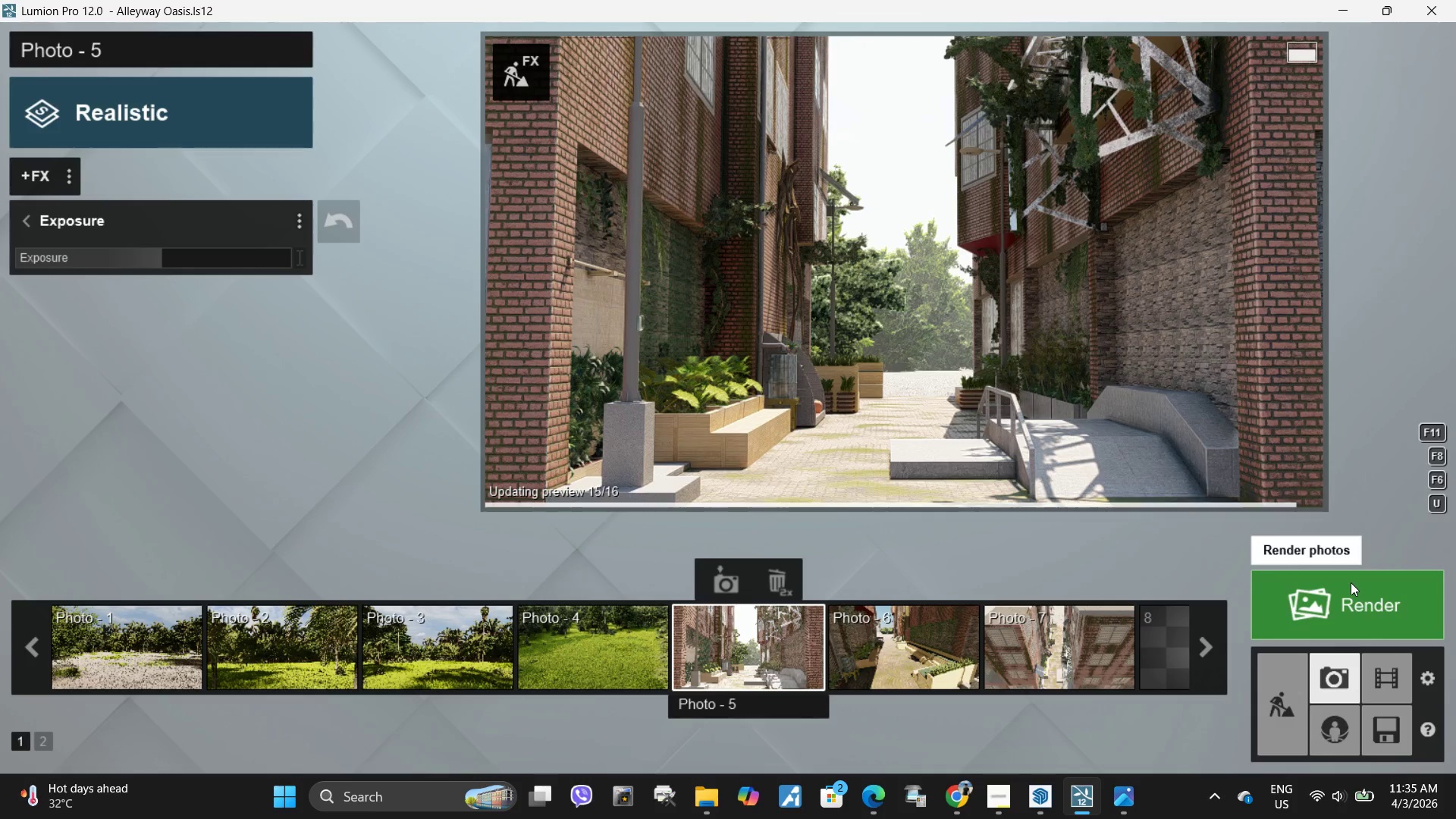 
left_click([1367, 613])
 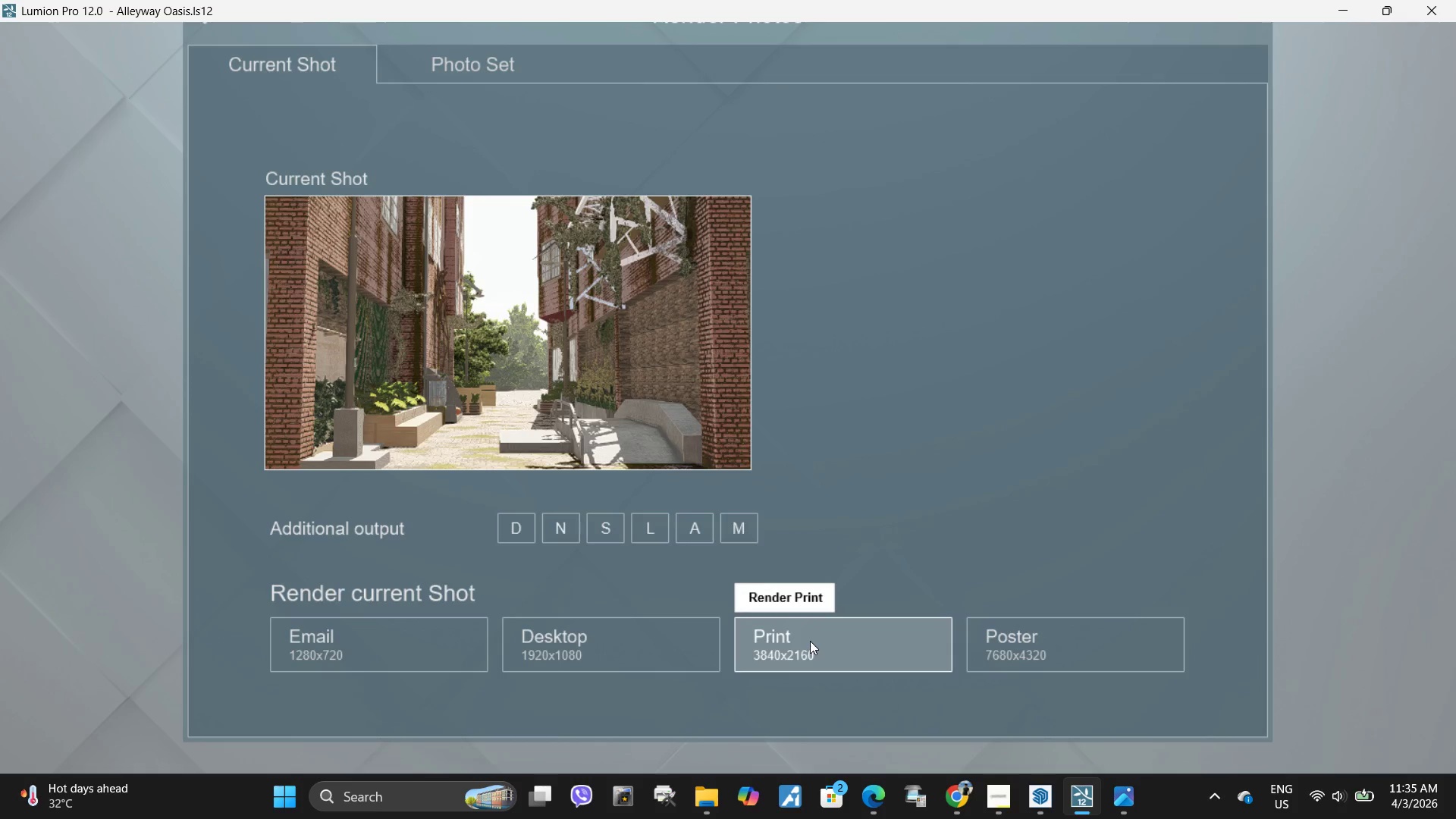 
left_click([601, 663])
 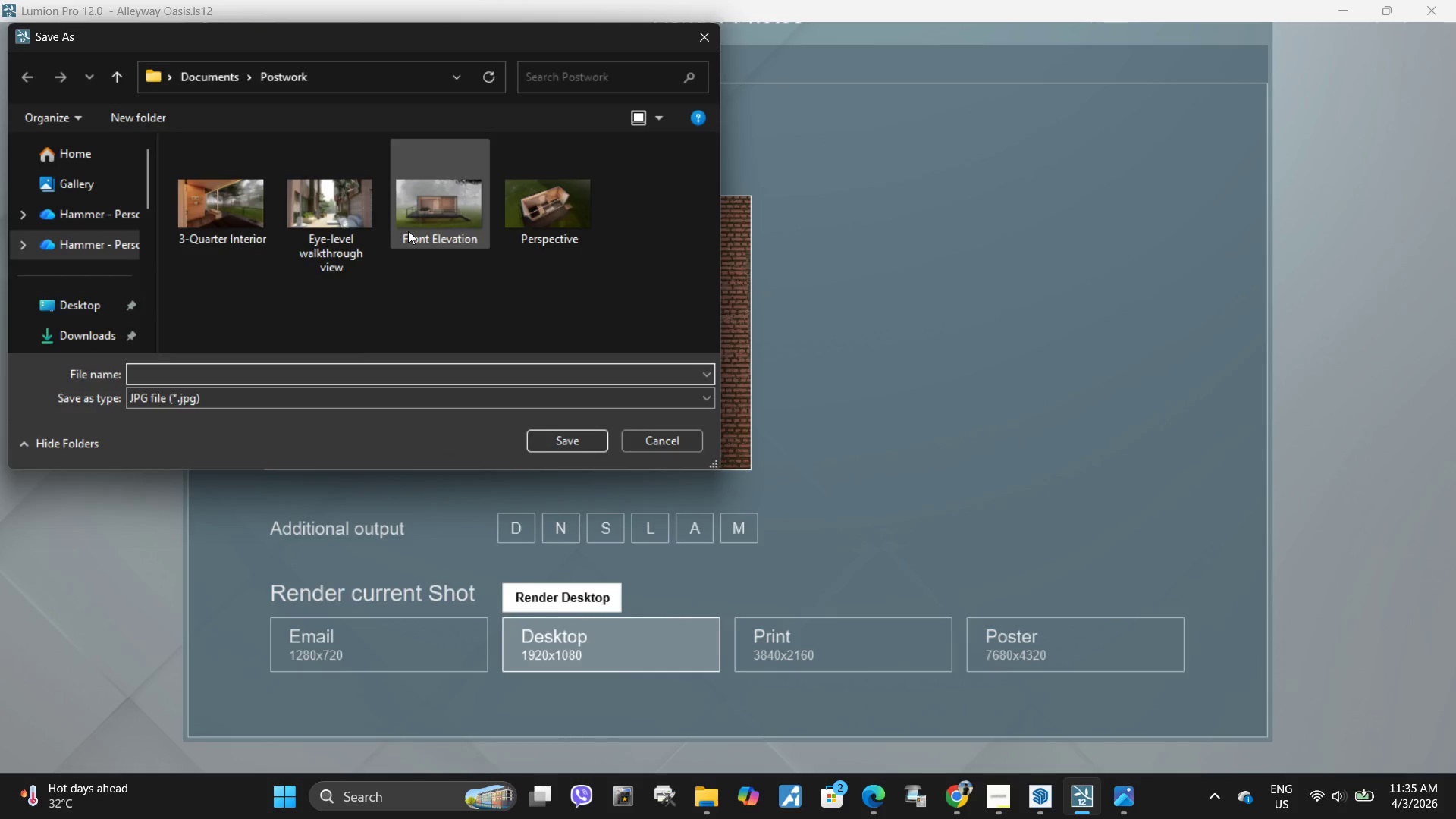 
double_click([352, 229])
 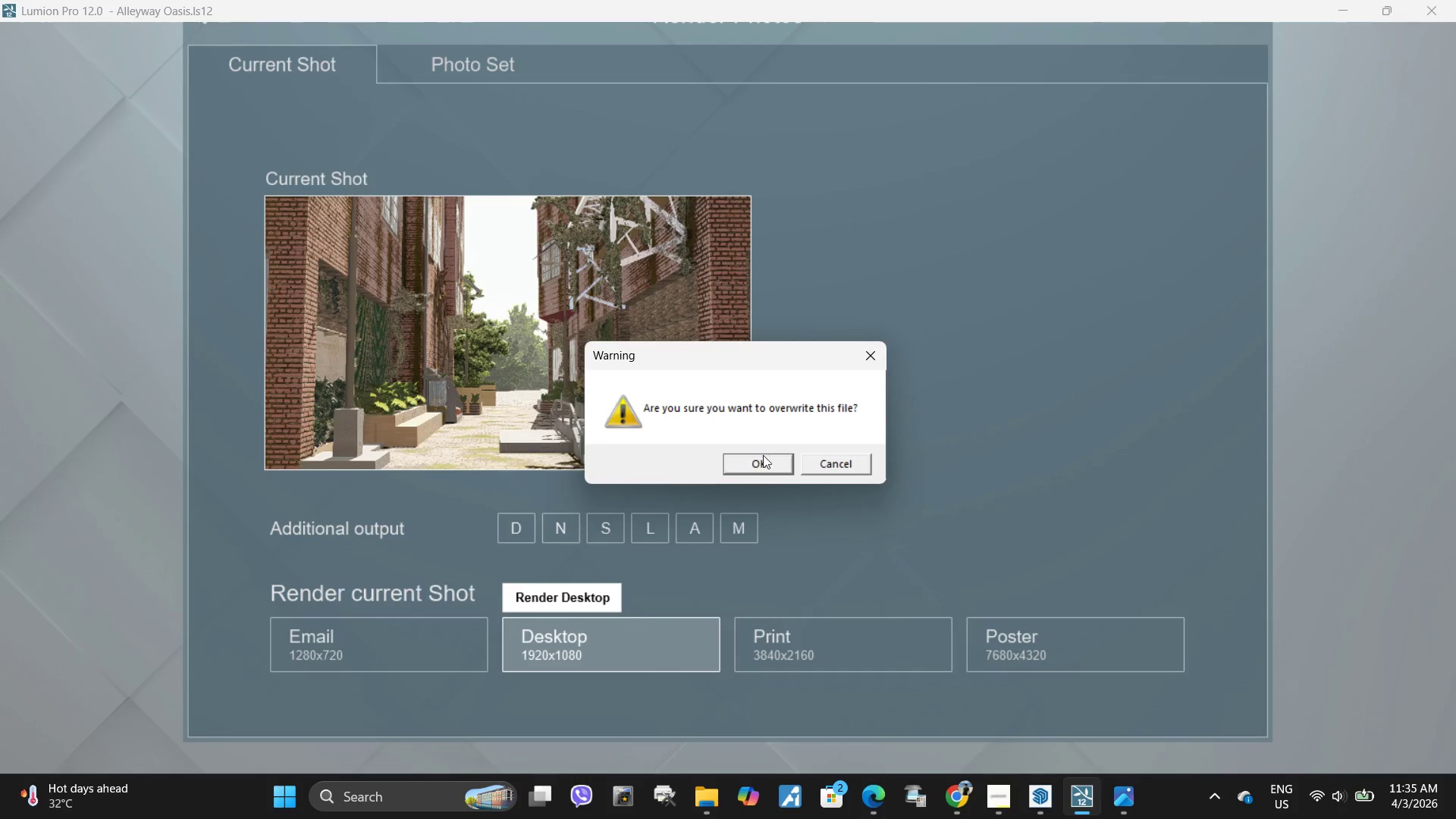 
left_click([767, 467])
 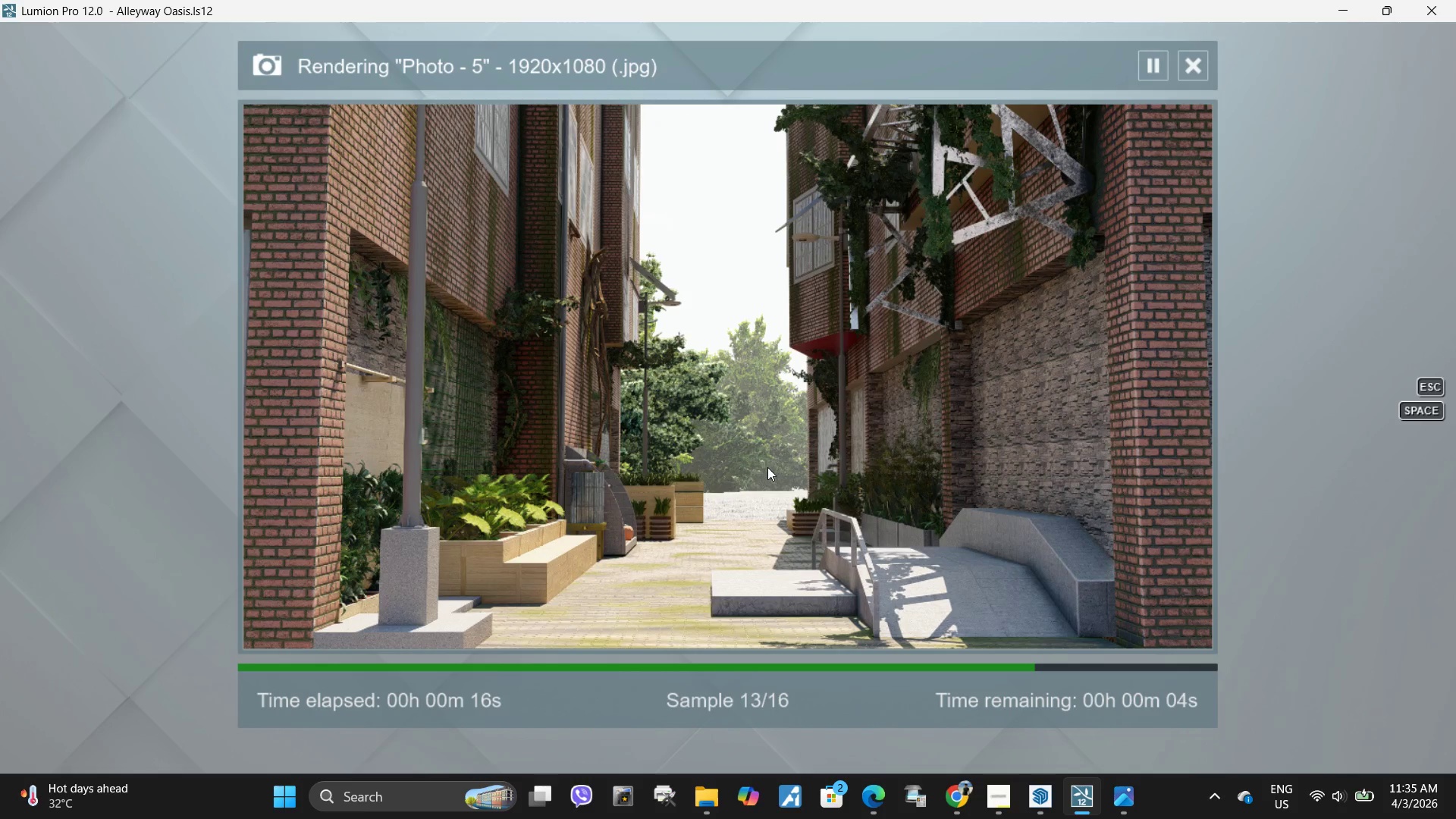 
wait(24.83)
 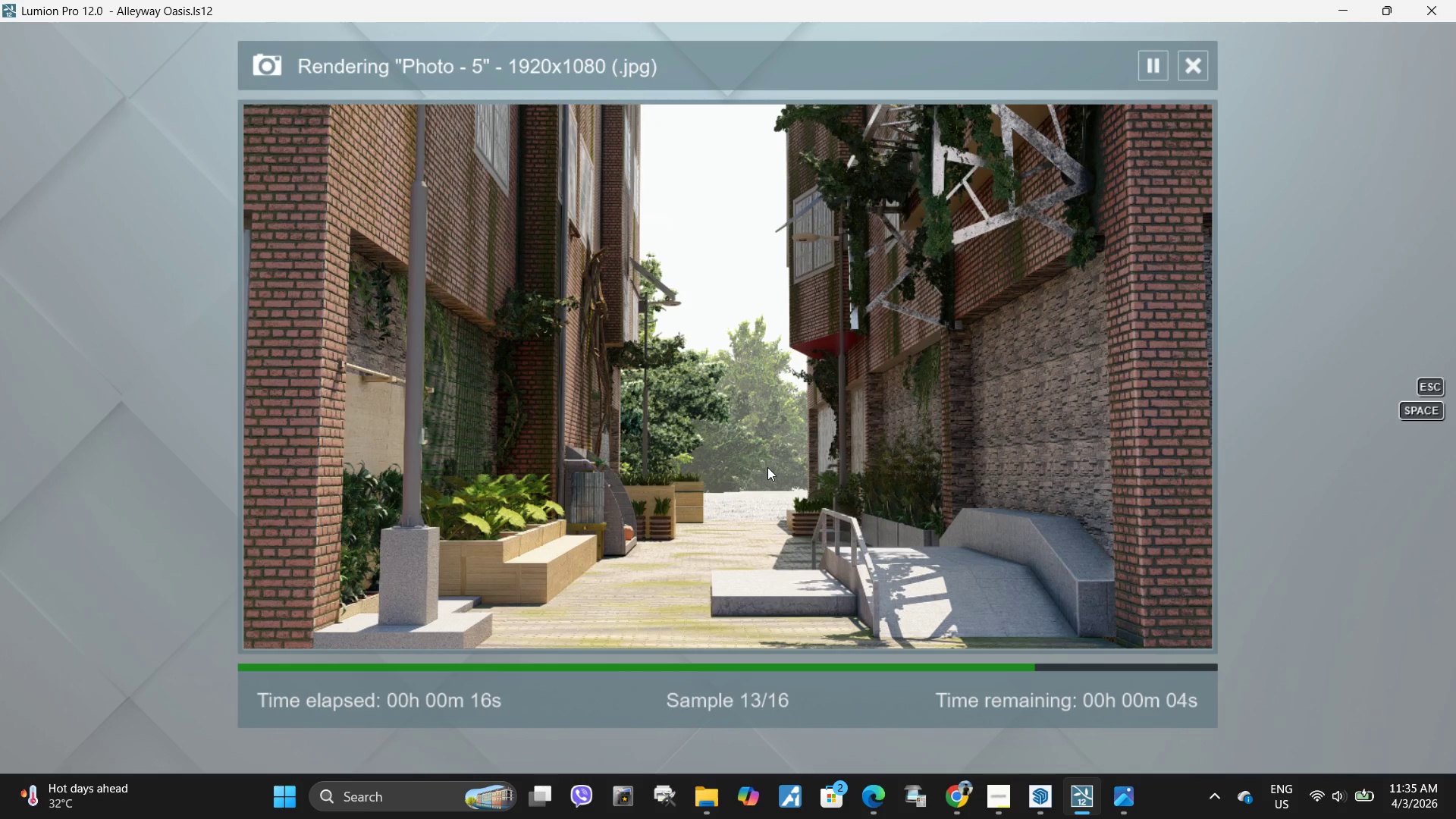 
left_click([1151, 697])
 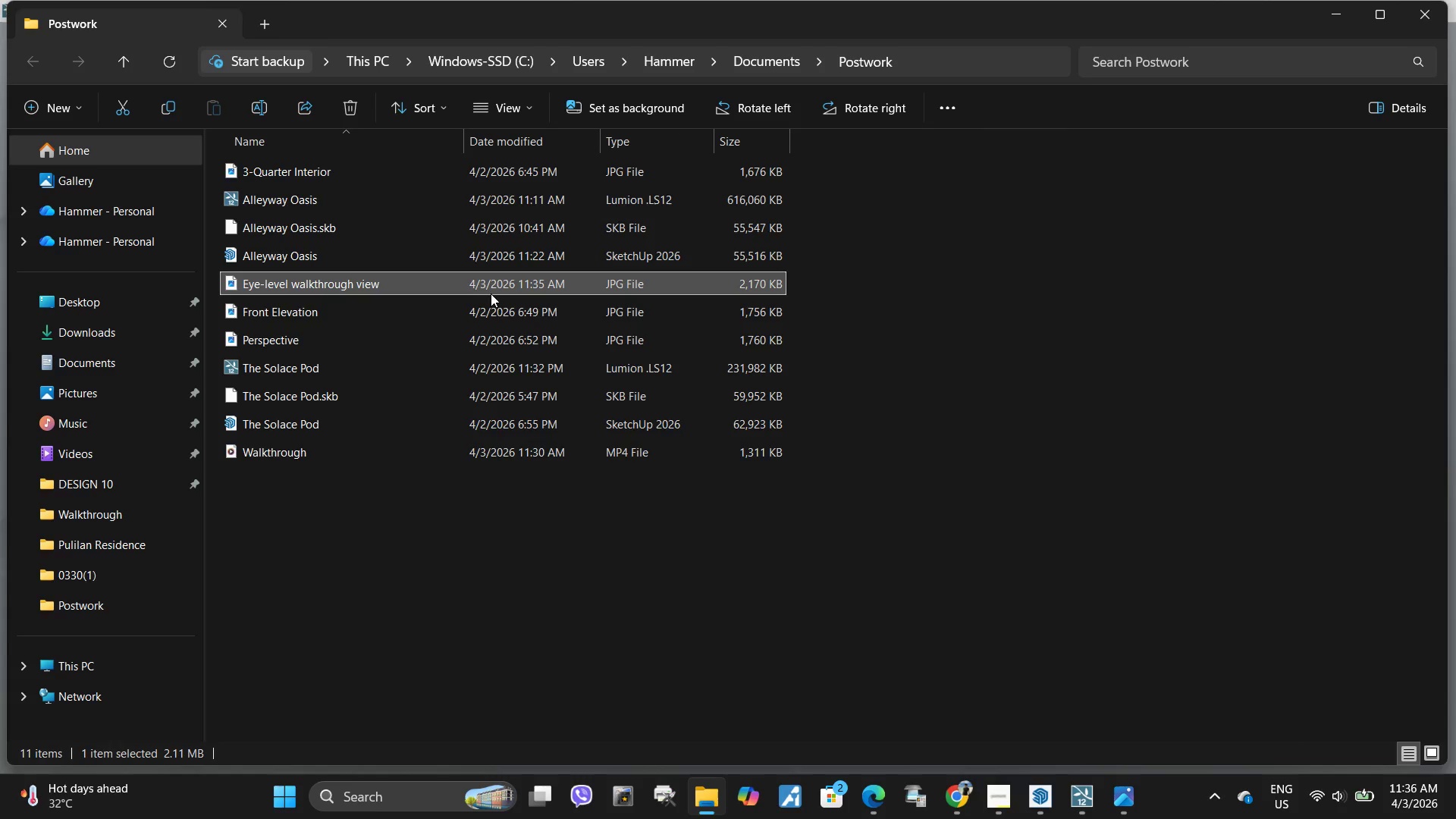 
double_click([494, 279])
 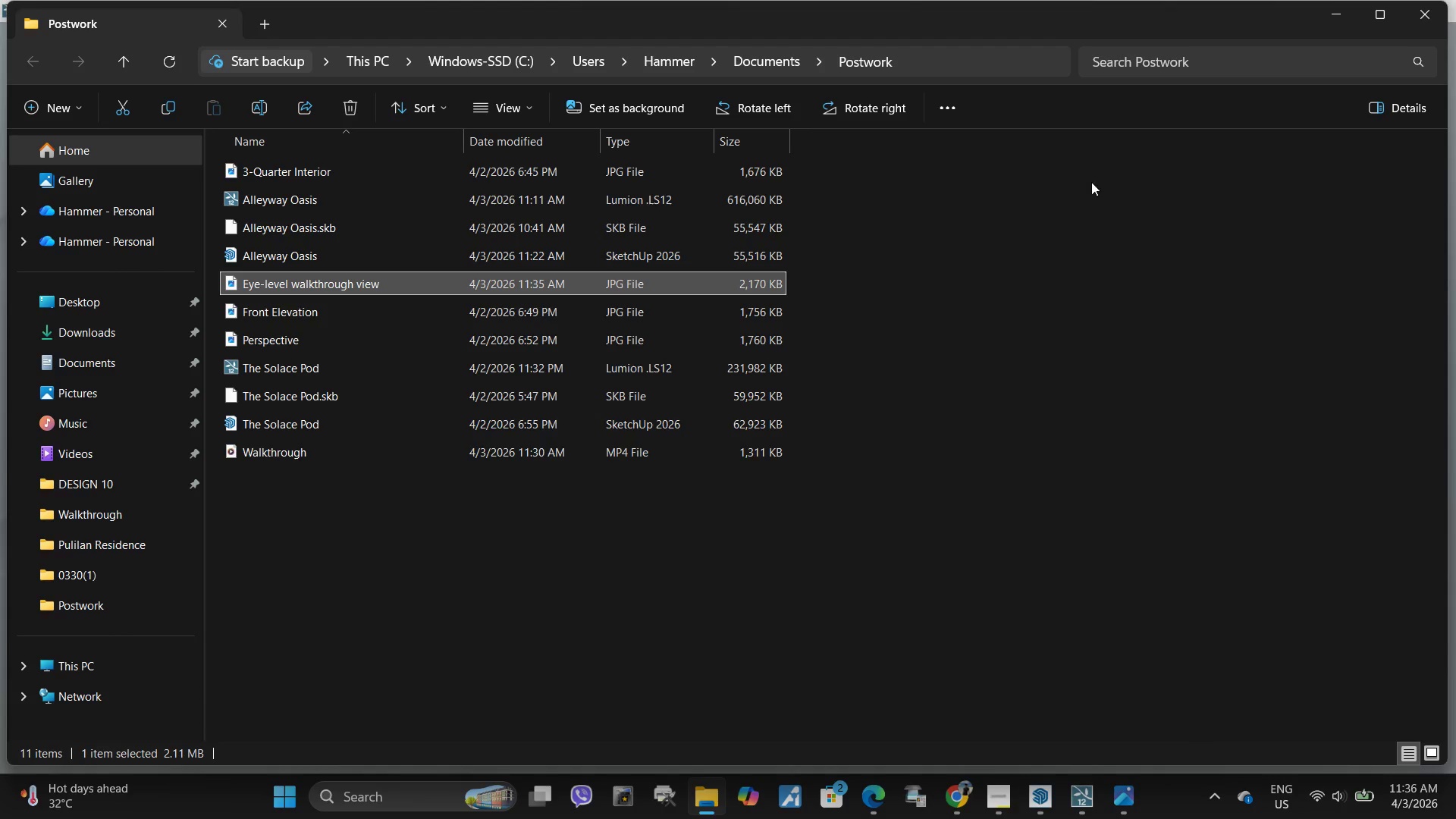 
wait(6.09)
 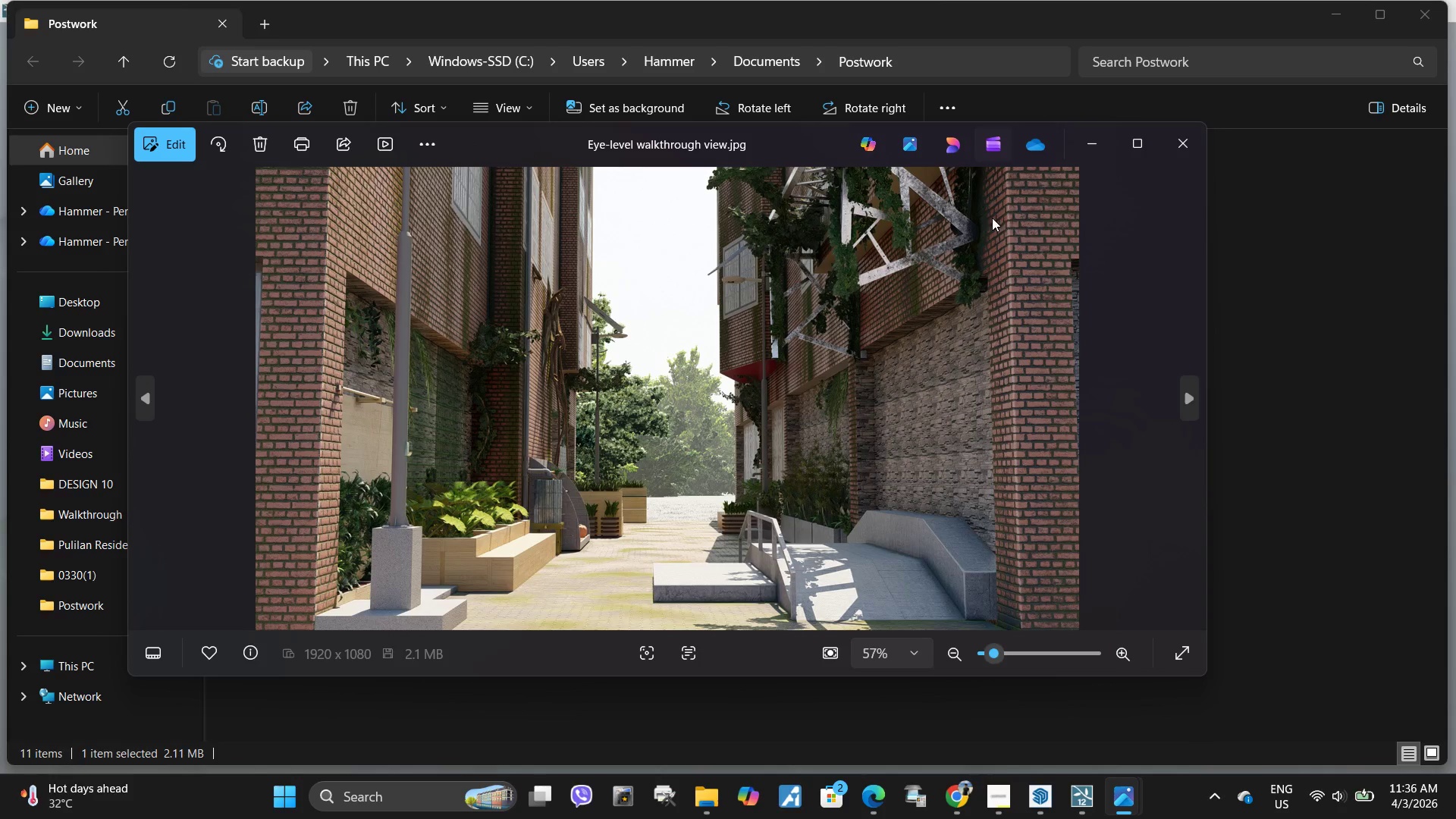 
left_click([1077, 679])
 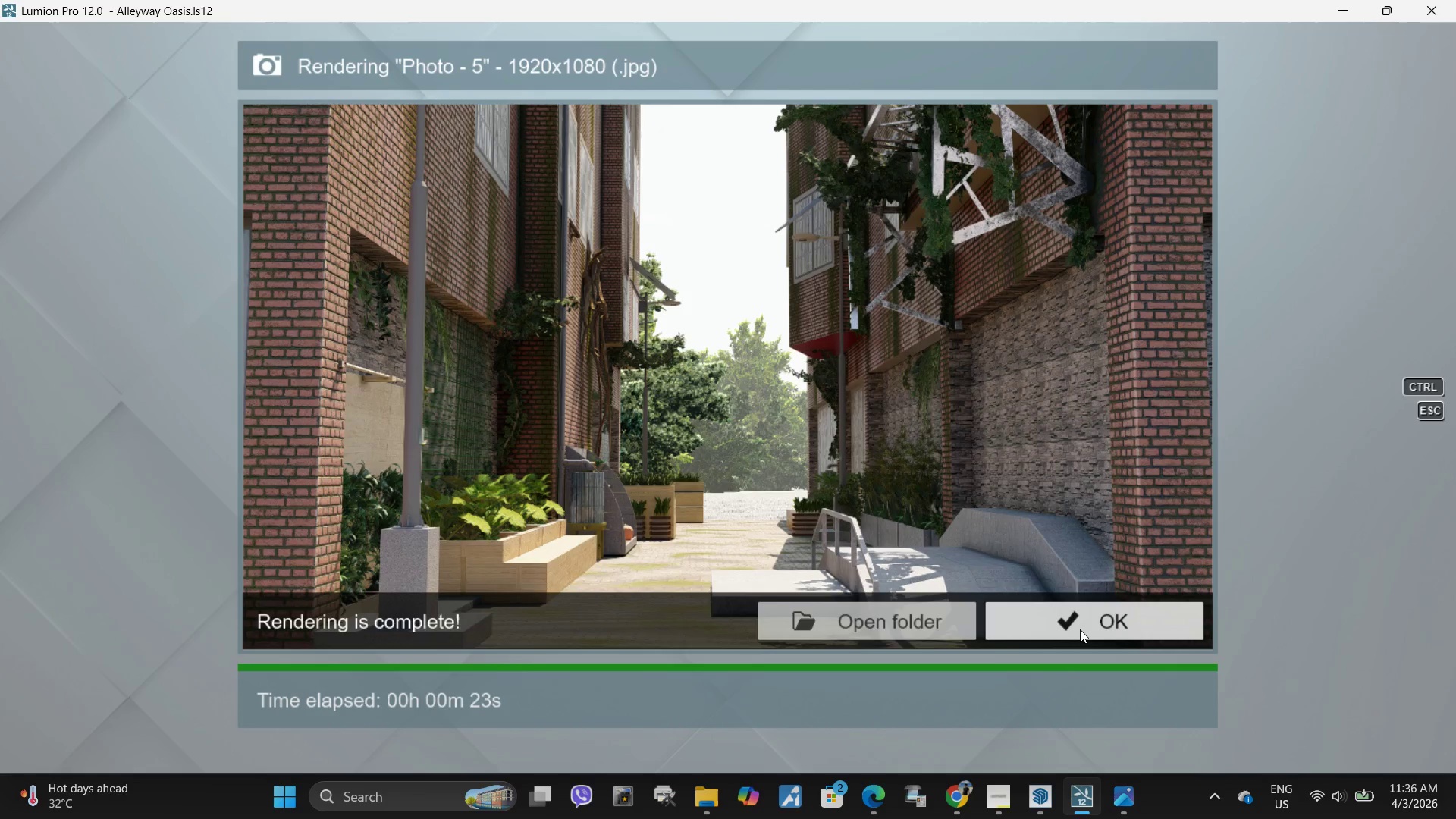 
left_click([1080, 629])
 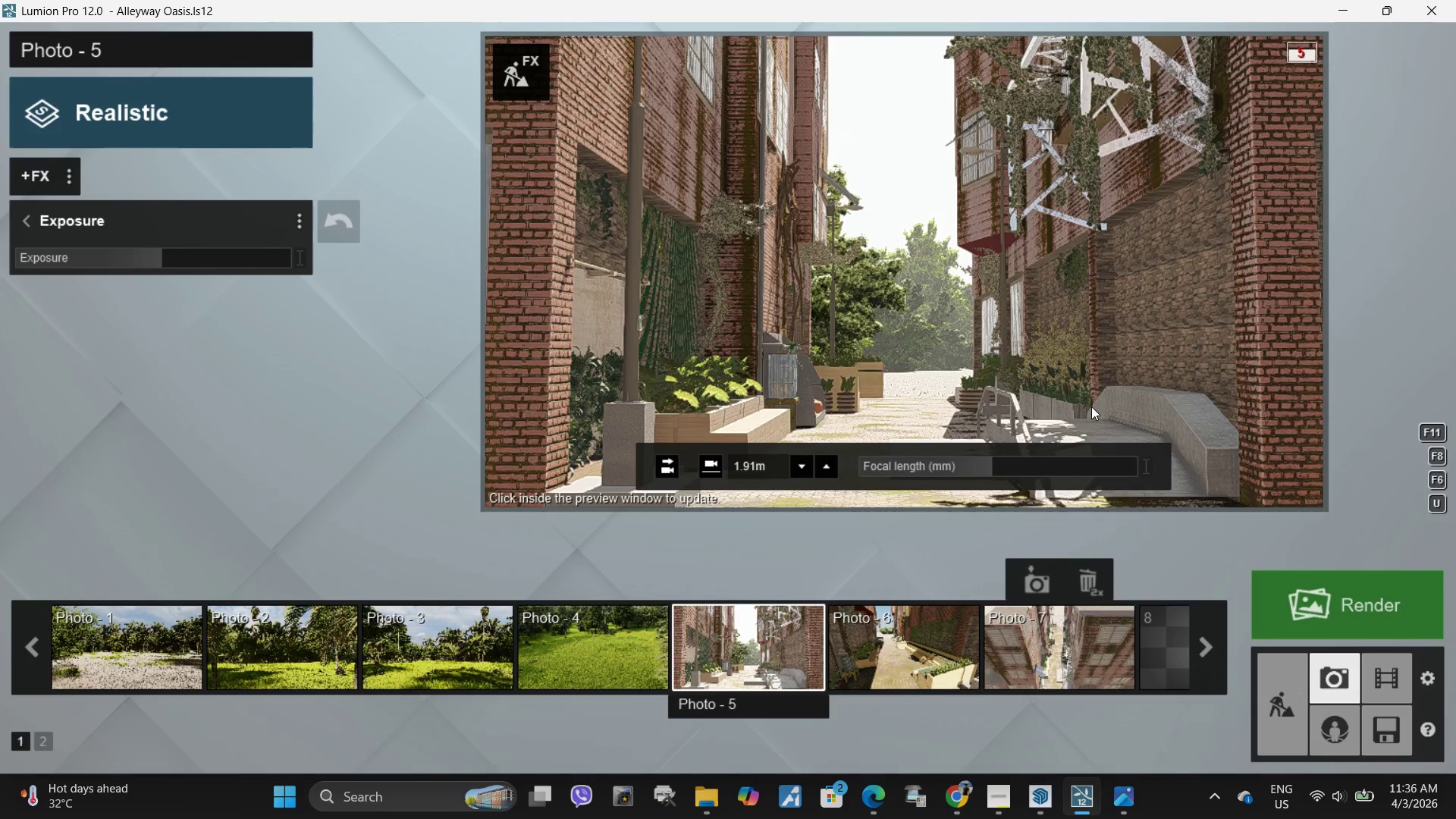 
left_click([878, 641])
 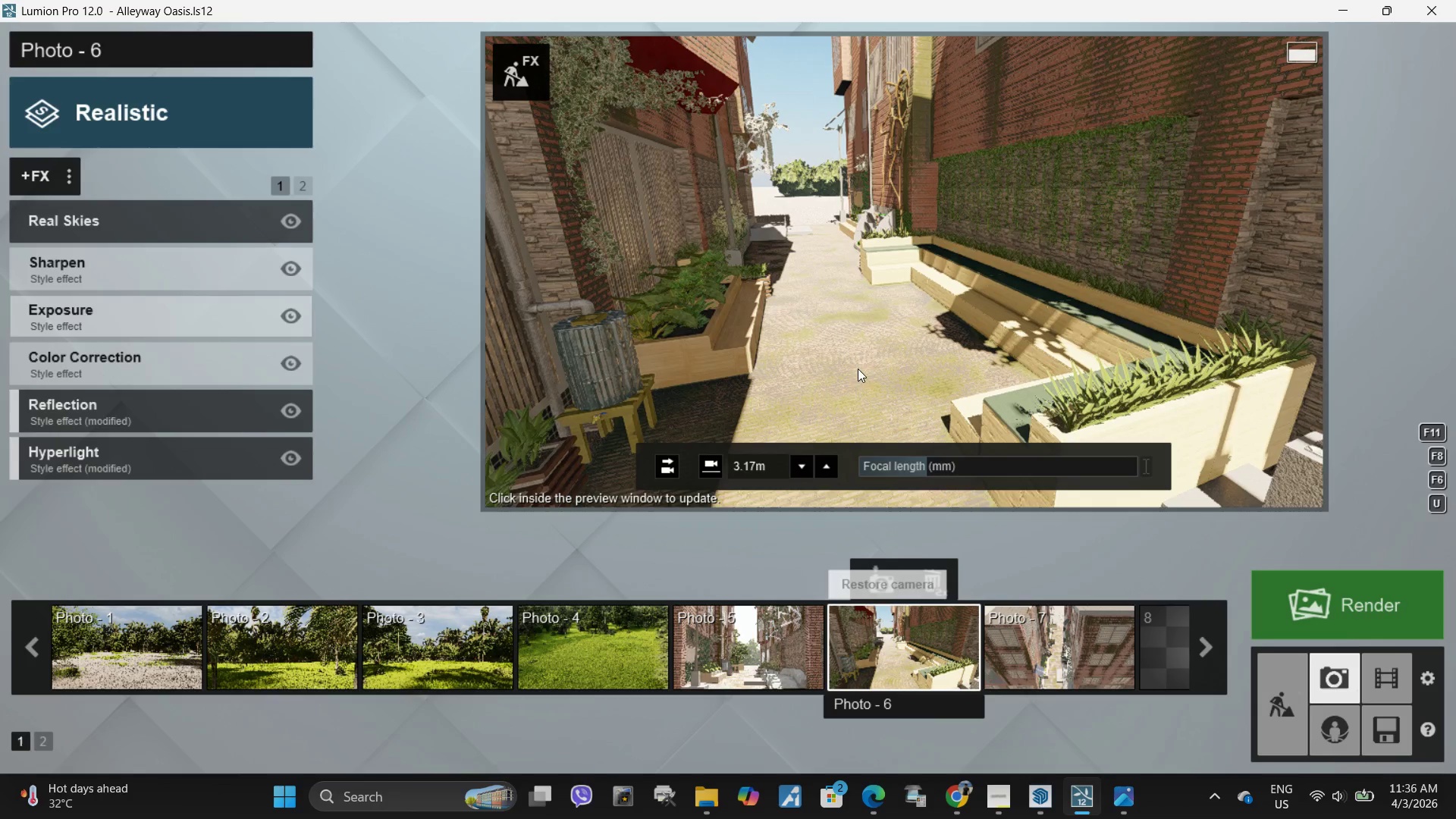 
left_click([827, 293])
 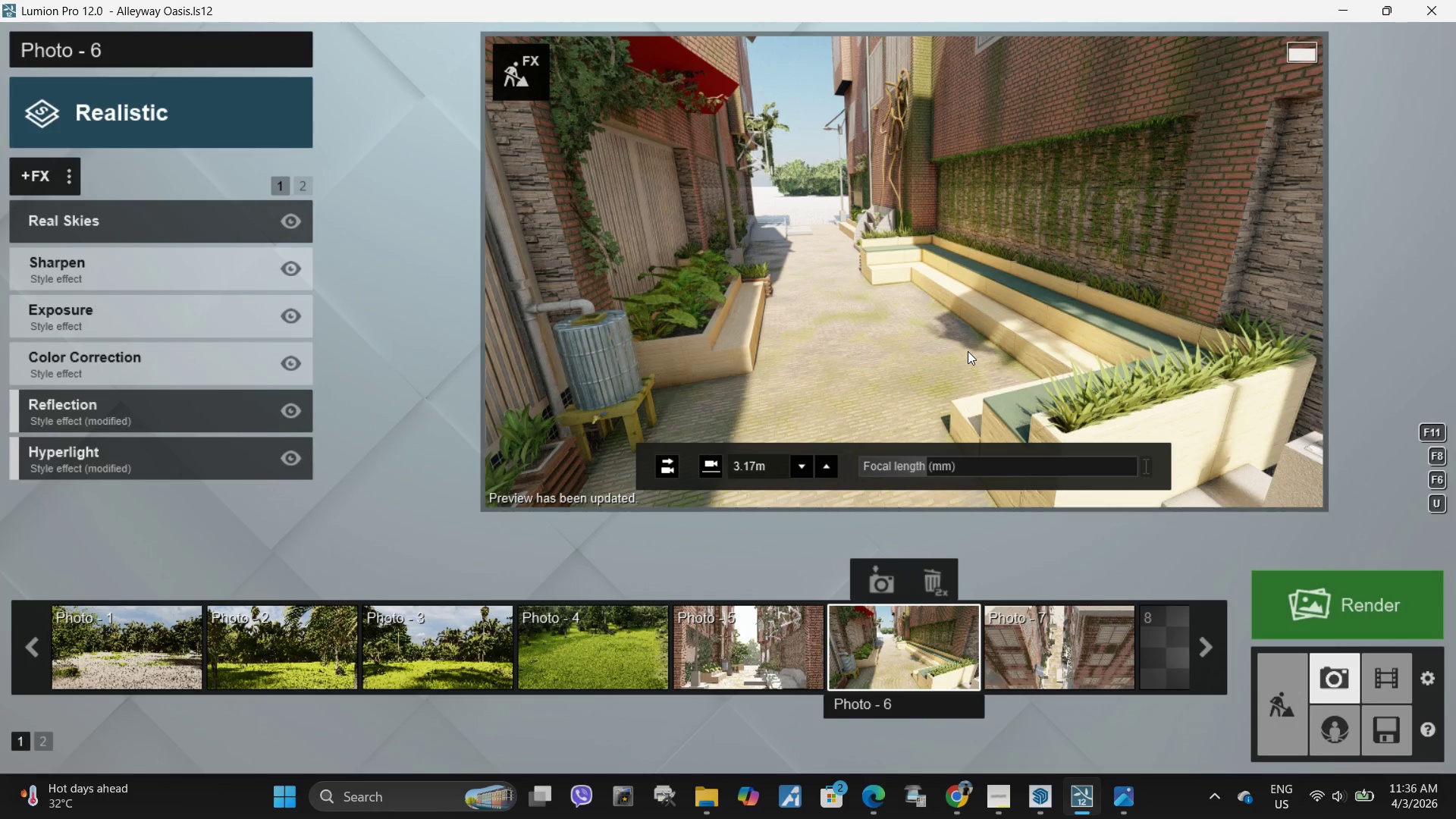 
wait(7.33)
 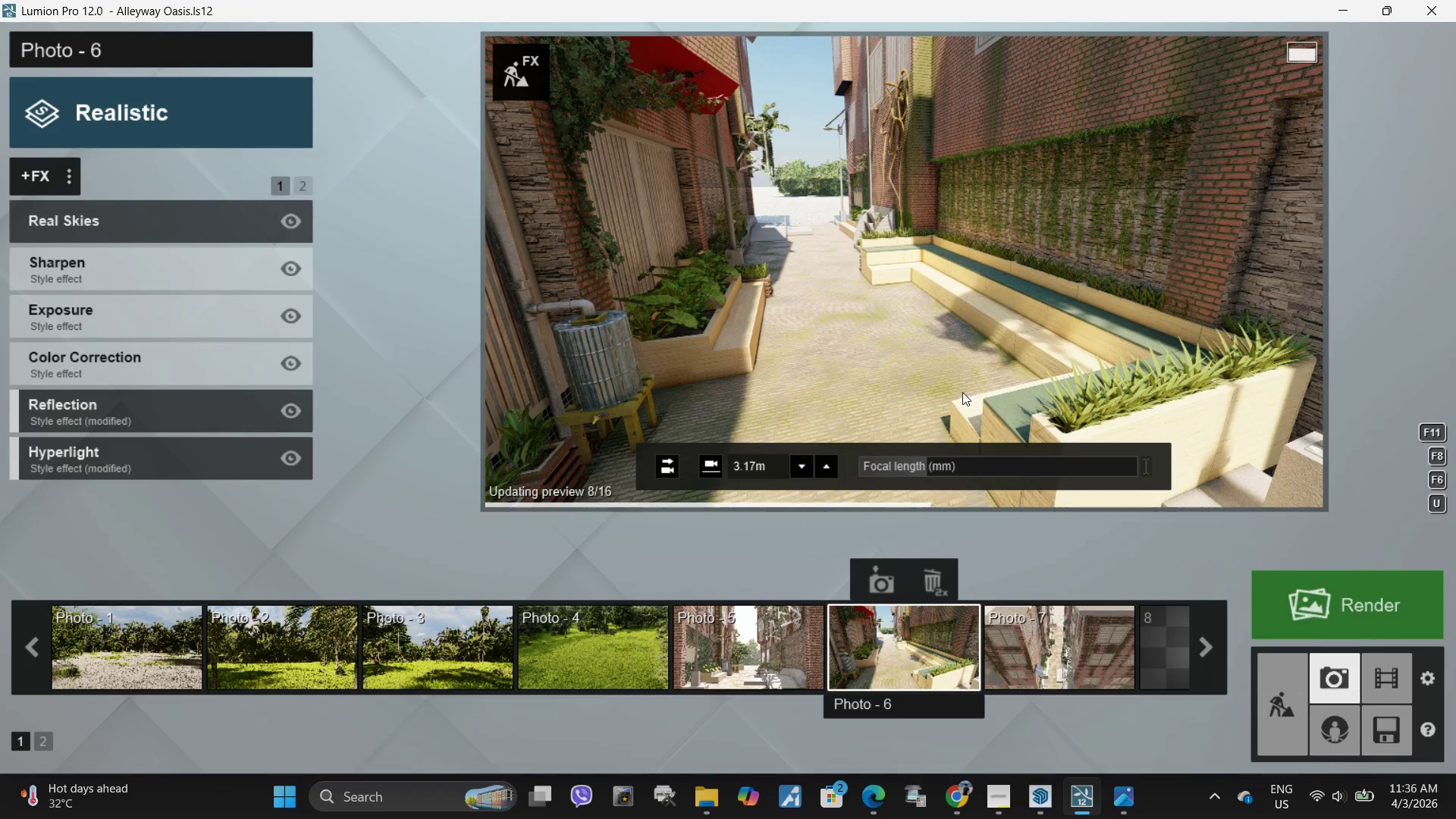 
type(dd)
 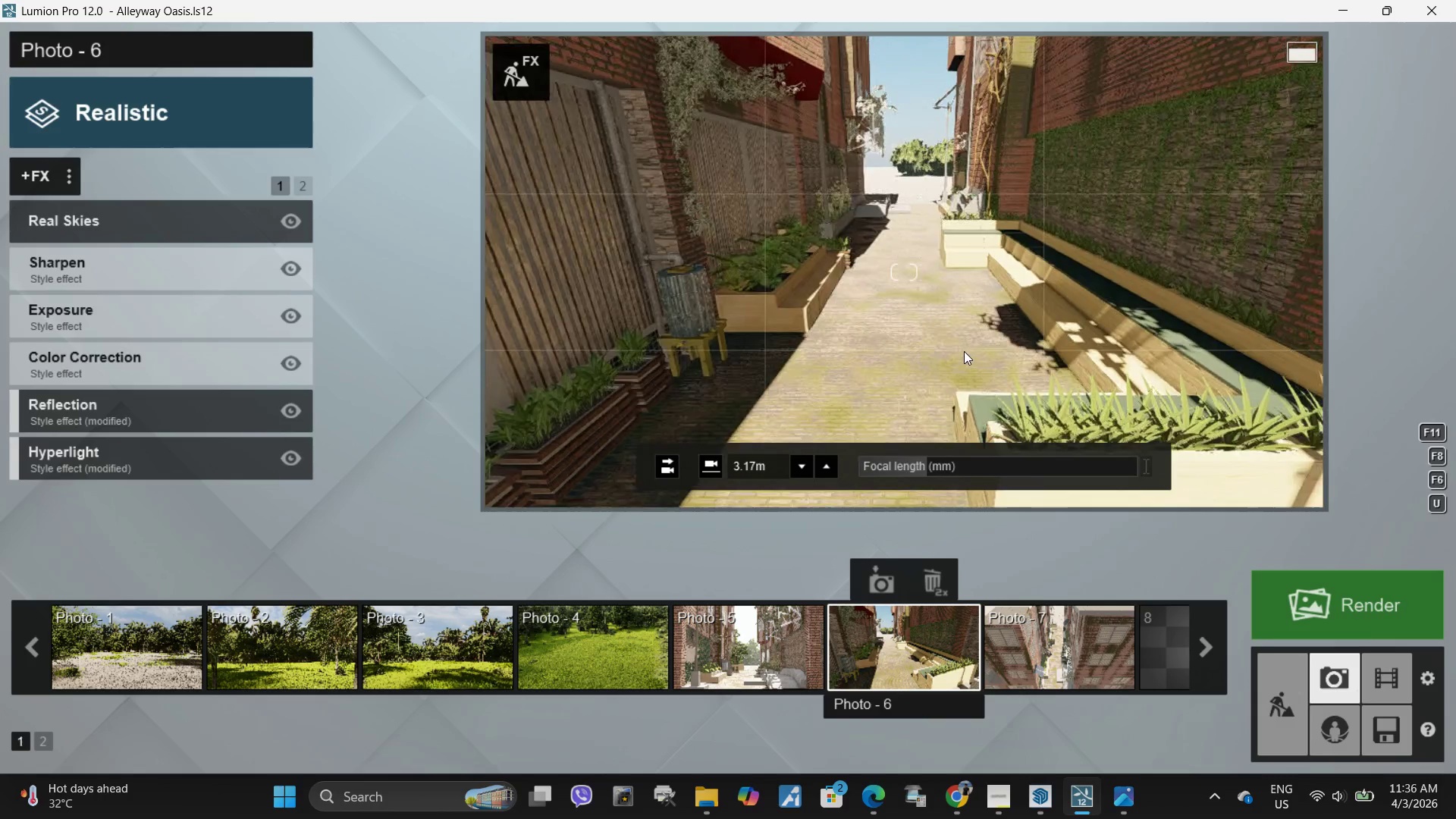 
left_click([964, 351])
 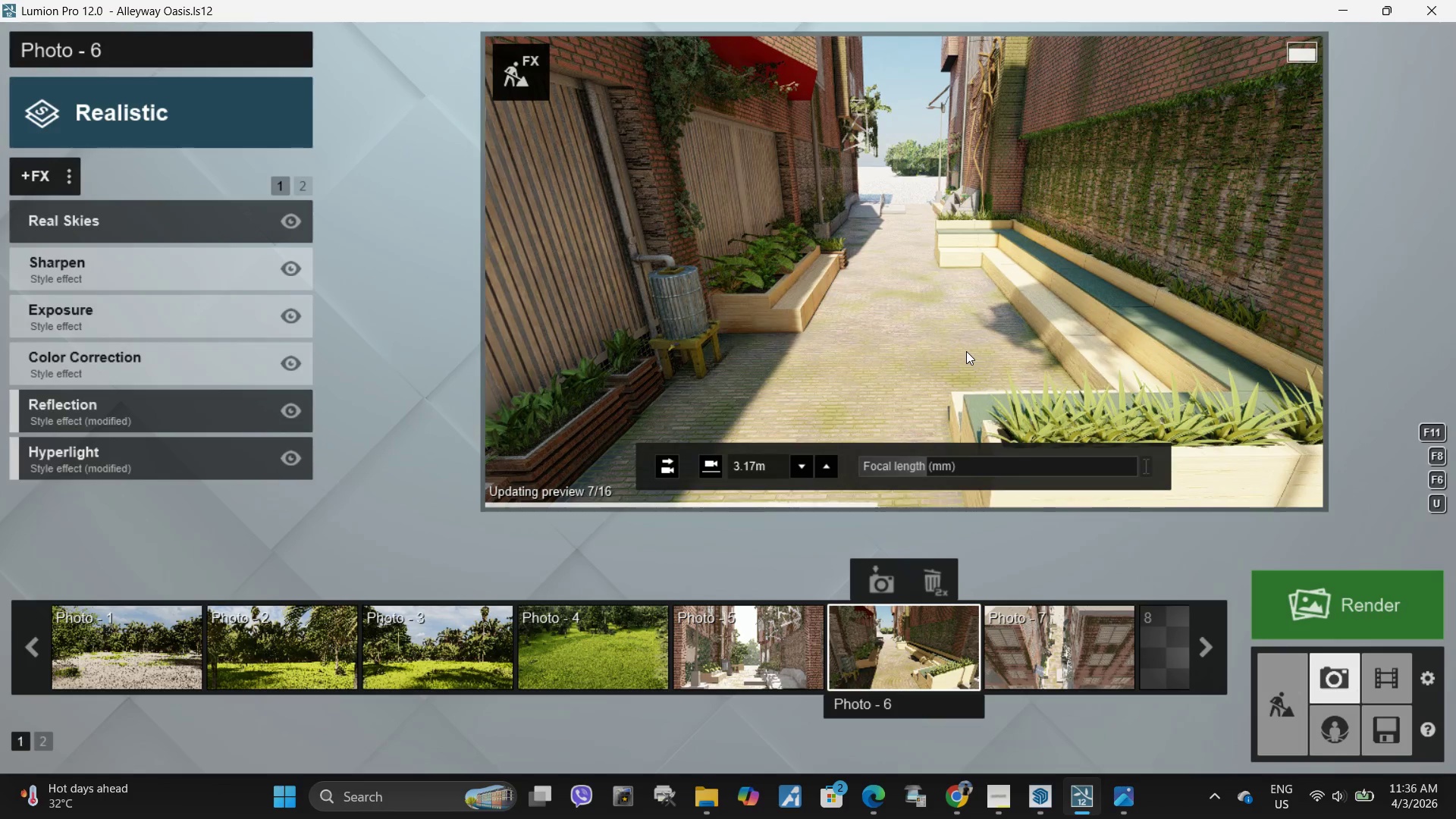 
type(ee)
 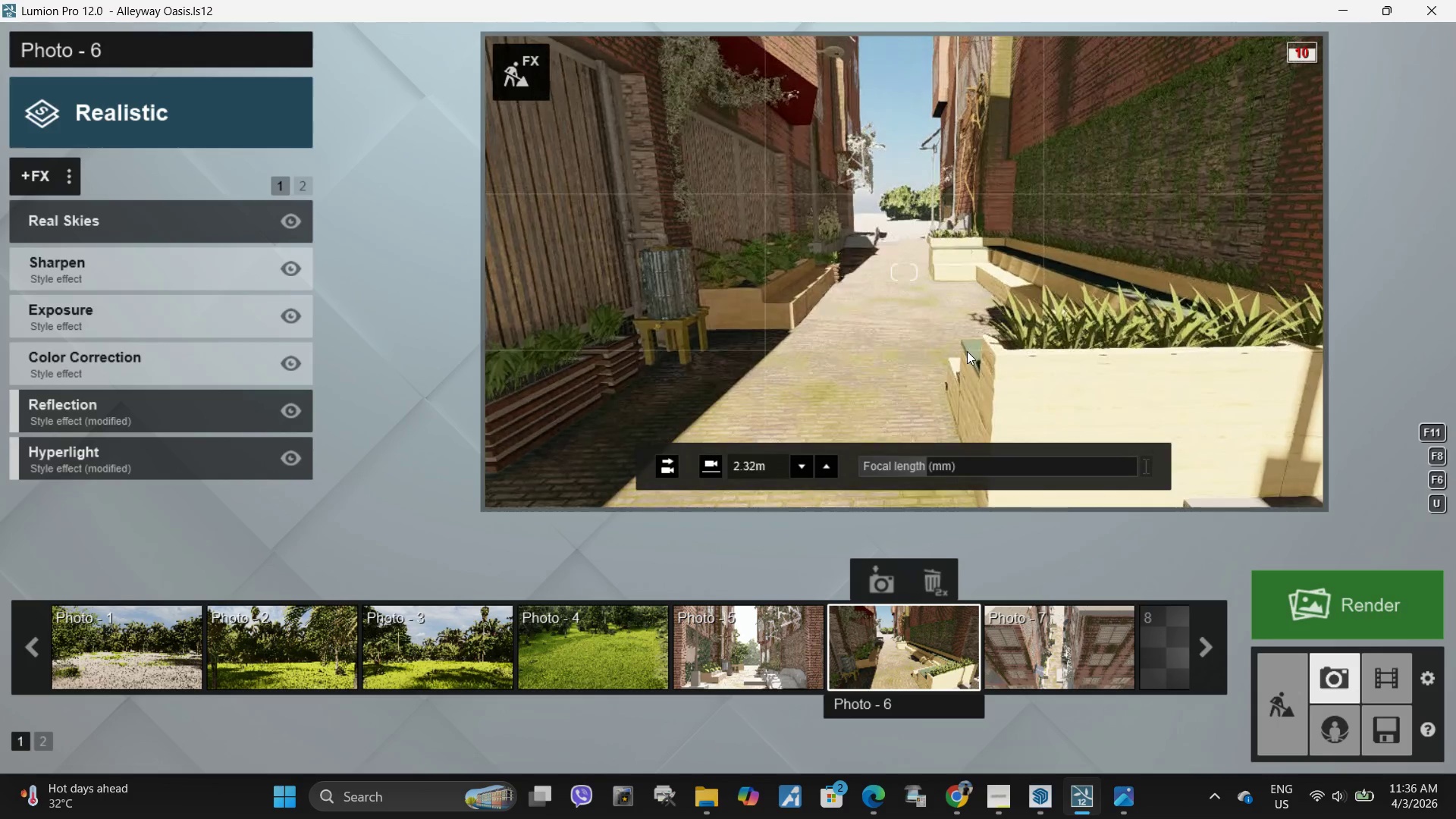 
type(qqqqe)
 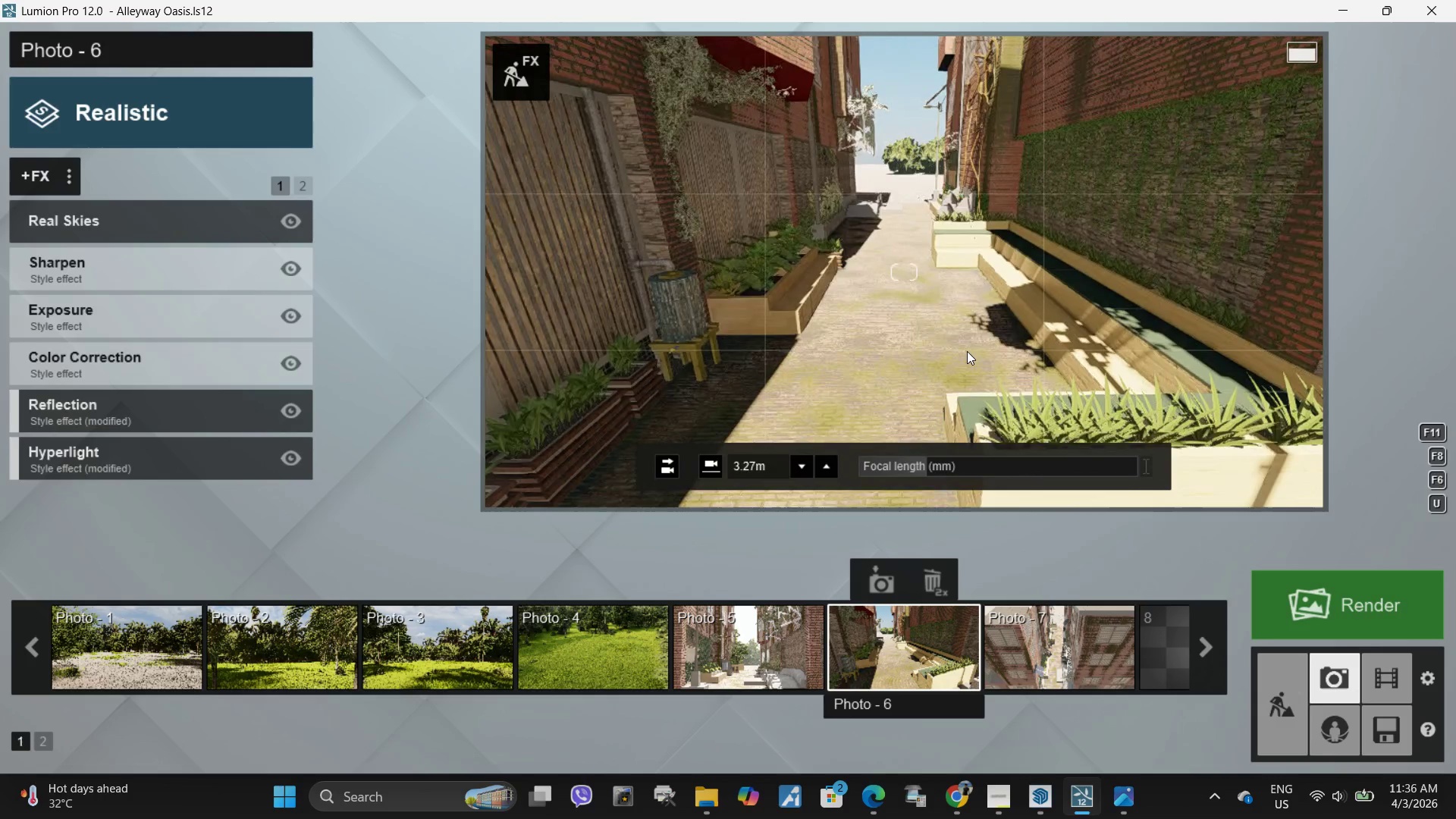 
left_click([967, 351])
 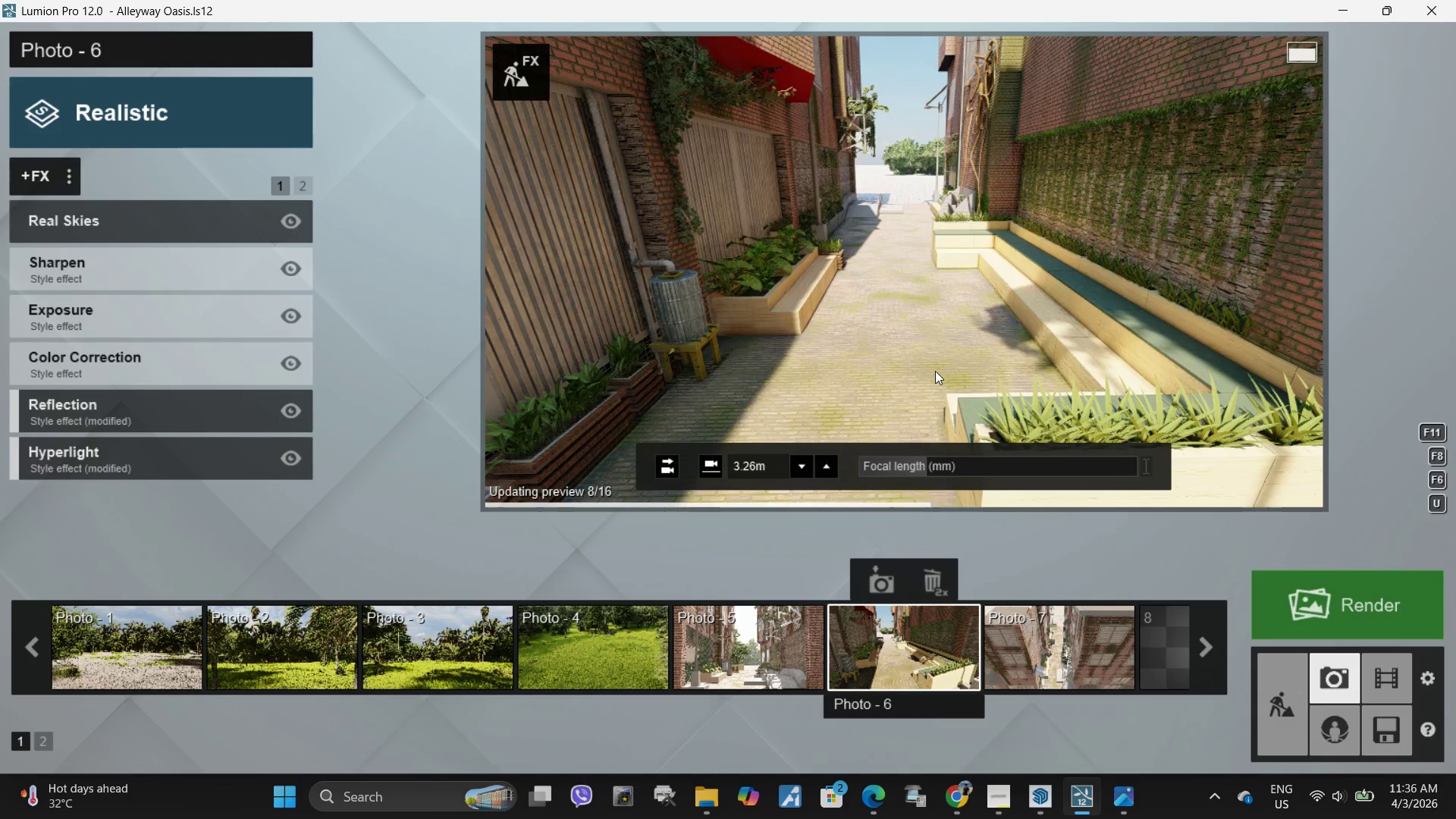 
left_click([937, 372])
 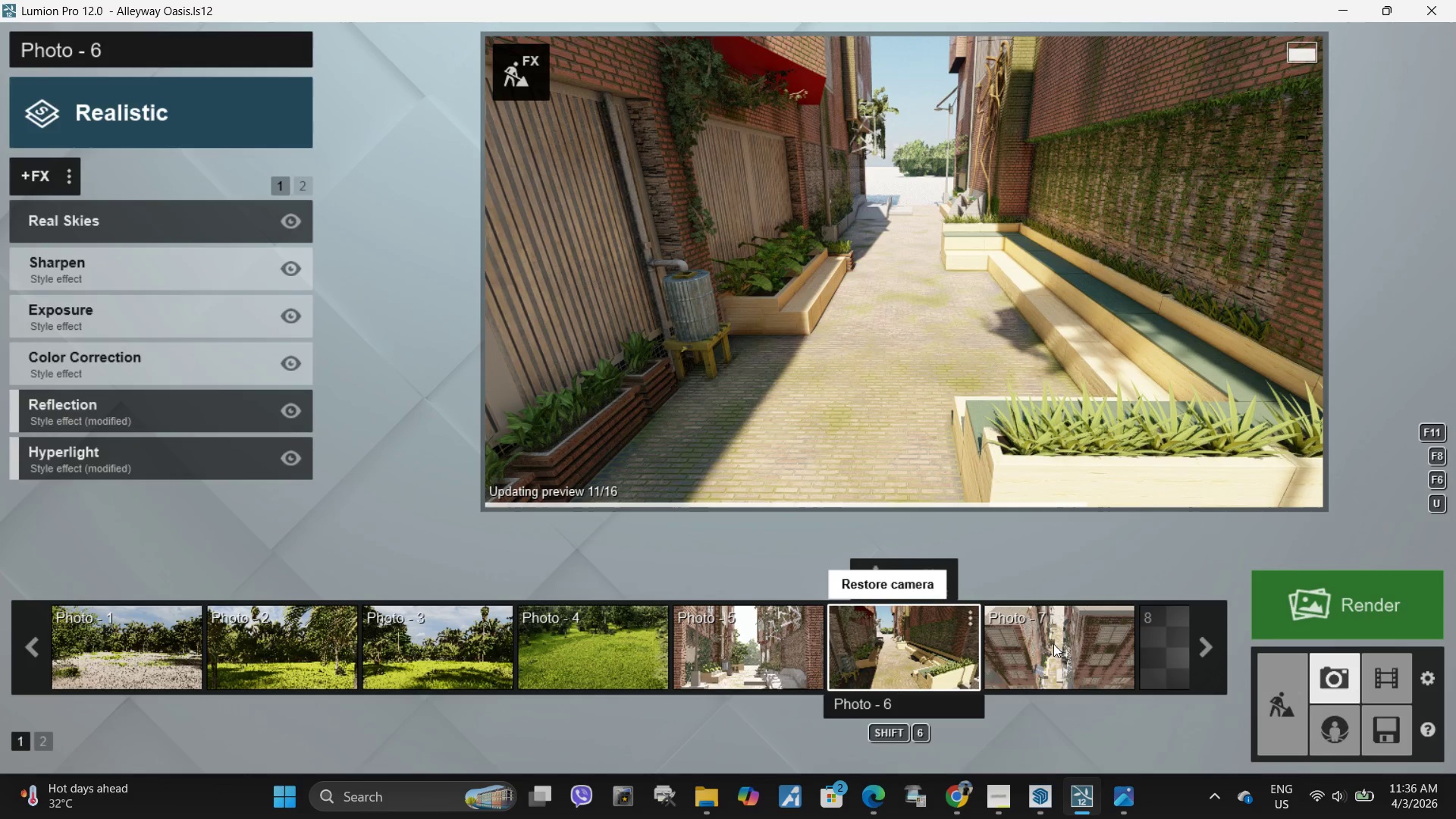 
left_click([944, 654])
 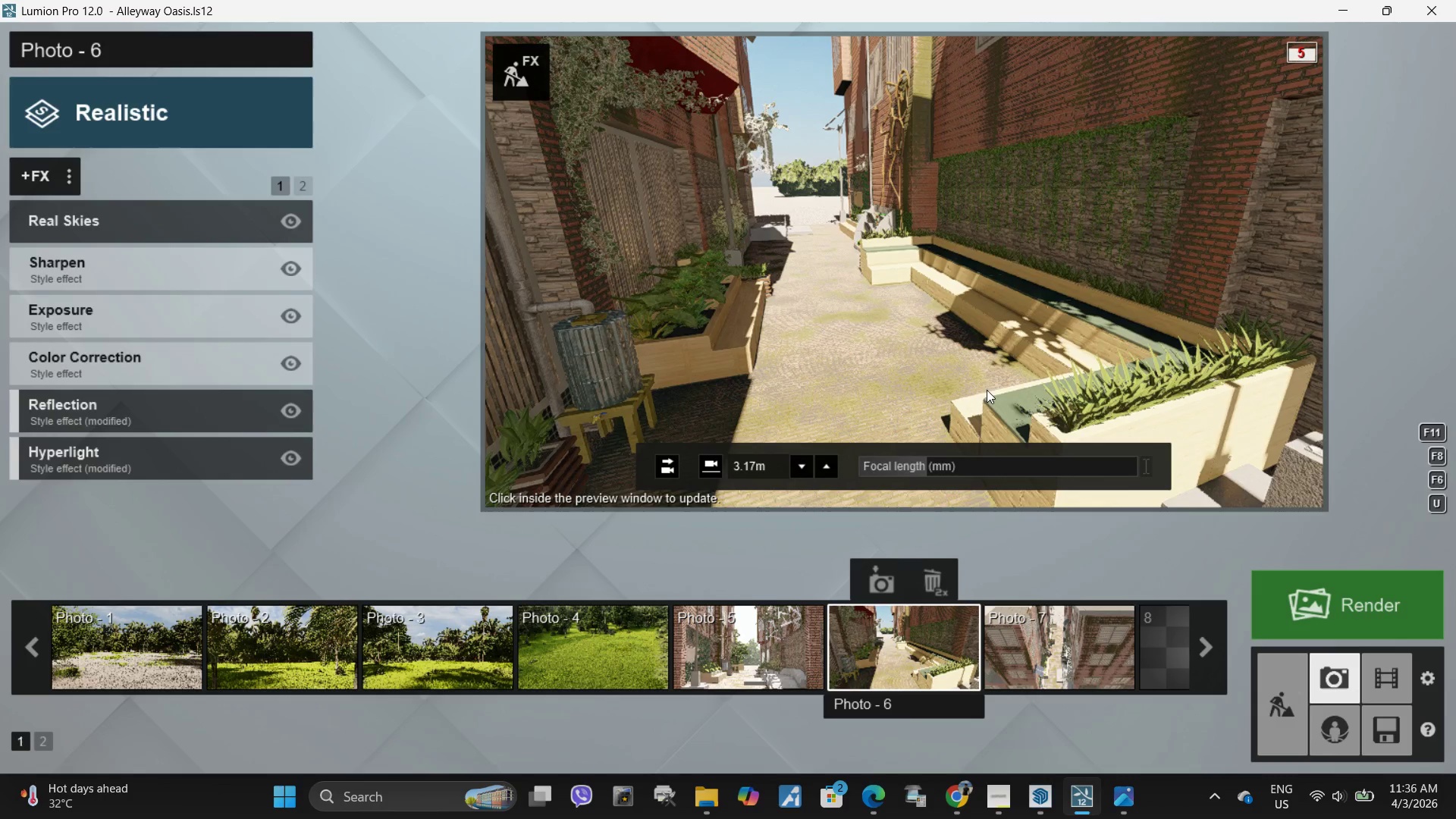 
type(ddda)
 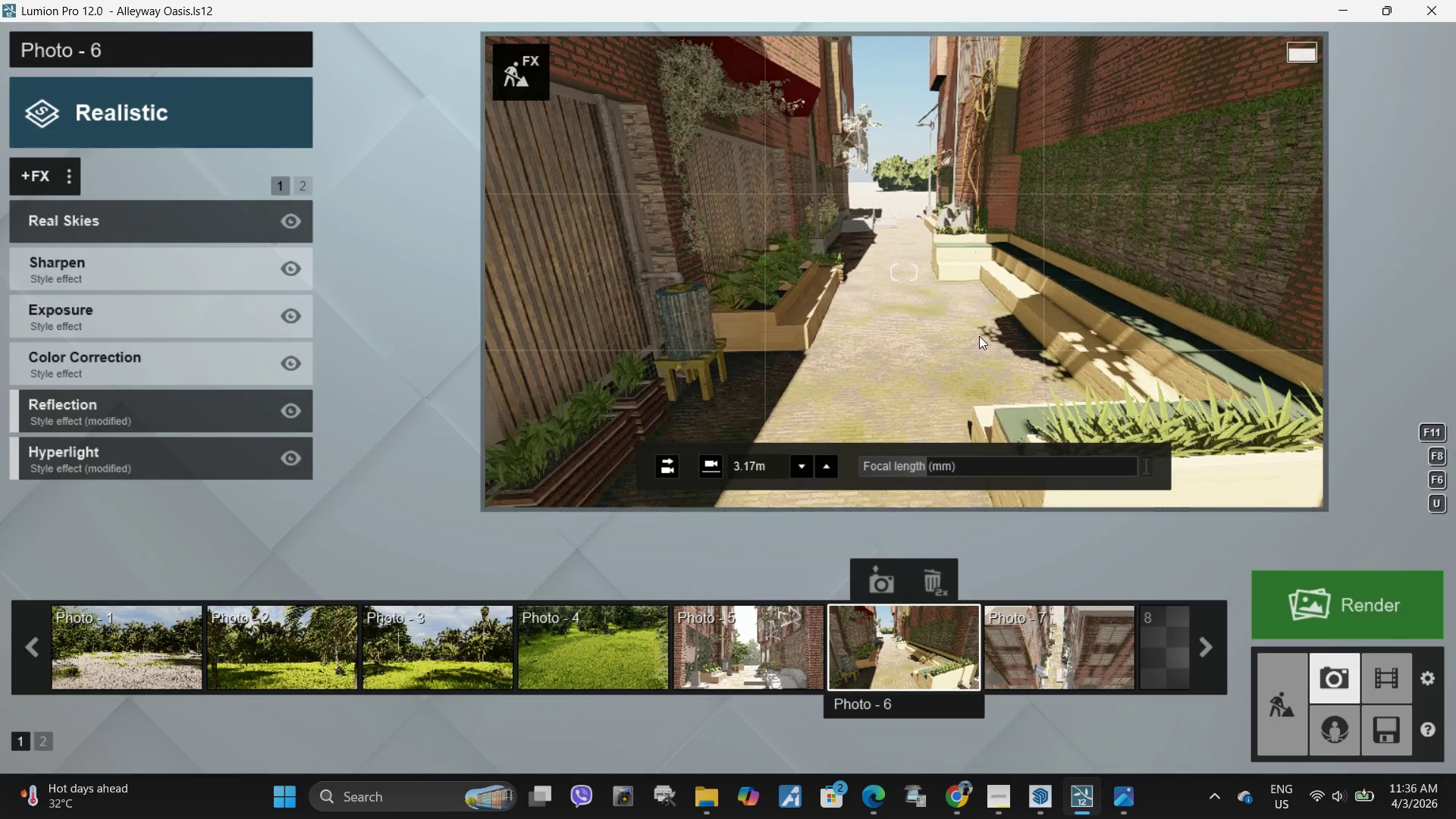 
left_click([981, 337])
 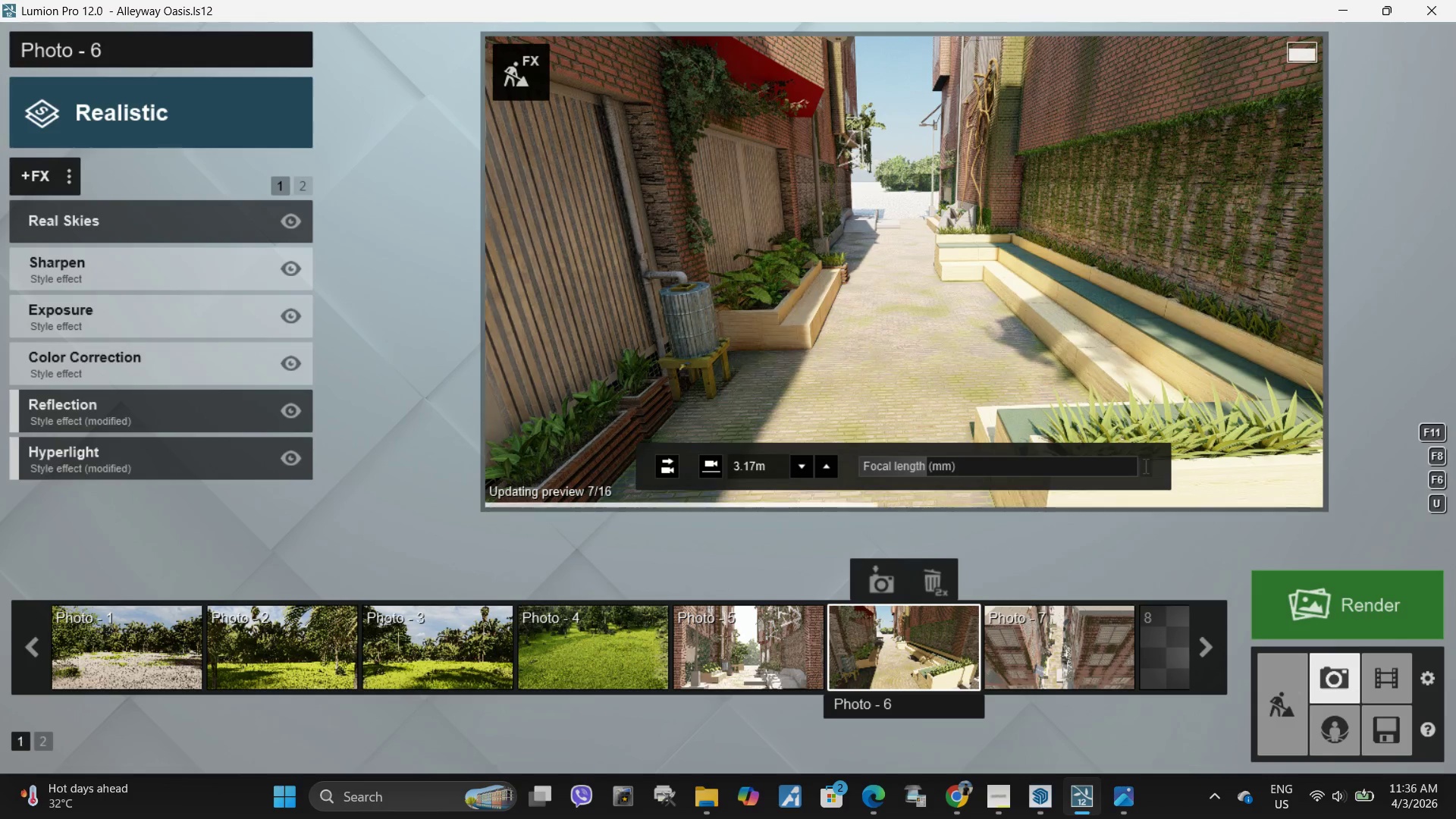 
key(A)
 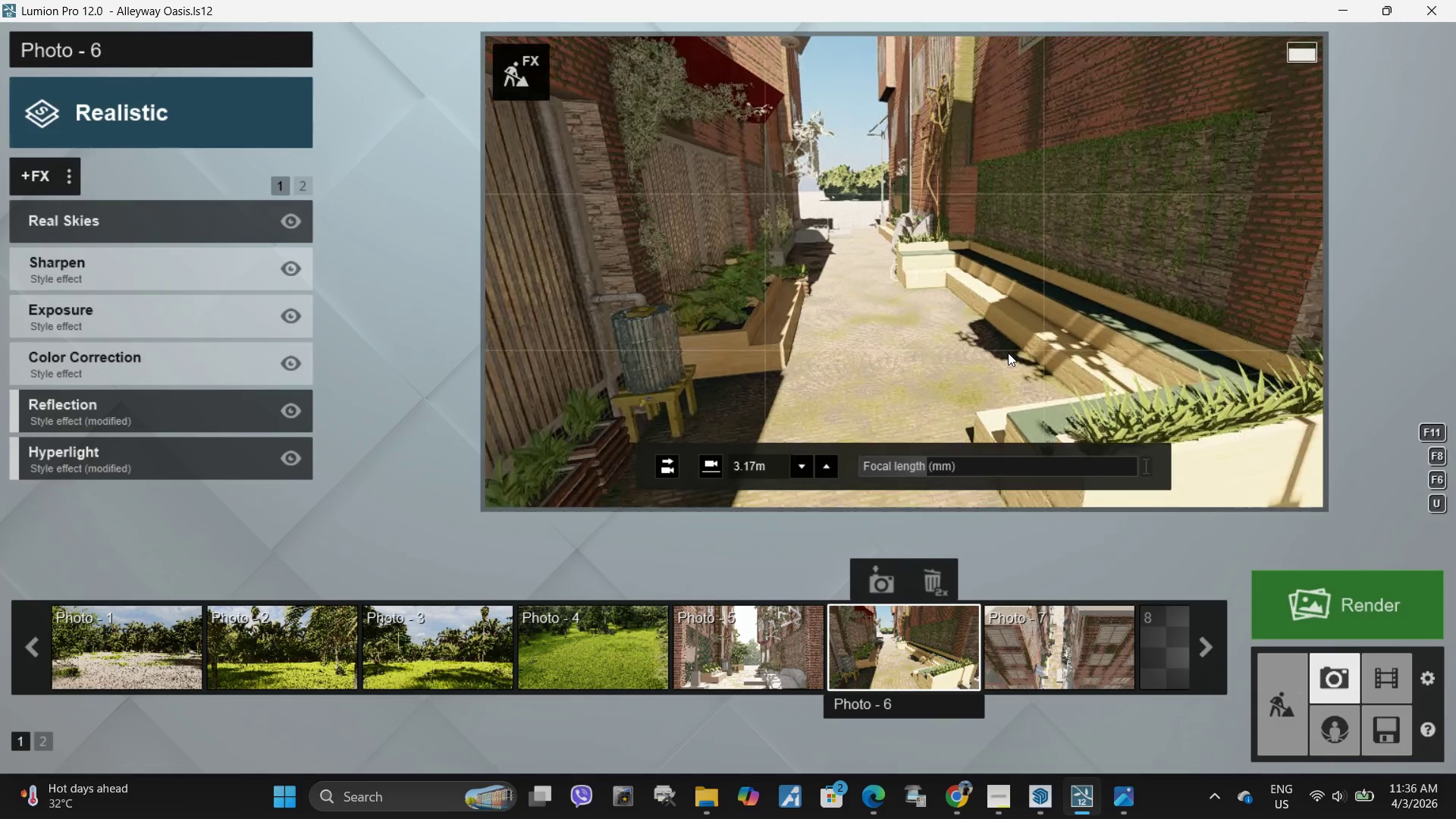 
left_click([1008, 353])
 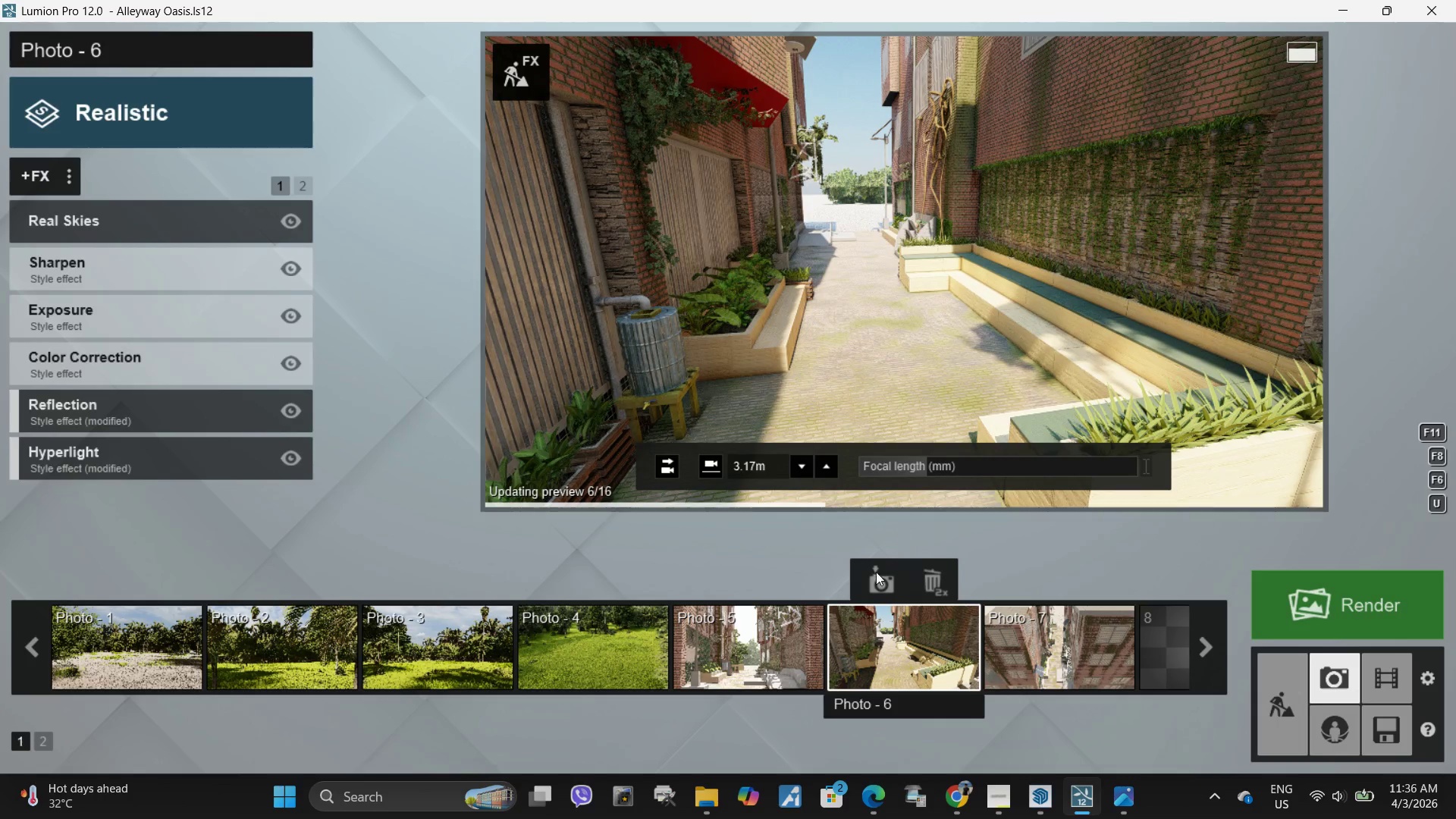 
left_click([877, 573])
 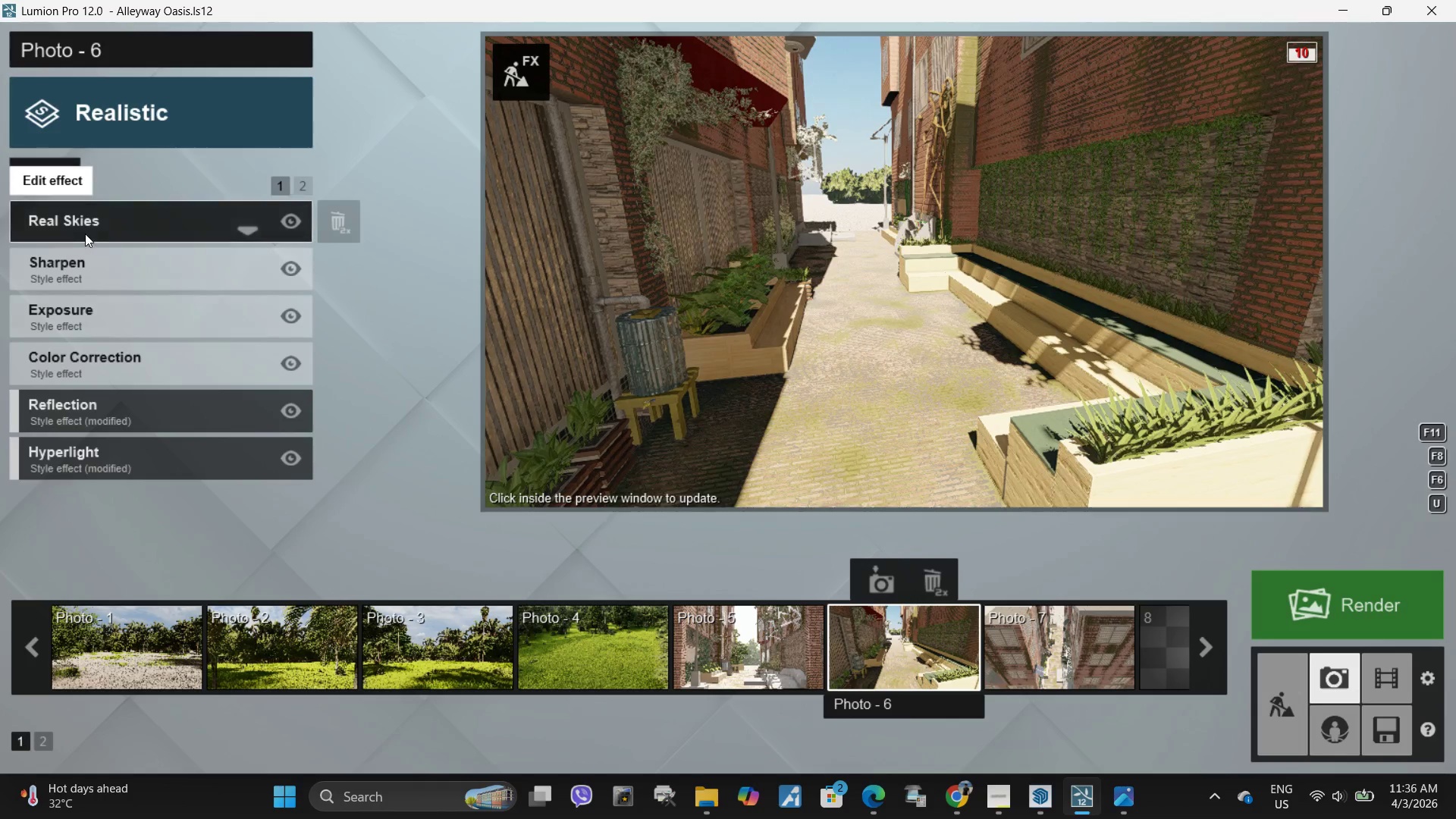 
left_click([89, 233])
 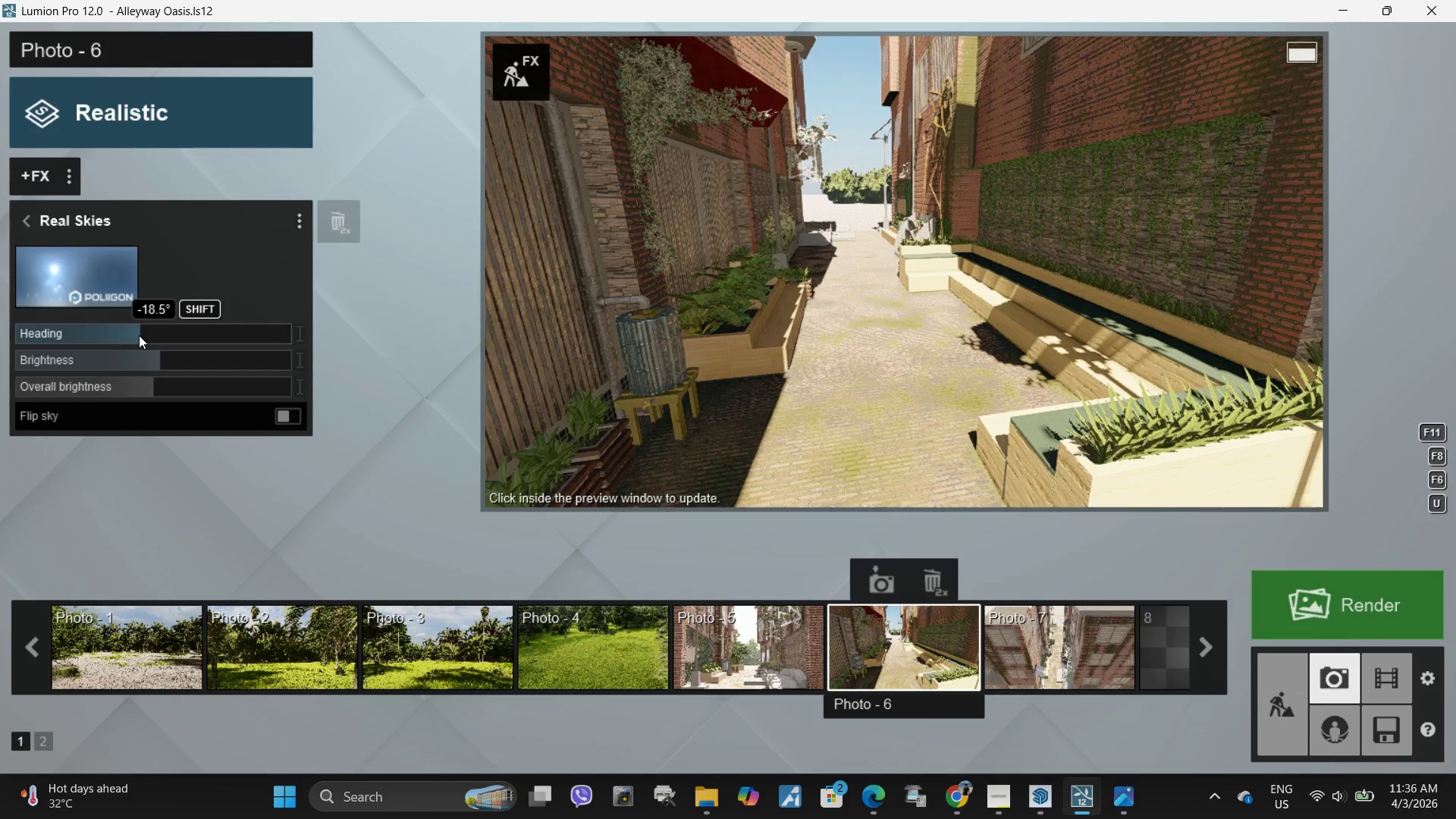 
left_click_drag(start_coordinate=[139, 334], to_coordinate=[135, 334])
 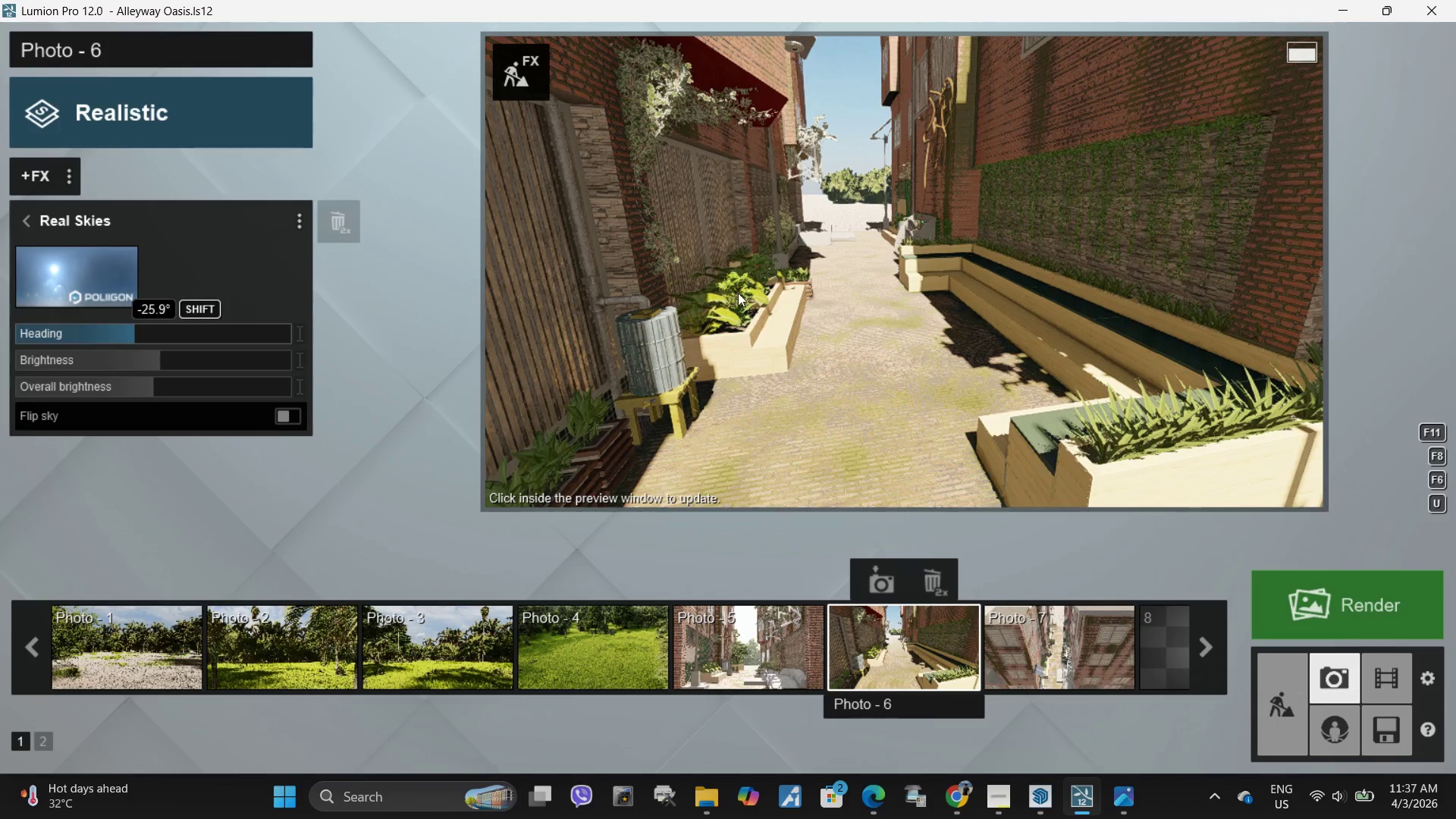 
left_click([805, 309])
 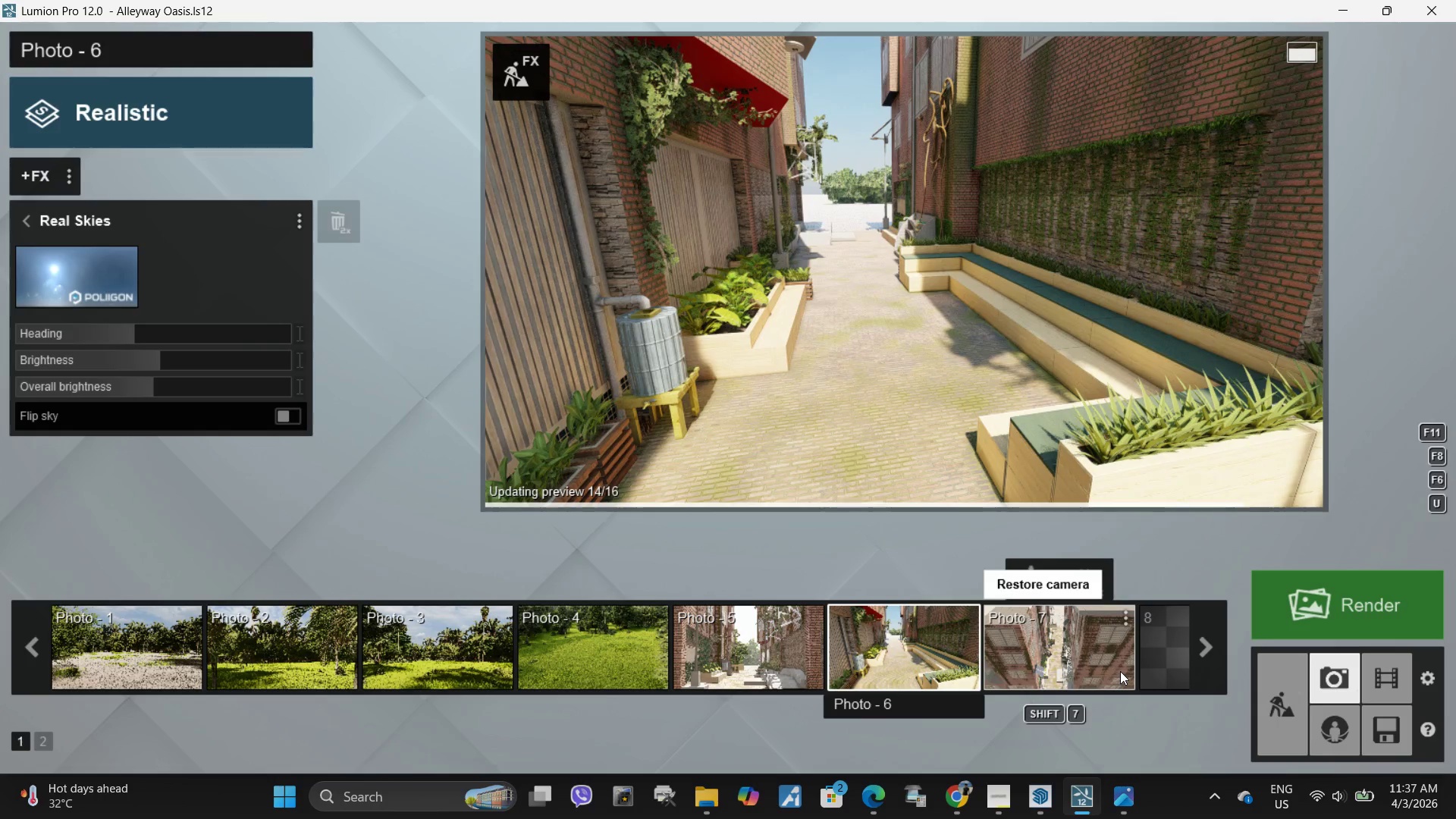 
wait(8.3)
 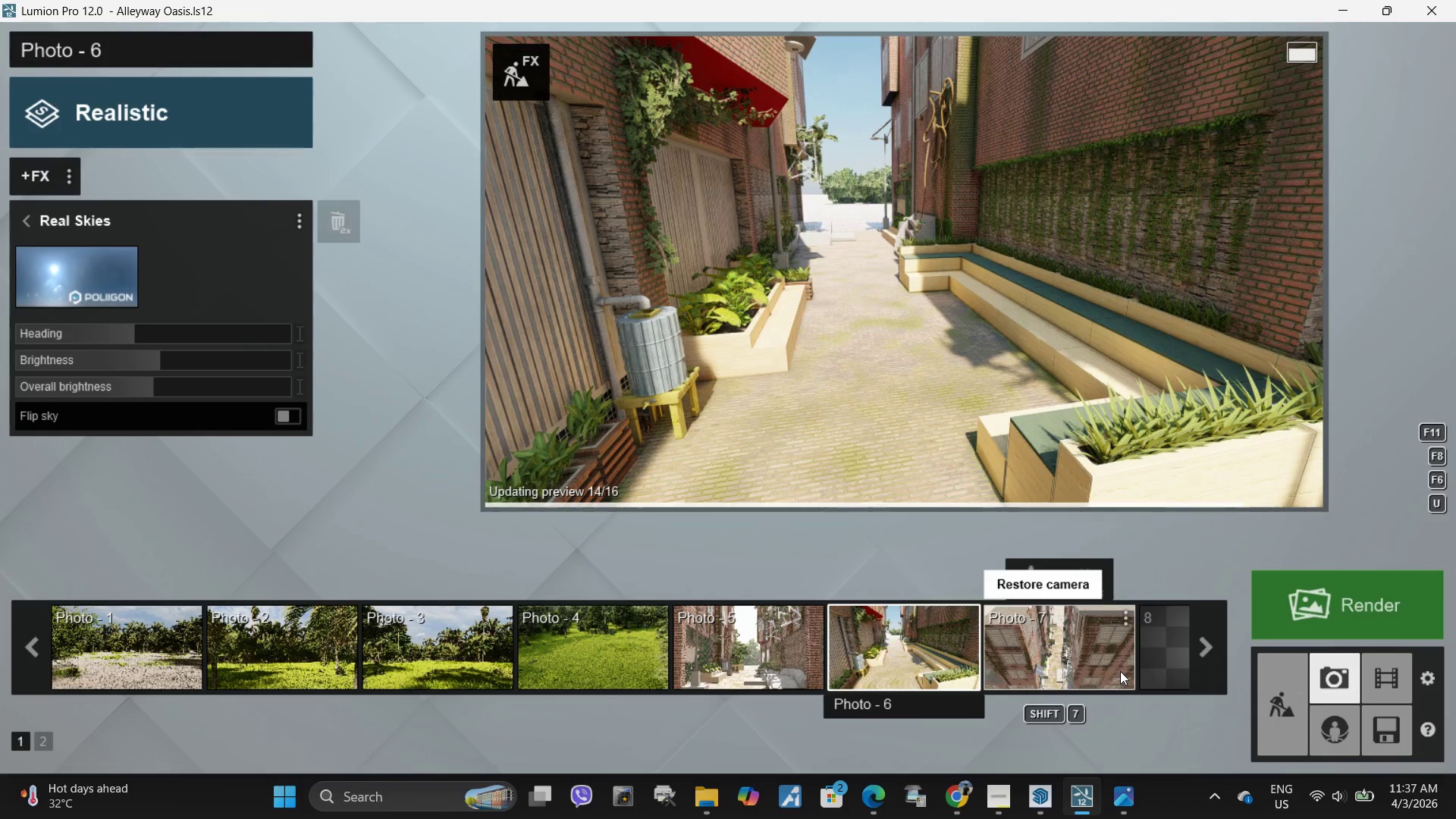 
left_click([36, 228])
 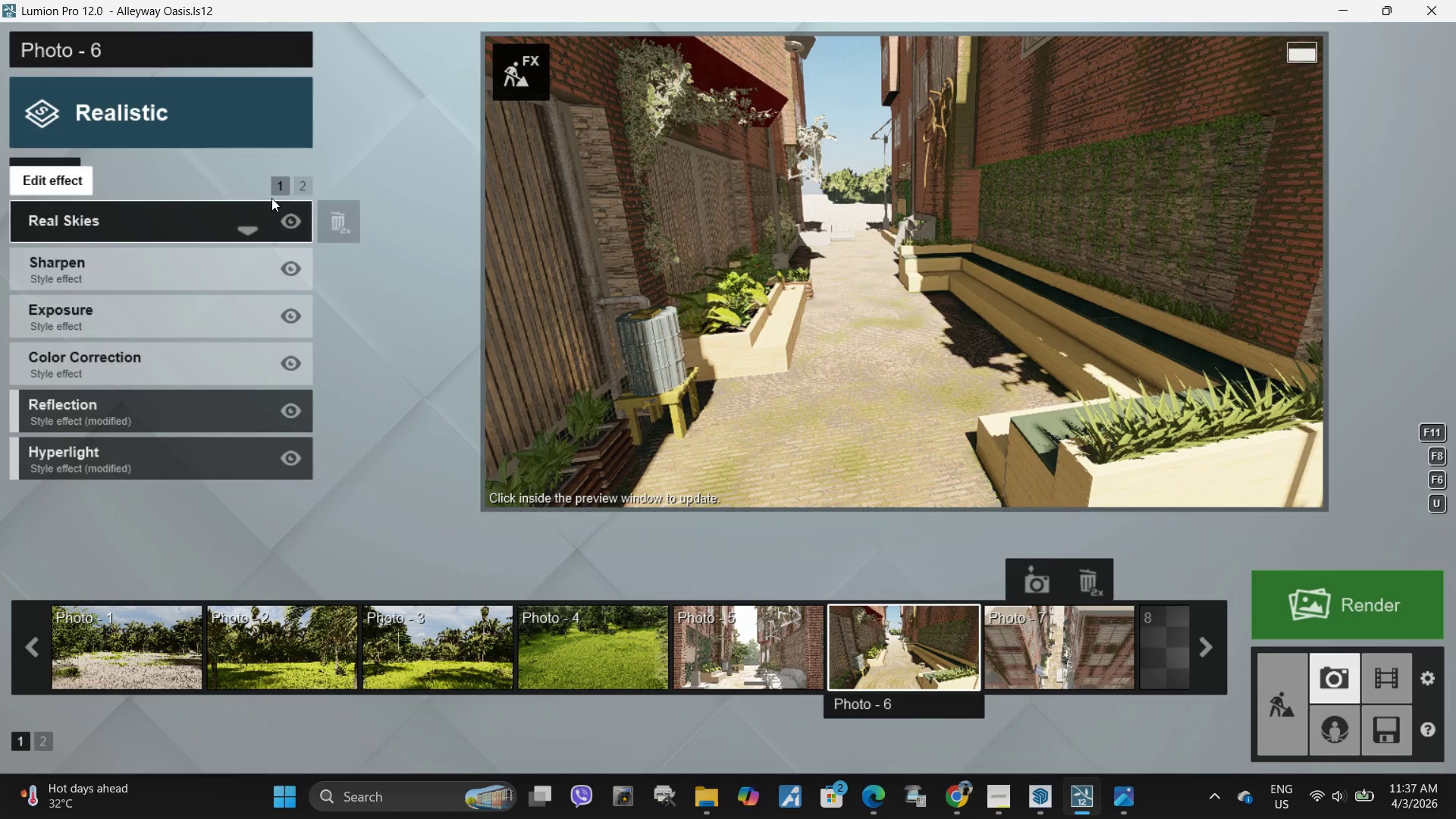 
left_click([298, 180])
 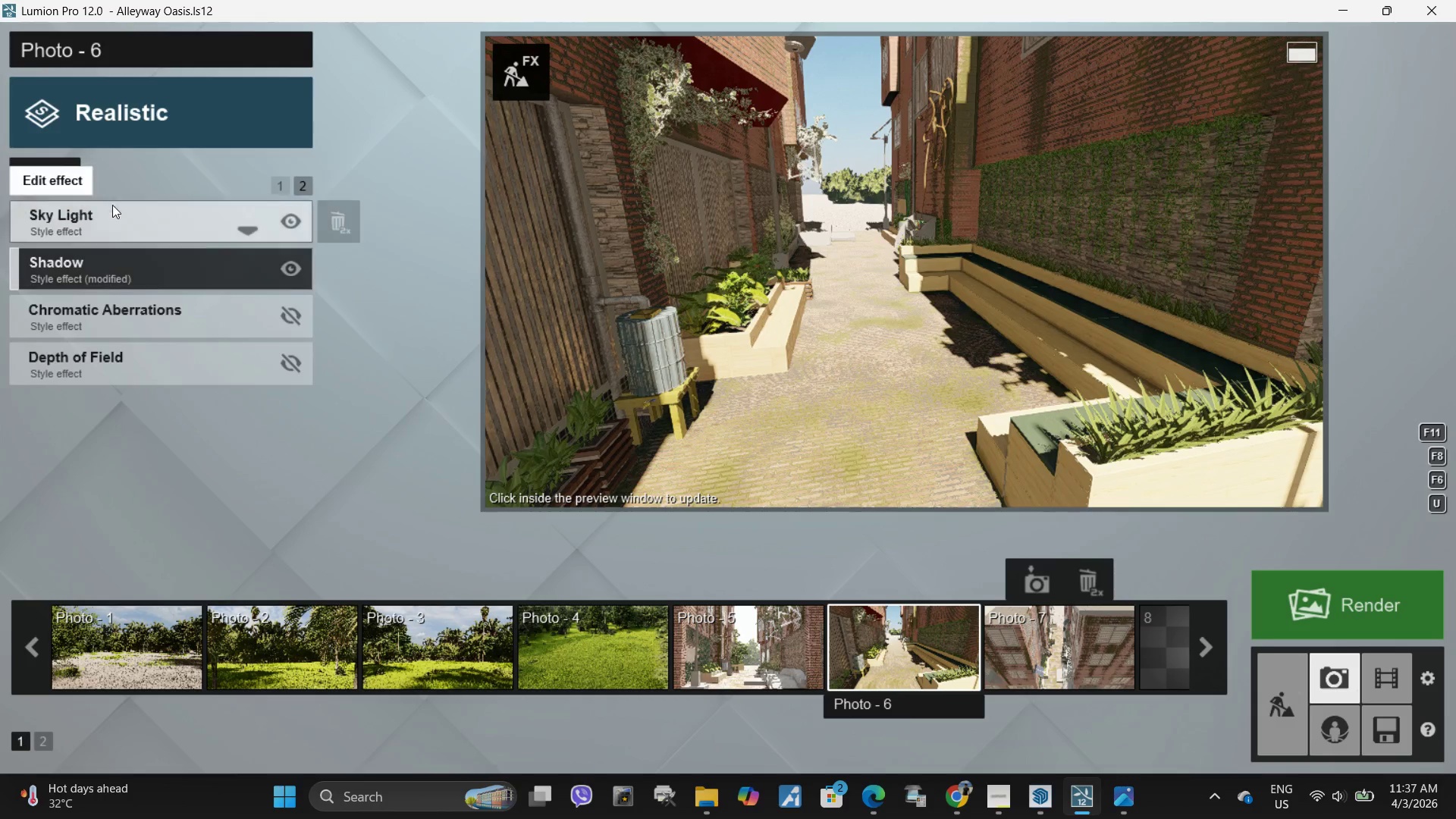 
left_click([116, 224])
 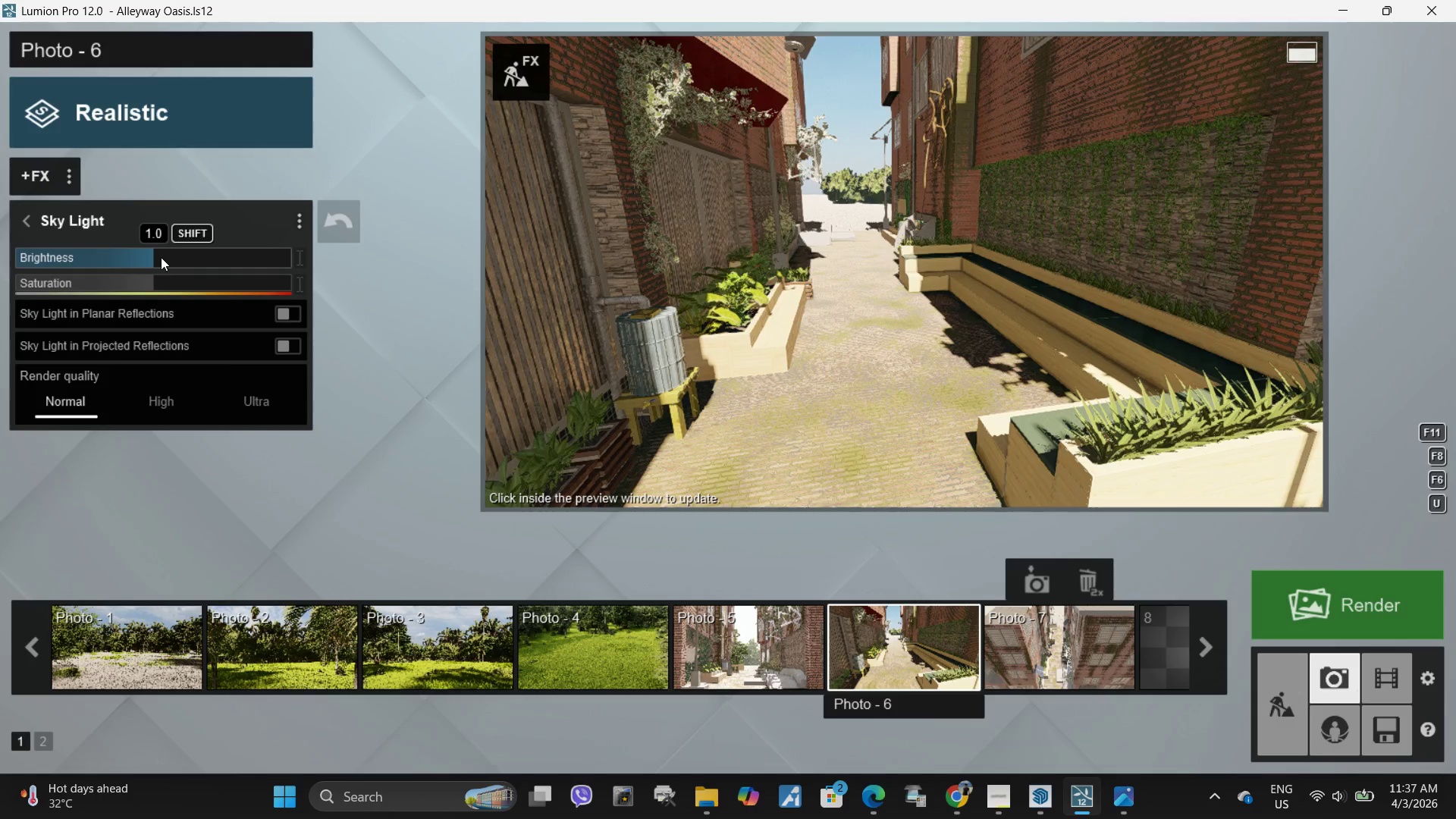 
left_click_drag(start_coordinate=[155, 259], to_coordinate=[122, 262])
 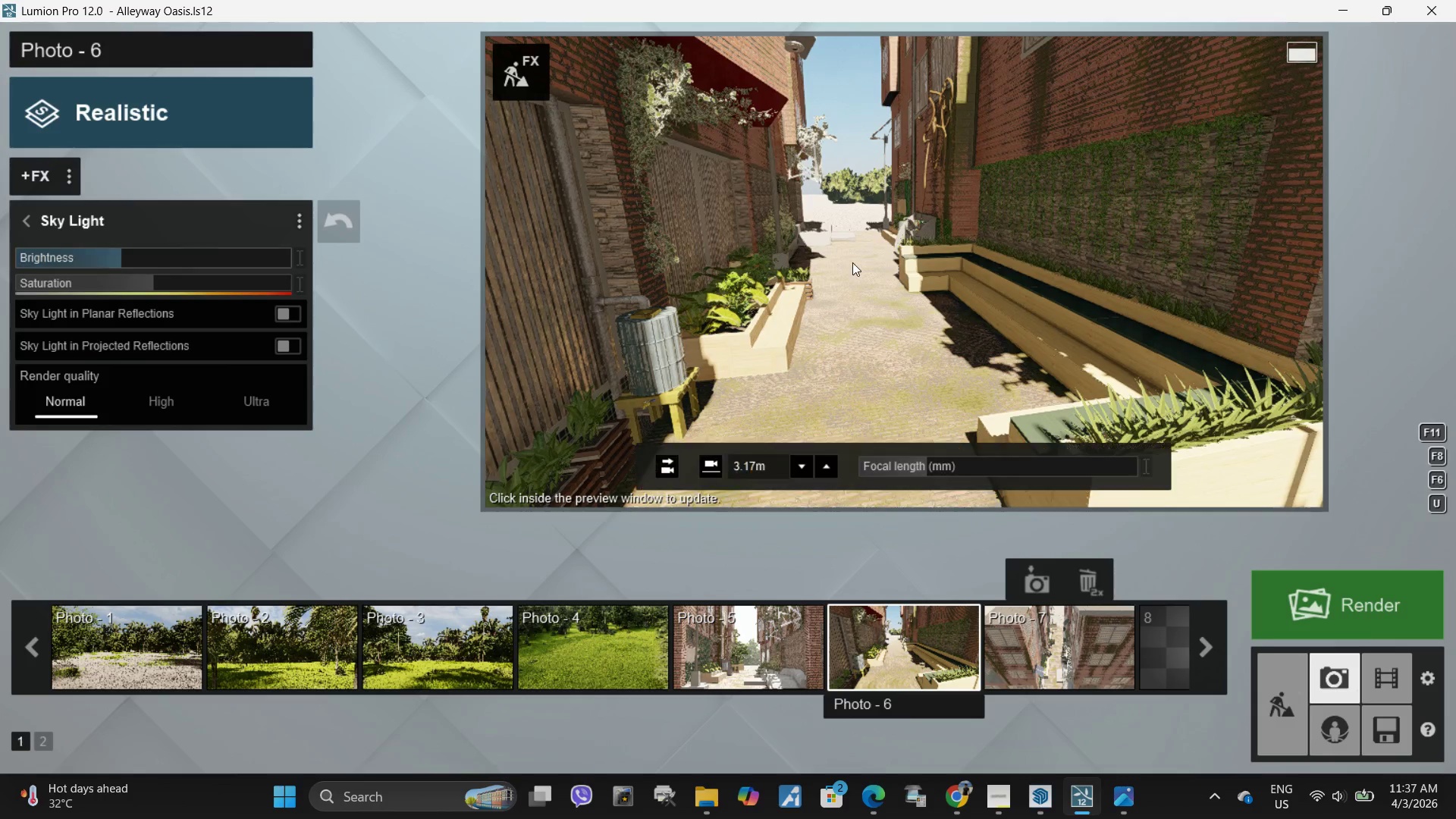 
left_click([852, 262])
 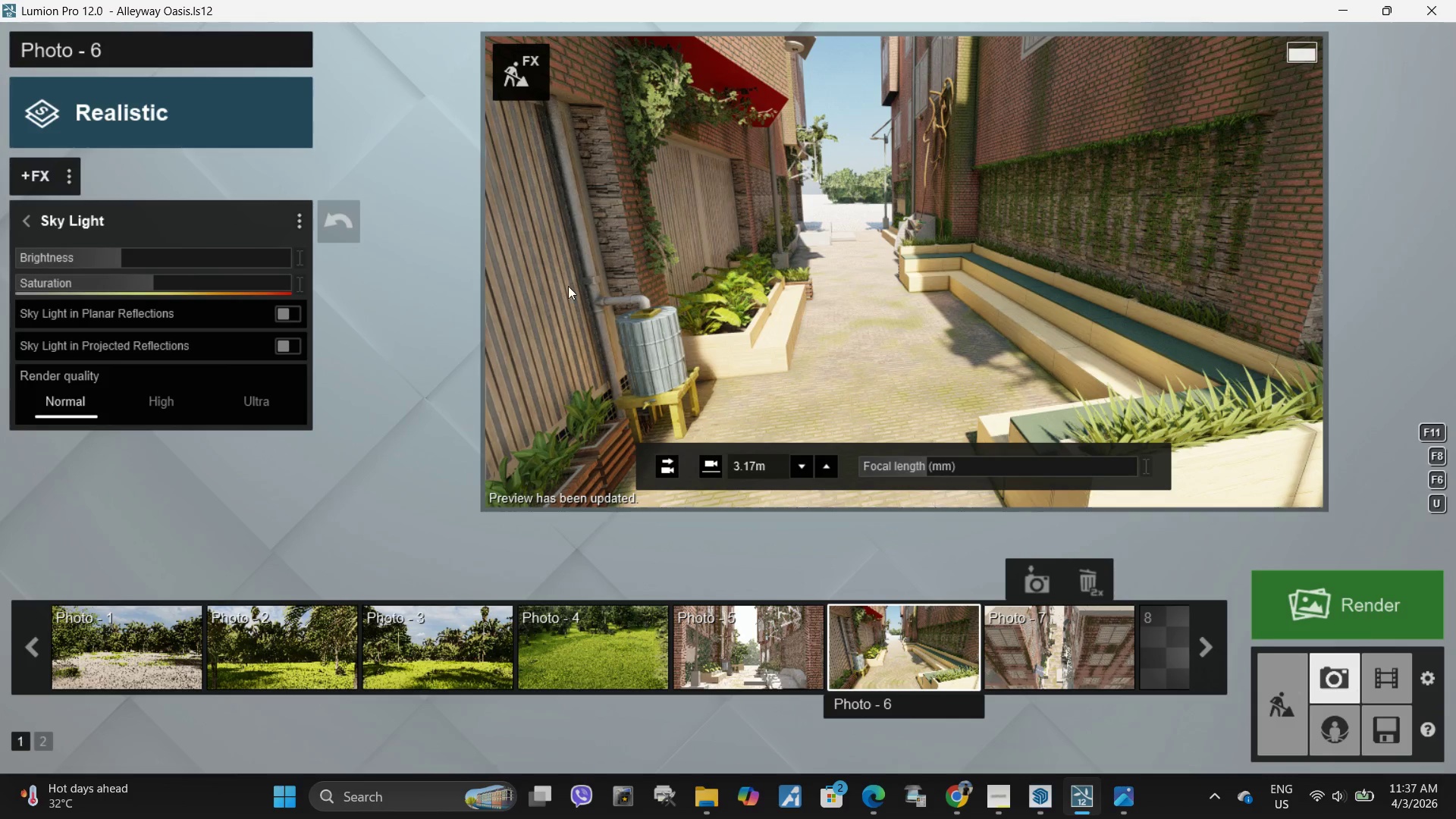 
wait(5.92)
 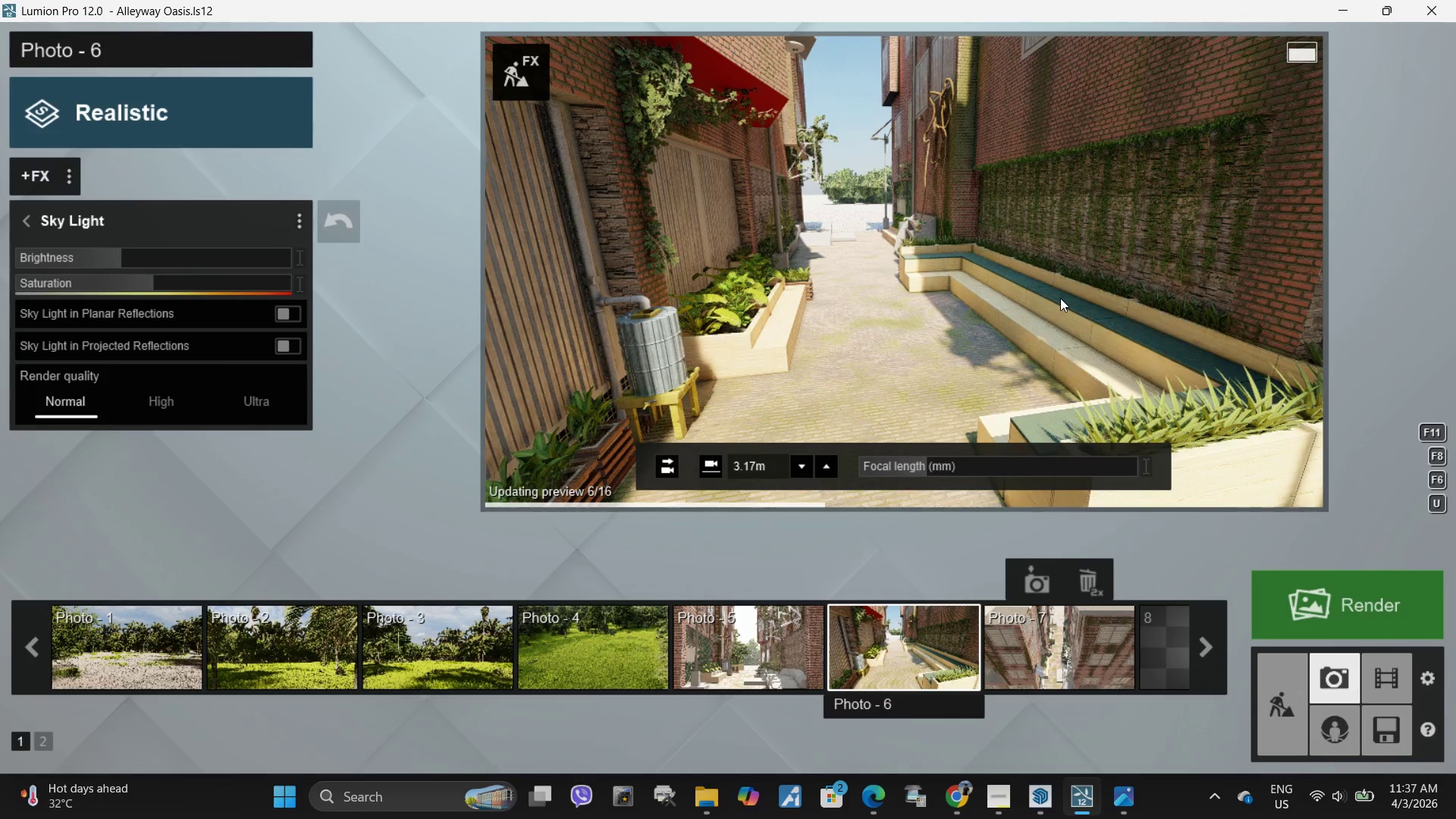 
left_click([25, 221])
 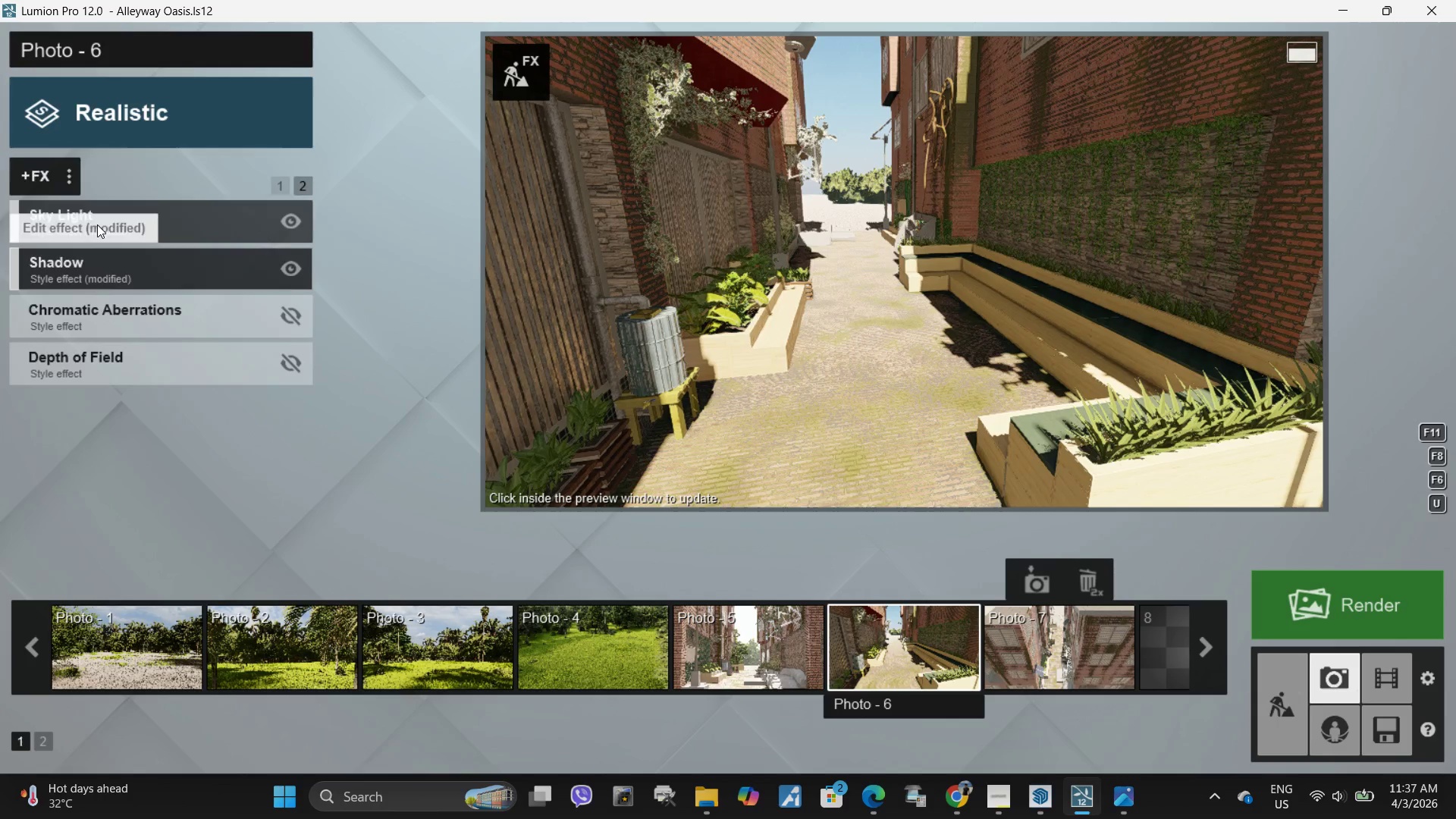 
left_click([97, 224])
 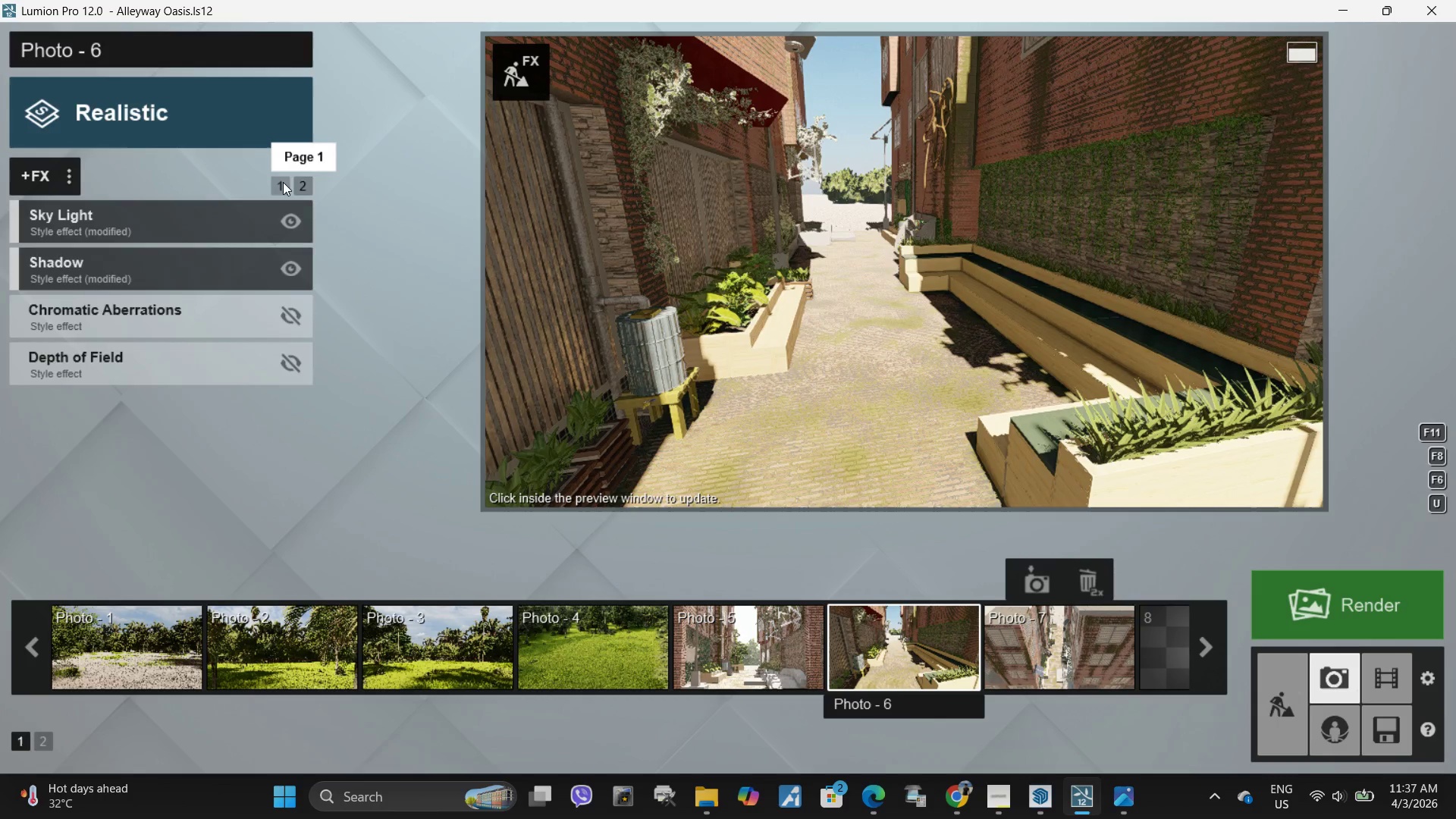 
double_click([161, 224])
 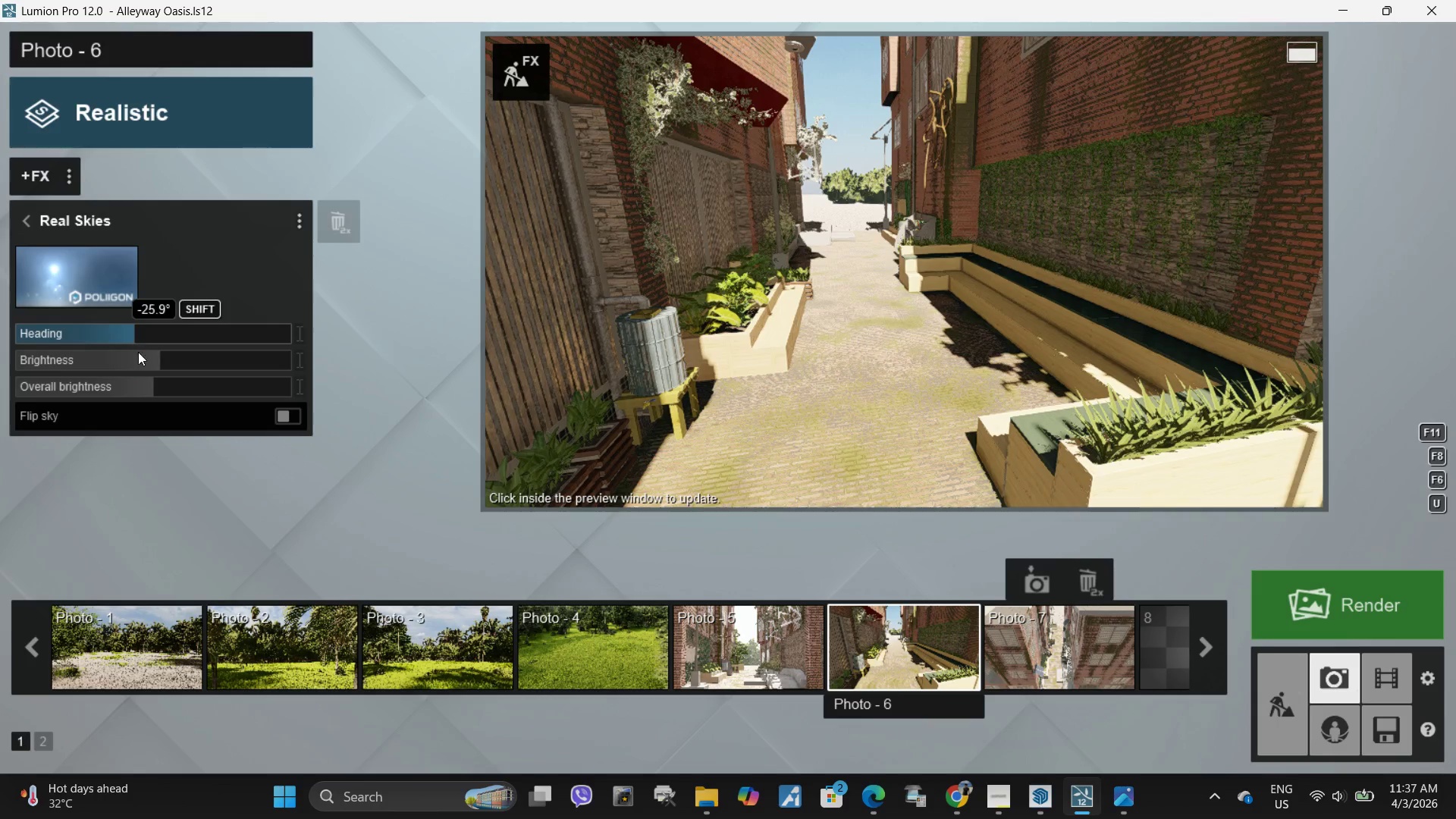 
left_click_drag(start_coordinate=[165, 358], to_coordinate=[194, 364])
 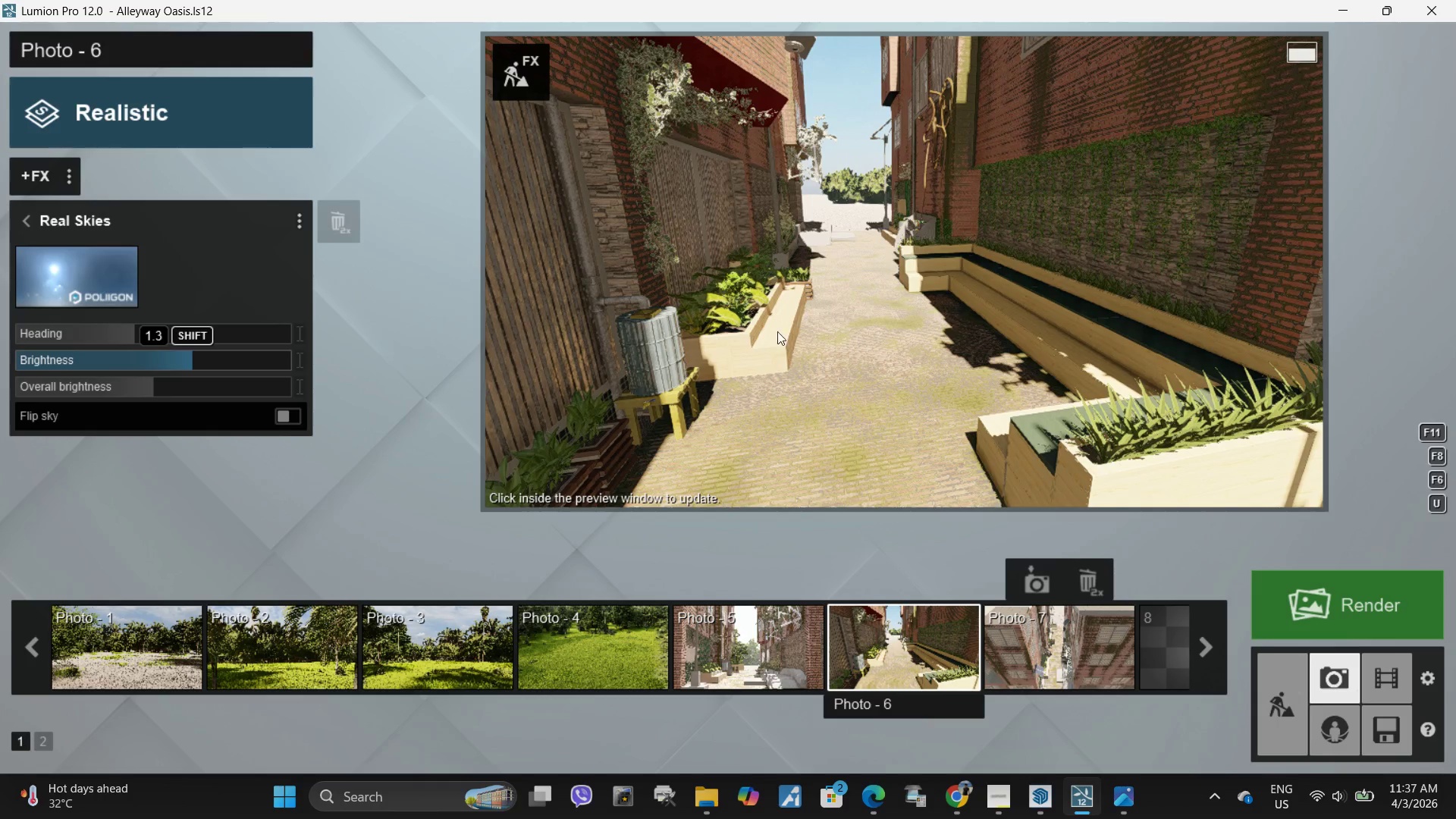 
left_click([784, 329])
 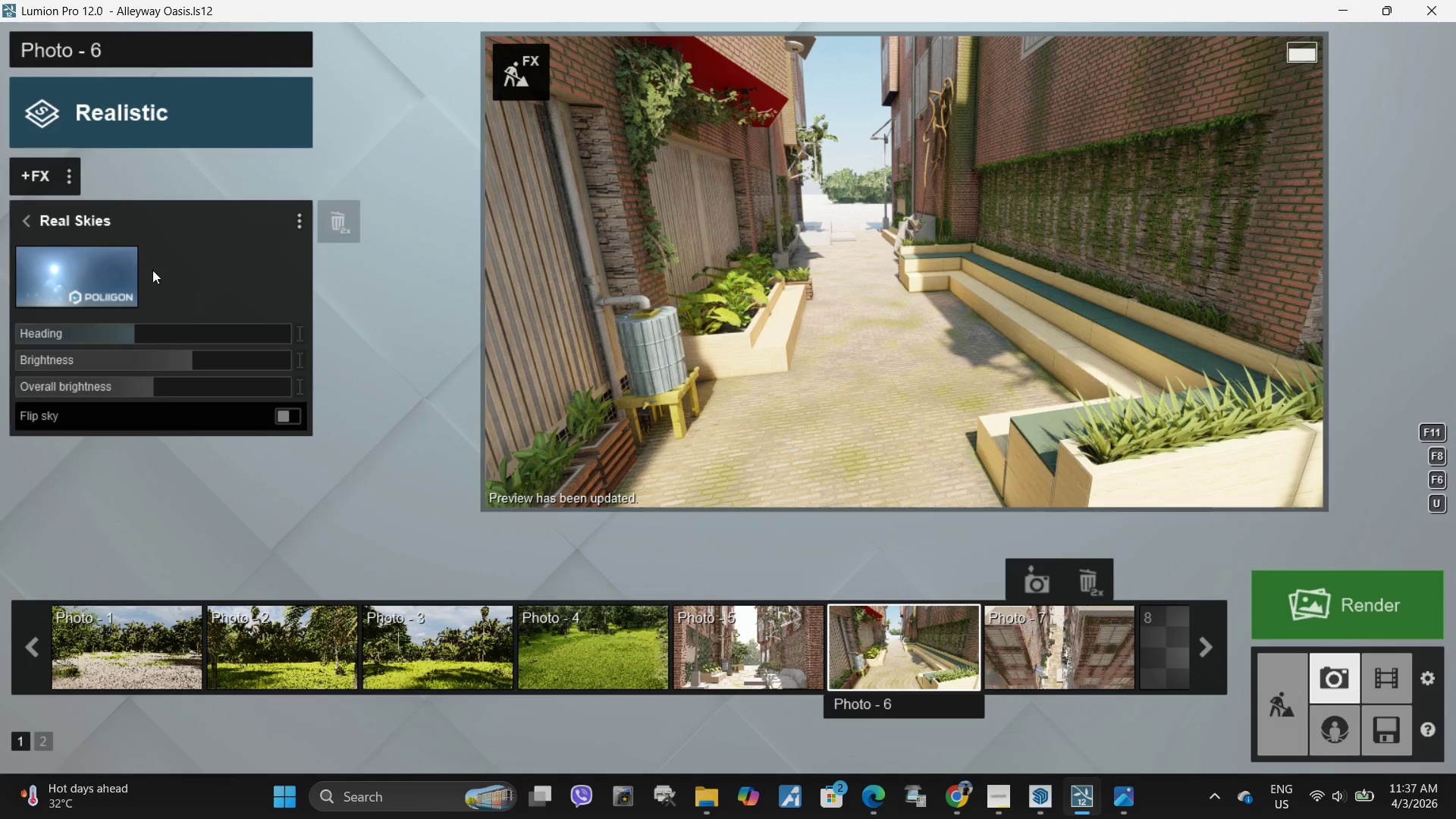 
wait(7.81)
 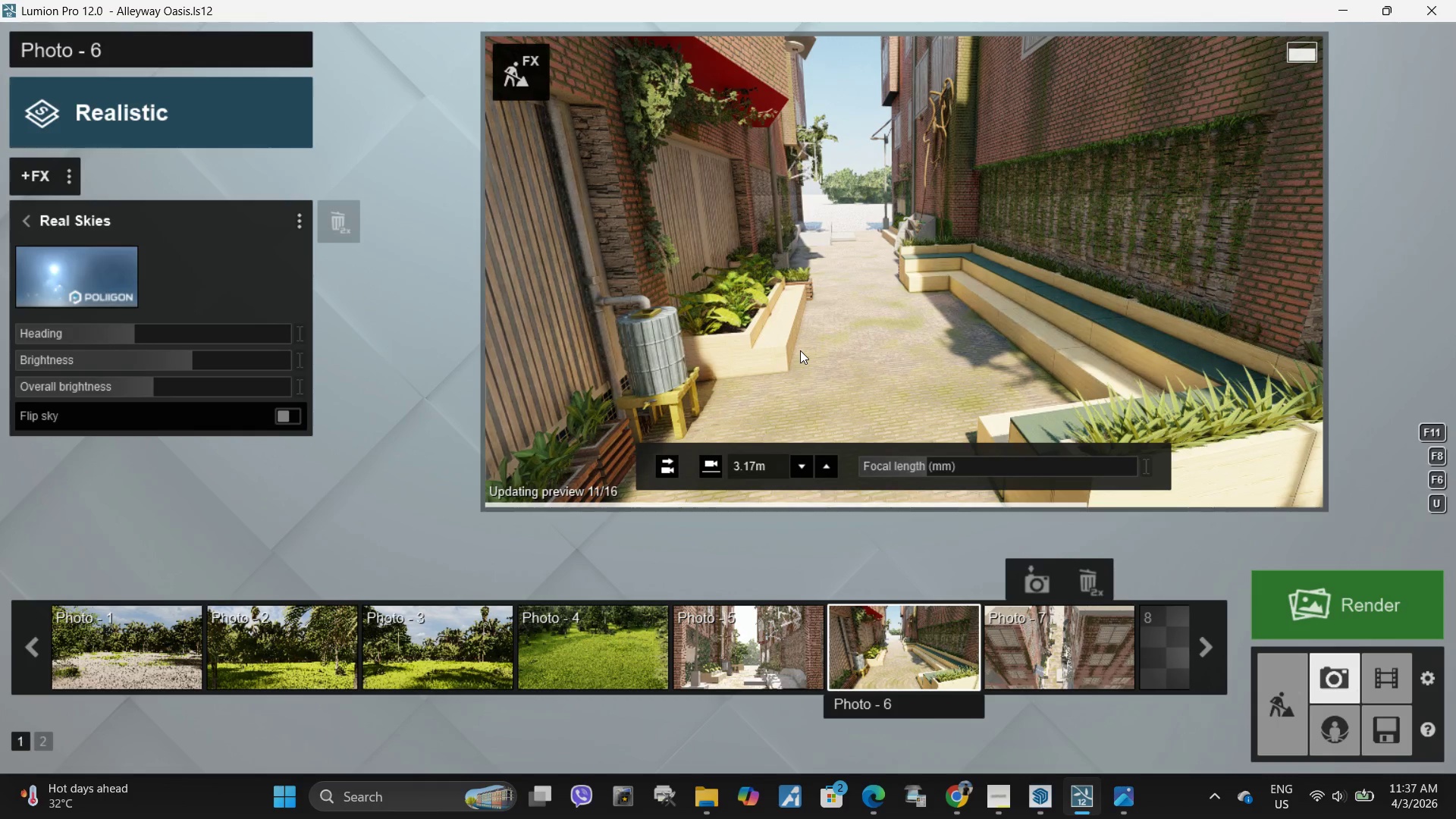 
left_click([299, 187])
 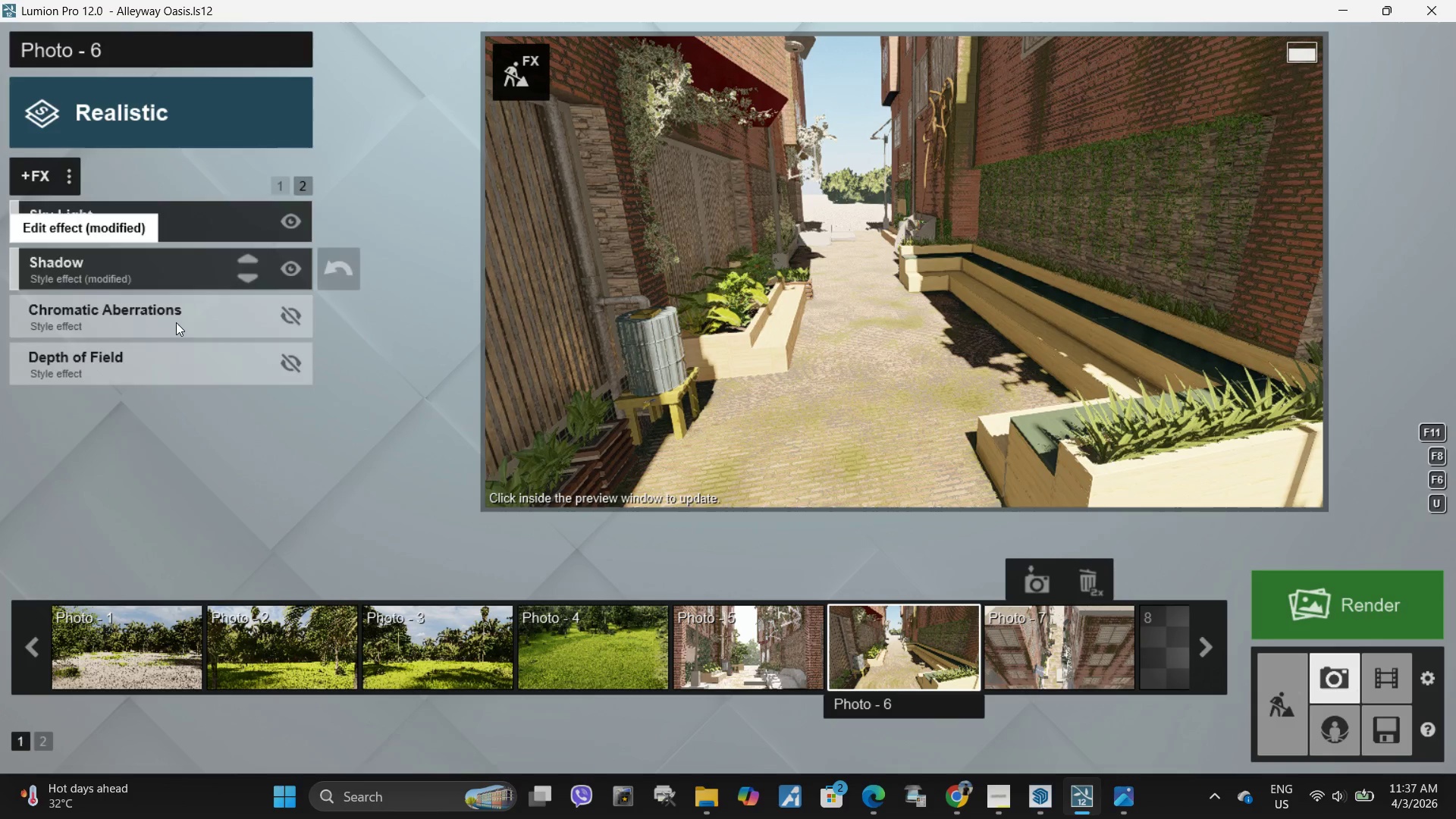 
left_click([150, 372])
 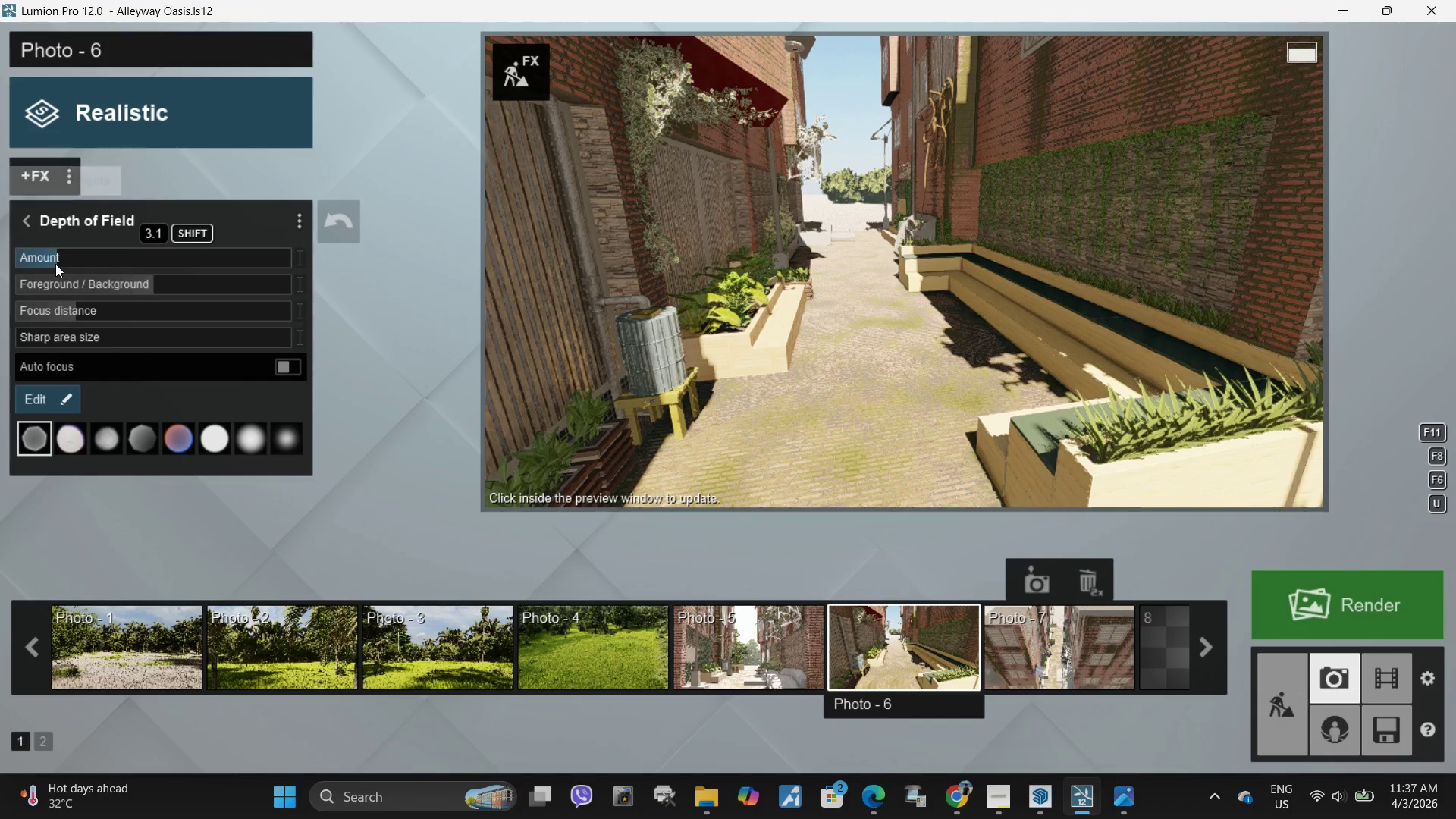 
left_click([32, 221])
 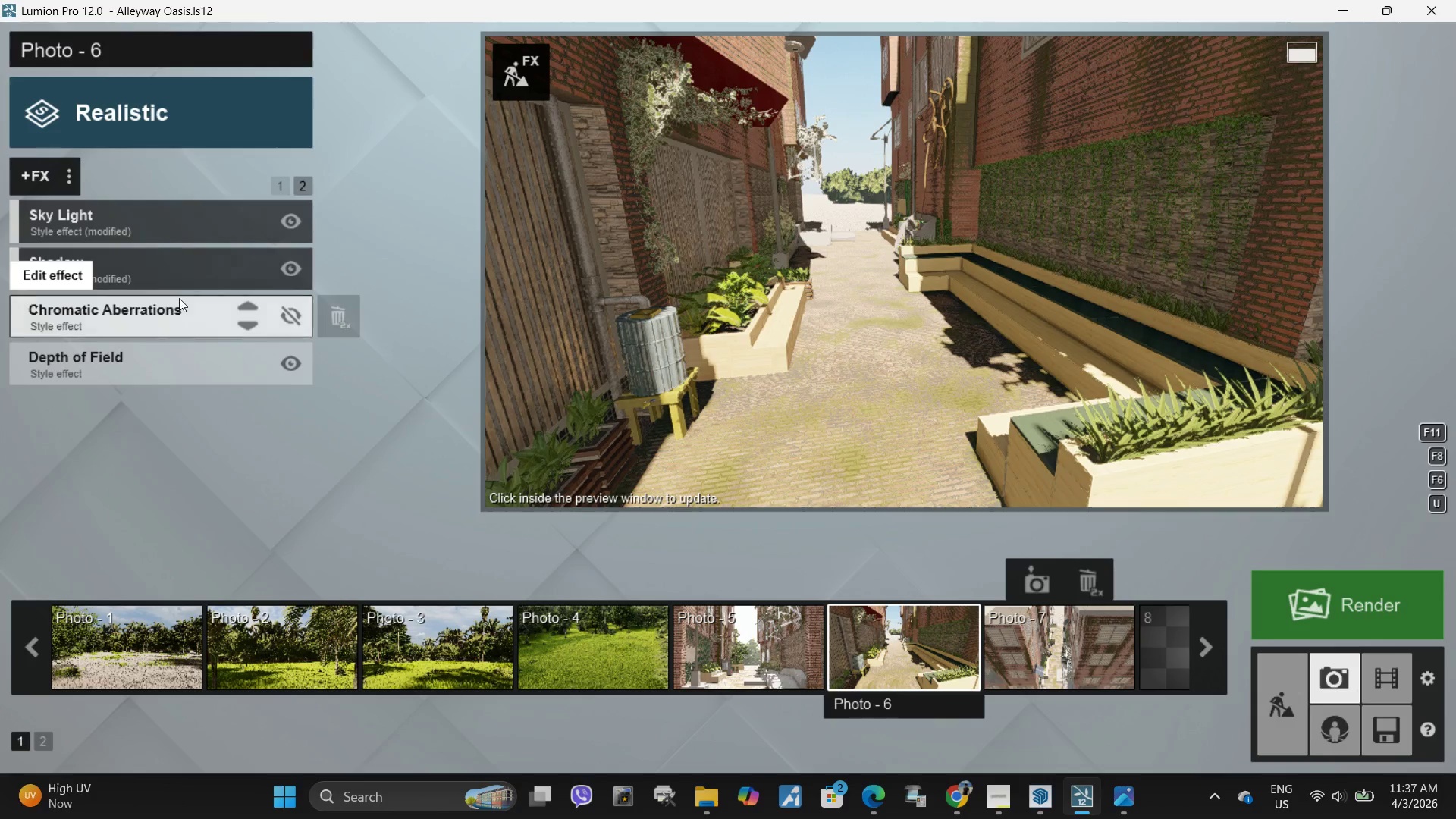 
left_click([155, 267])
 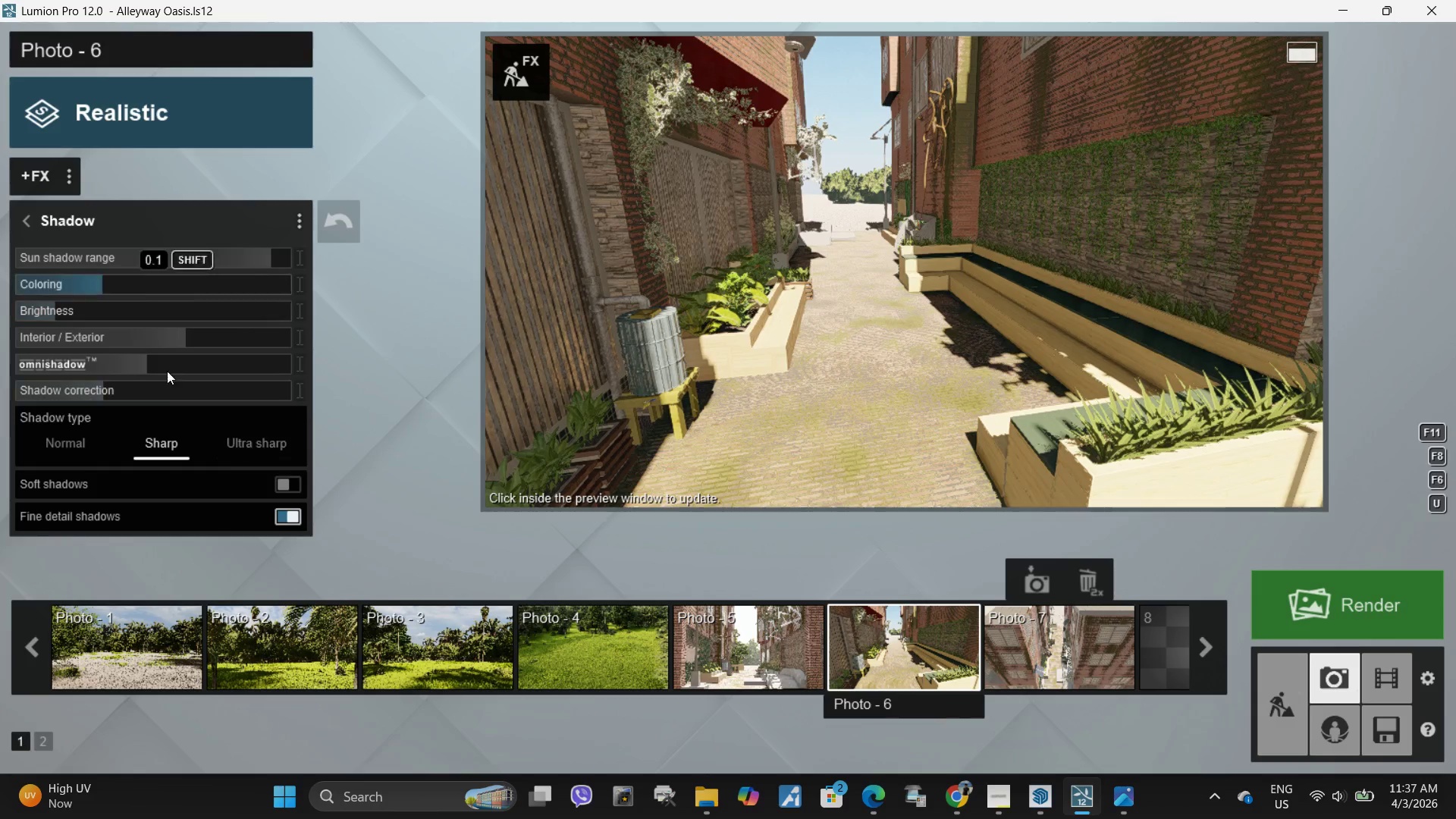 
left_click_drag(start_coordinate=[165, 359], to_coordinate=[27, 368])
 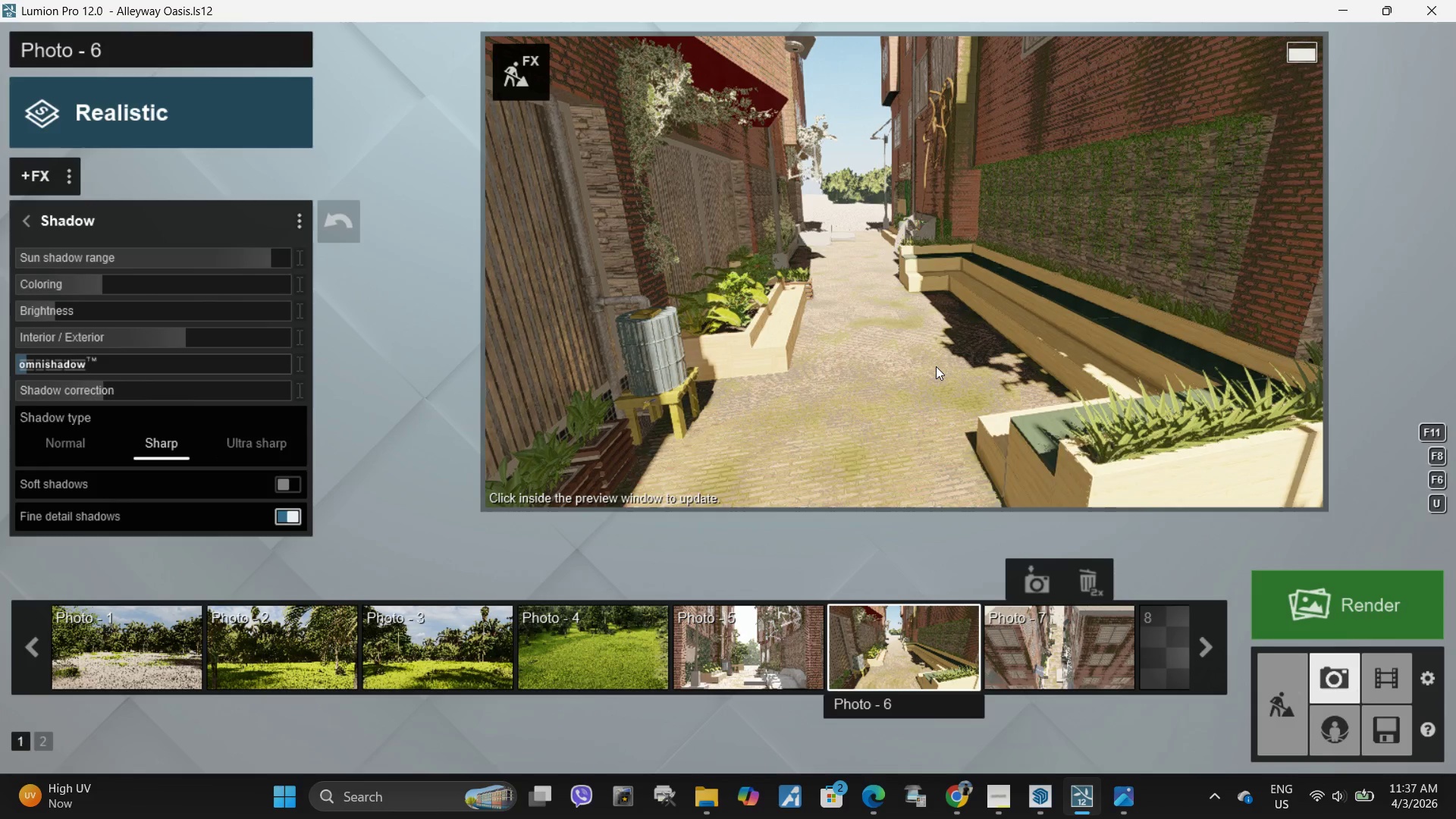 
left_click([937, 366])
 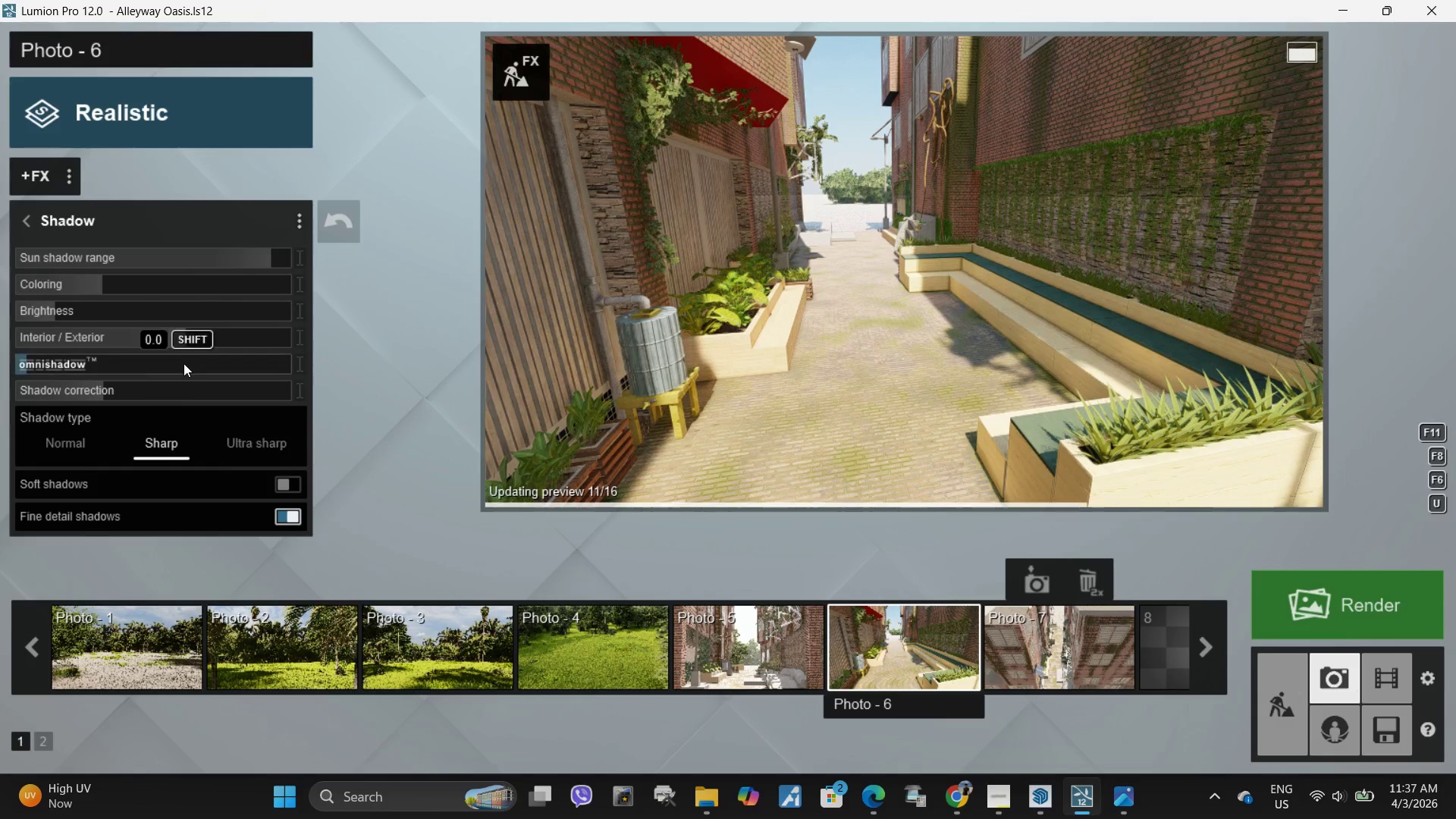 
left_click([935, 294])
 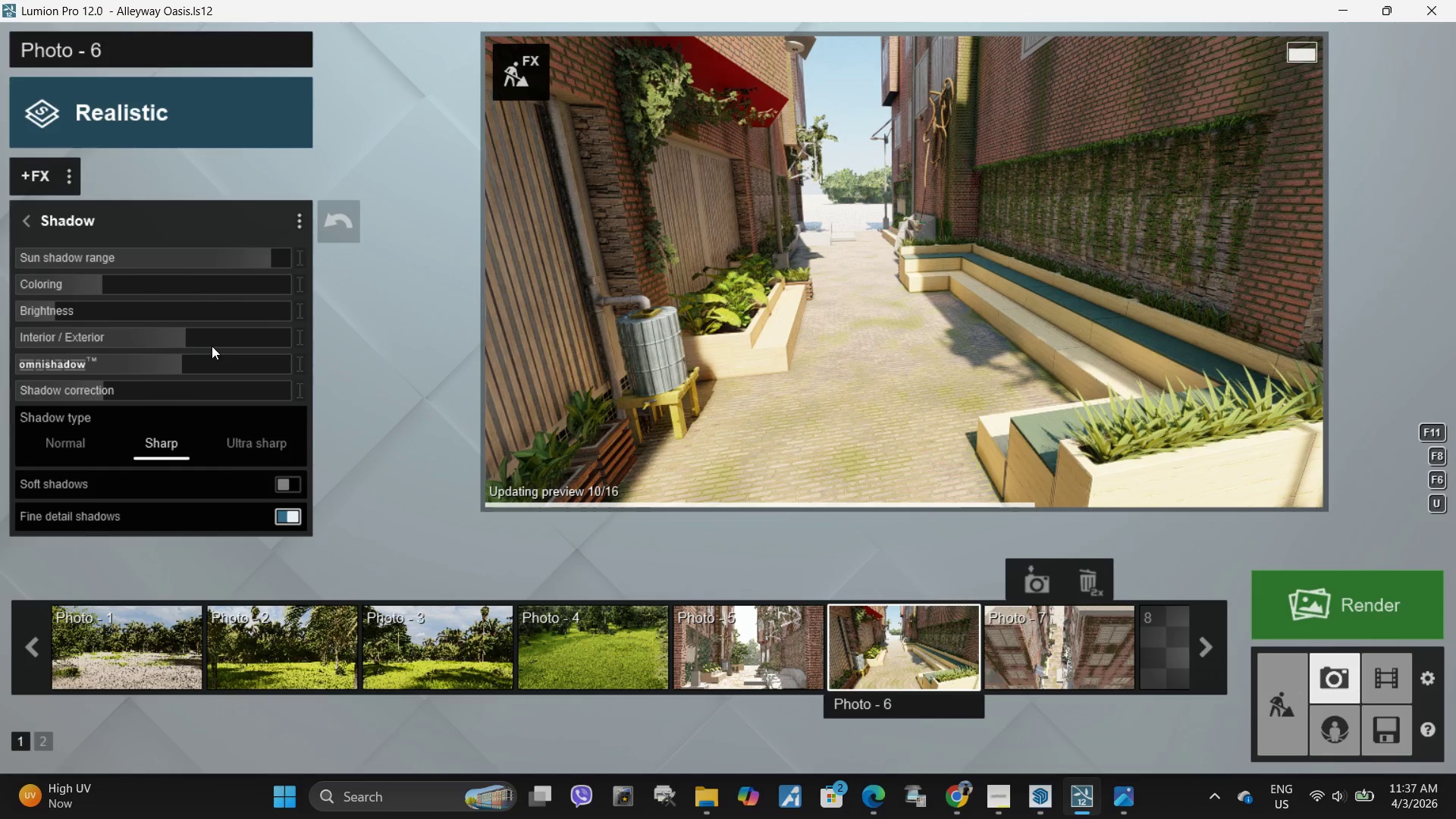 
left_click_drag(start_coordinate=[182, 361], to_coordinate=[150, 367])
 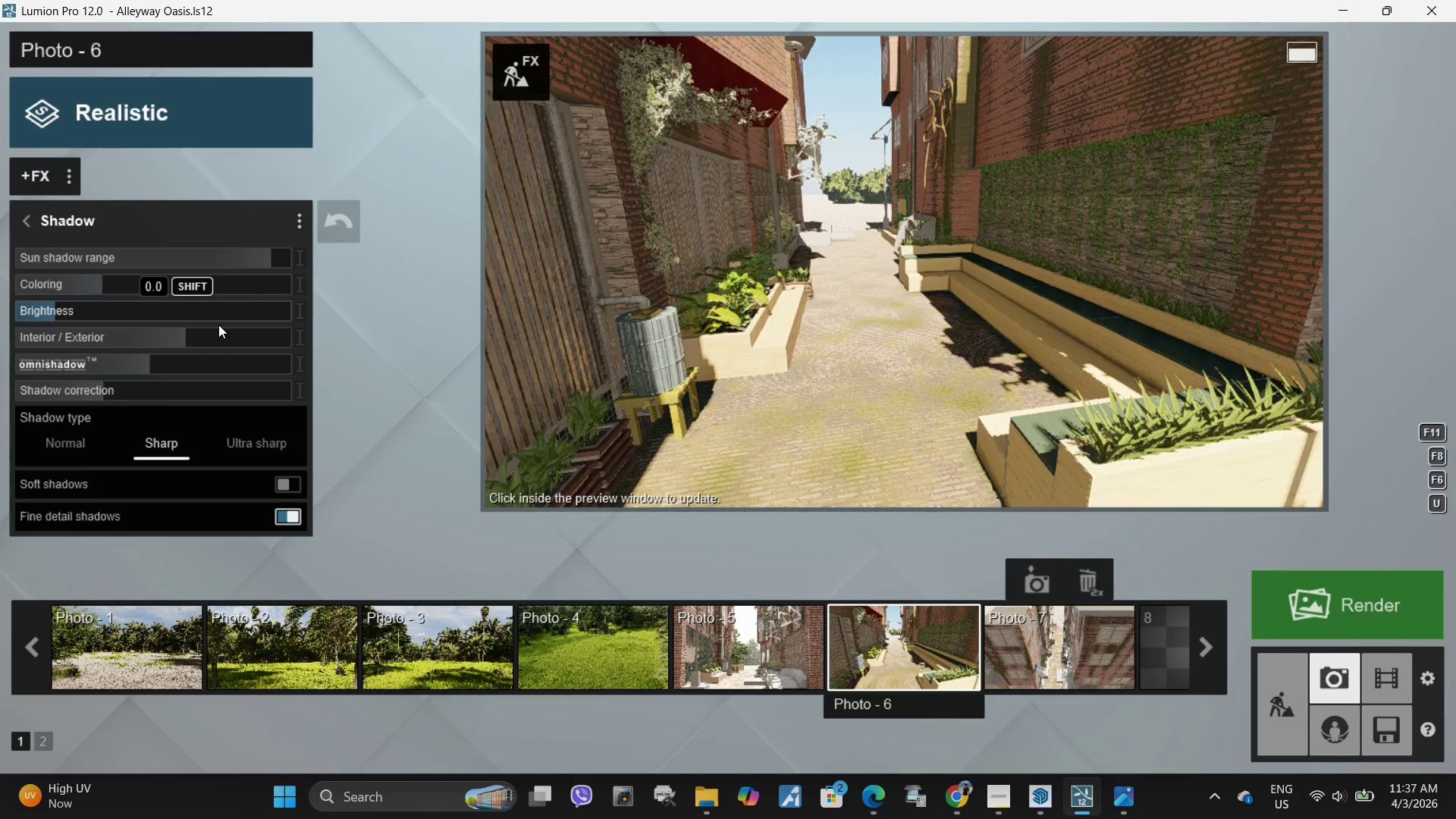 
left_click_drag(start_coordinate=[204, 335], to_coordinate=[159, 346])
 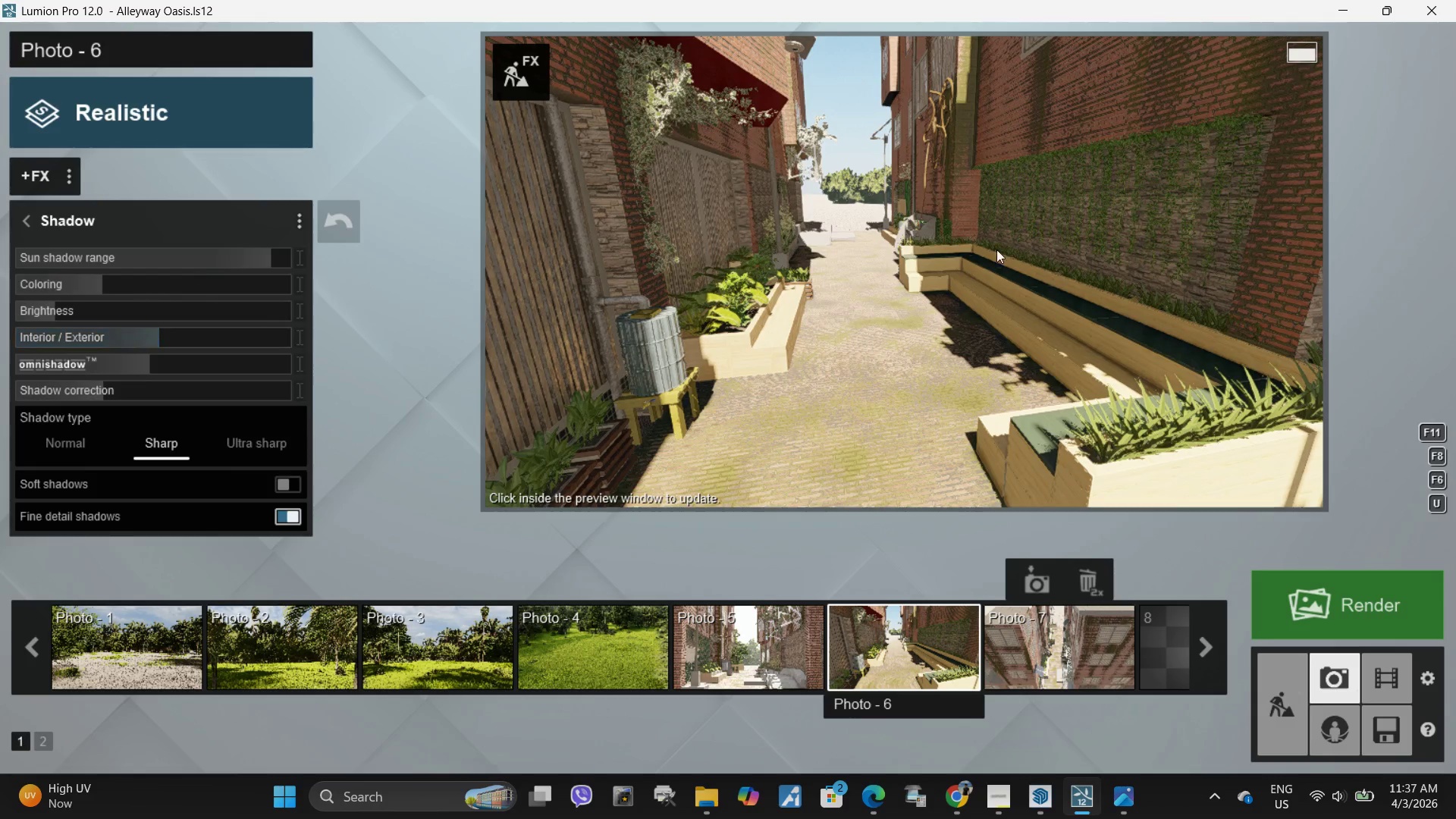 
left_click([1062, 249])
 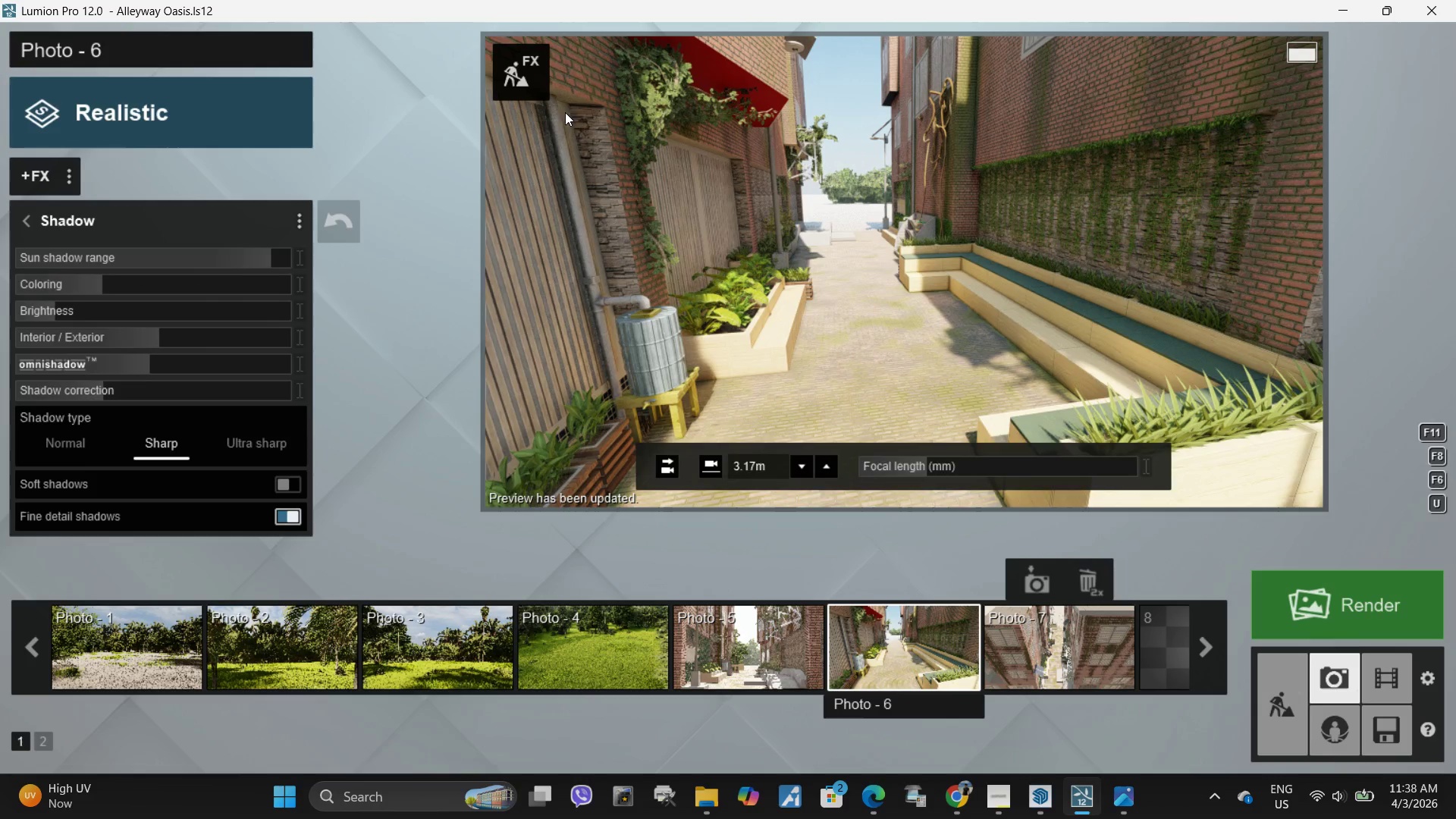 
wait(7.23)
 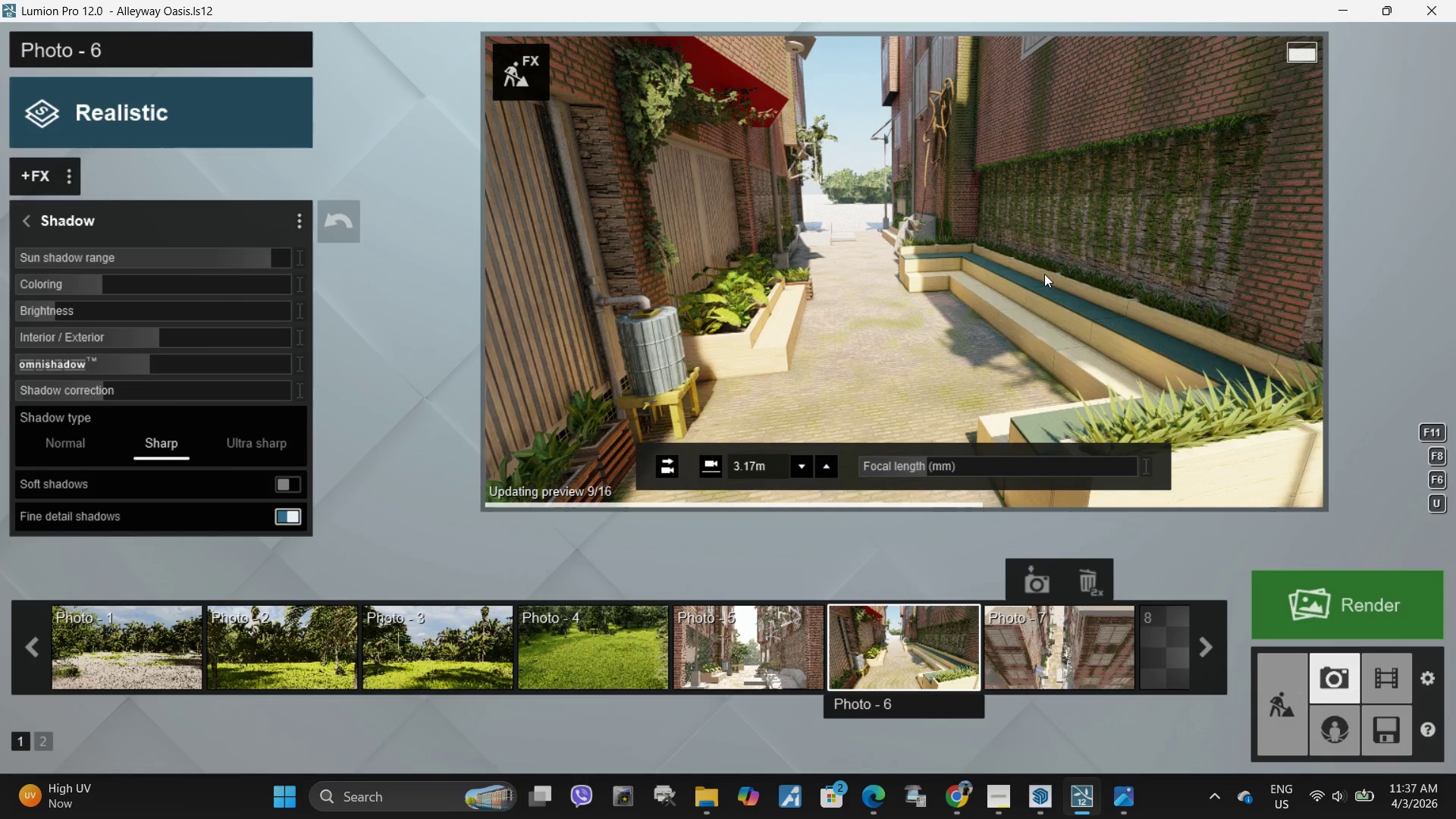 
left_click([890, 590])
 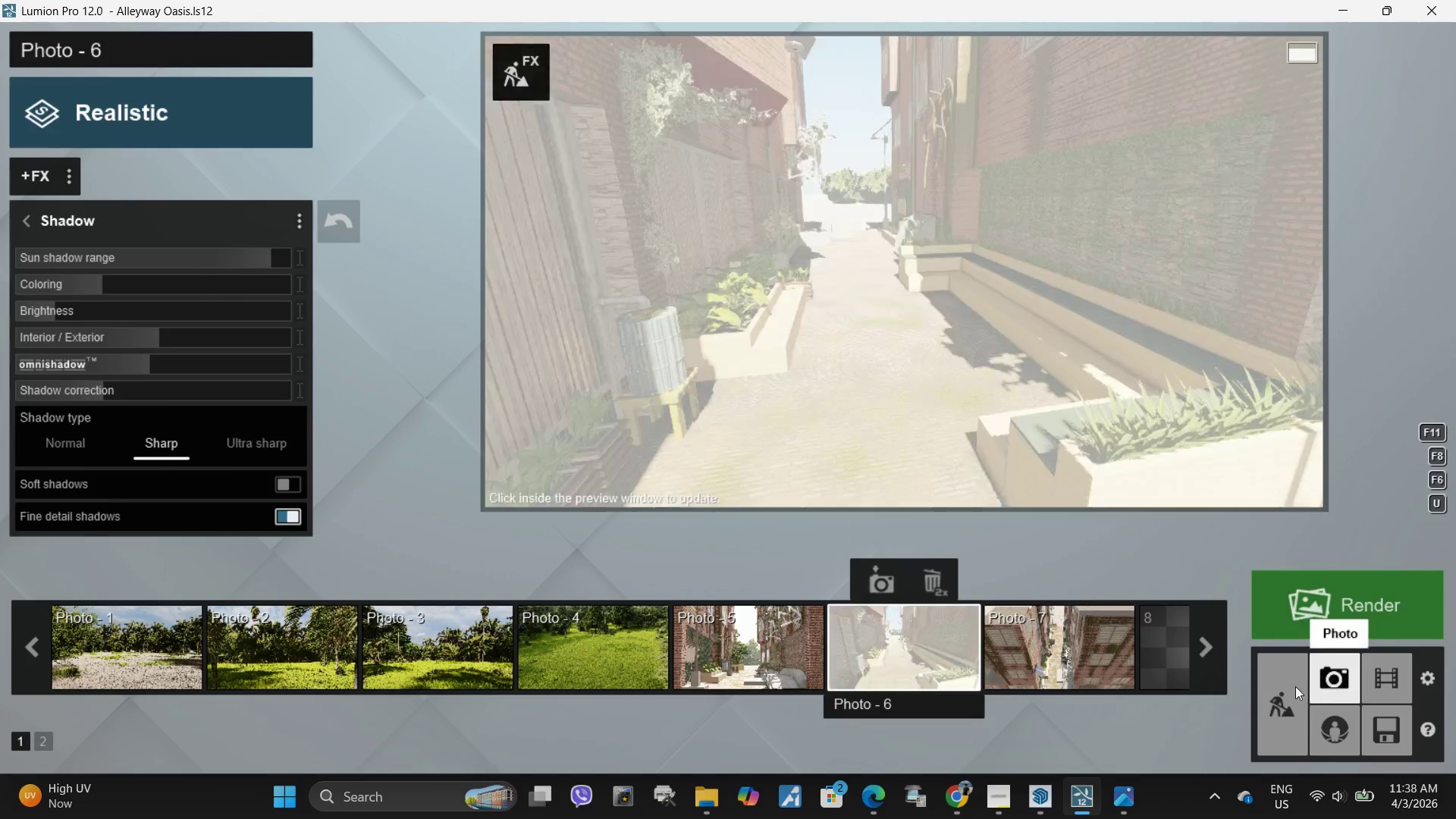 
left_click([1276, 690])
 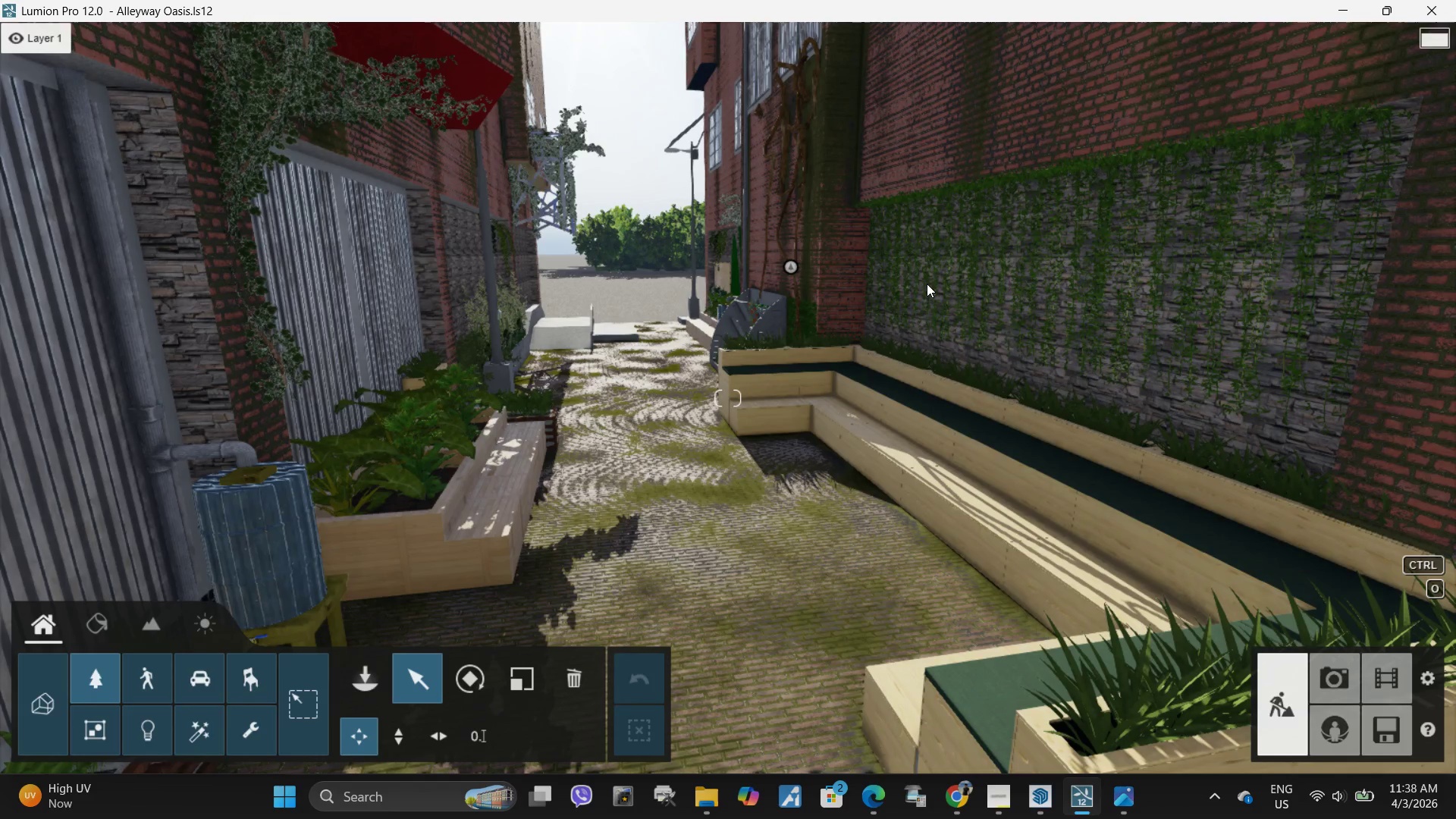 
key(Shift+W)
 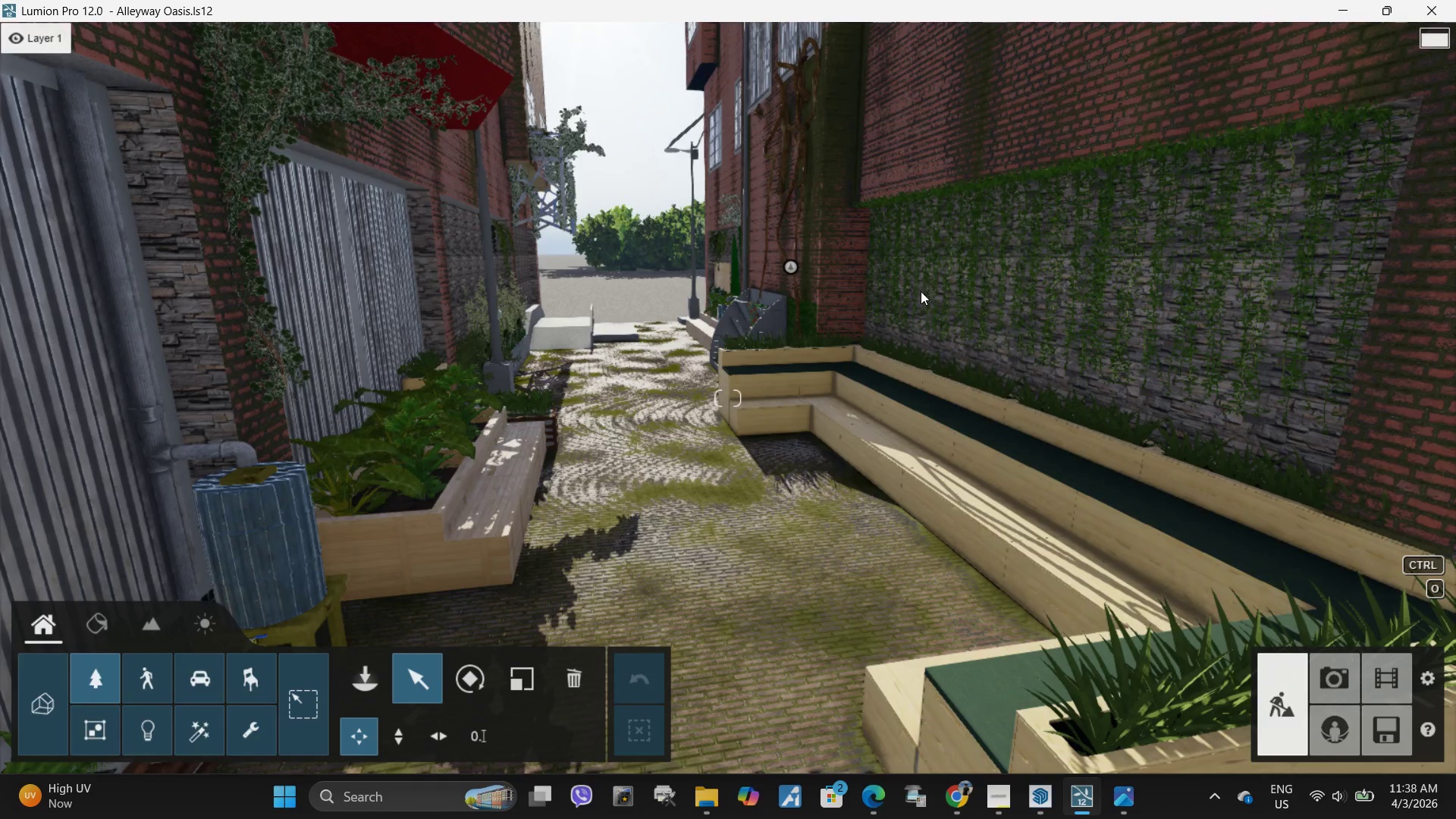 
hold_key(key=Q, duration=1.76)
 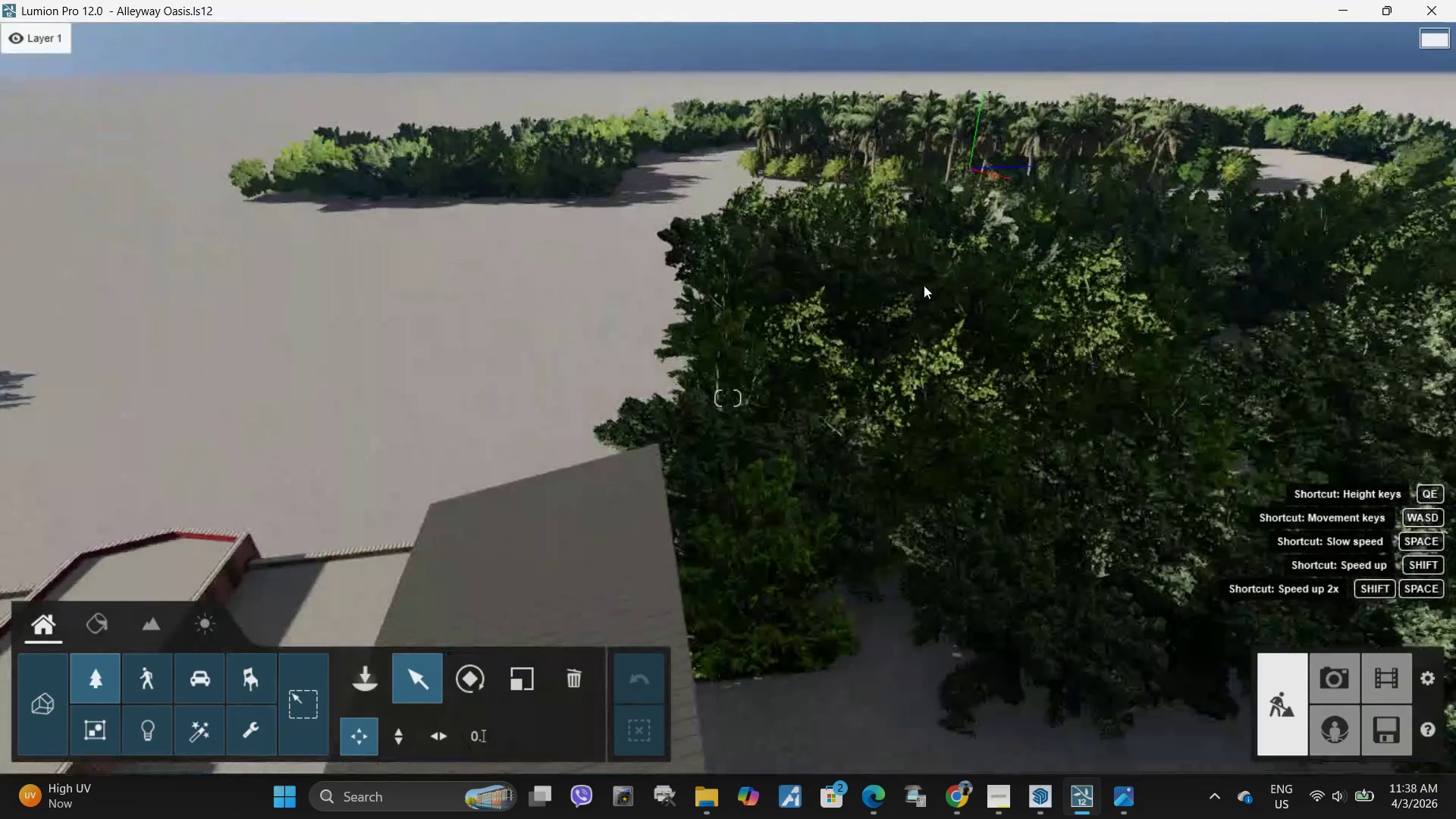 
hold_key(key=S, duration=4.0)
 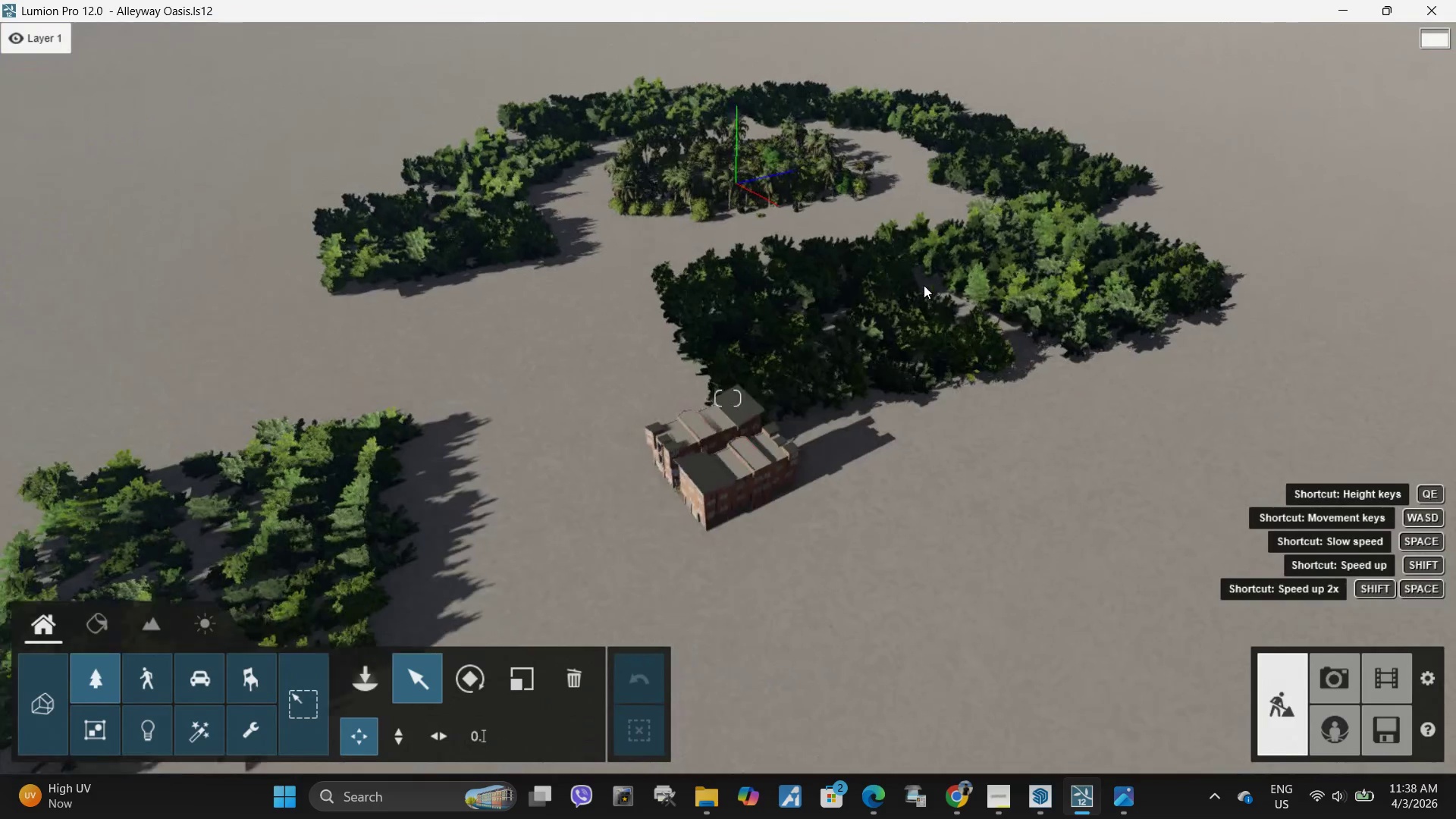 
hold_key(key=D, duration=1.08)
 